 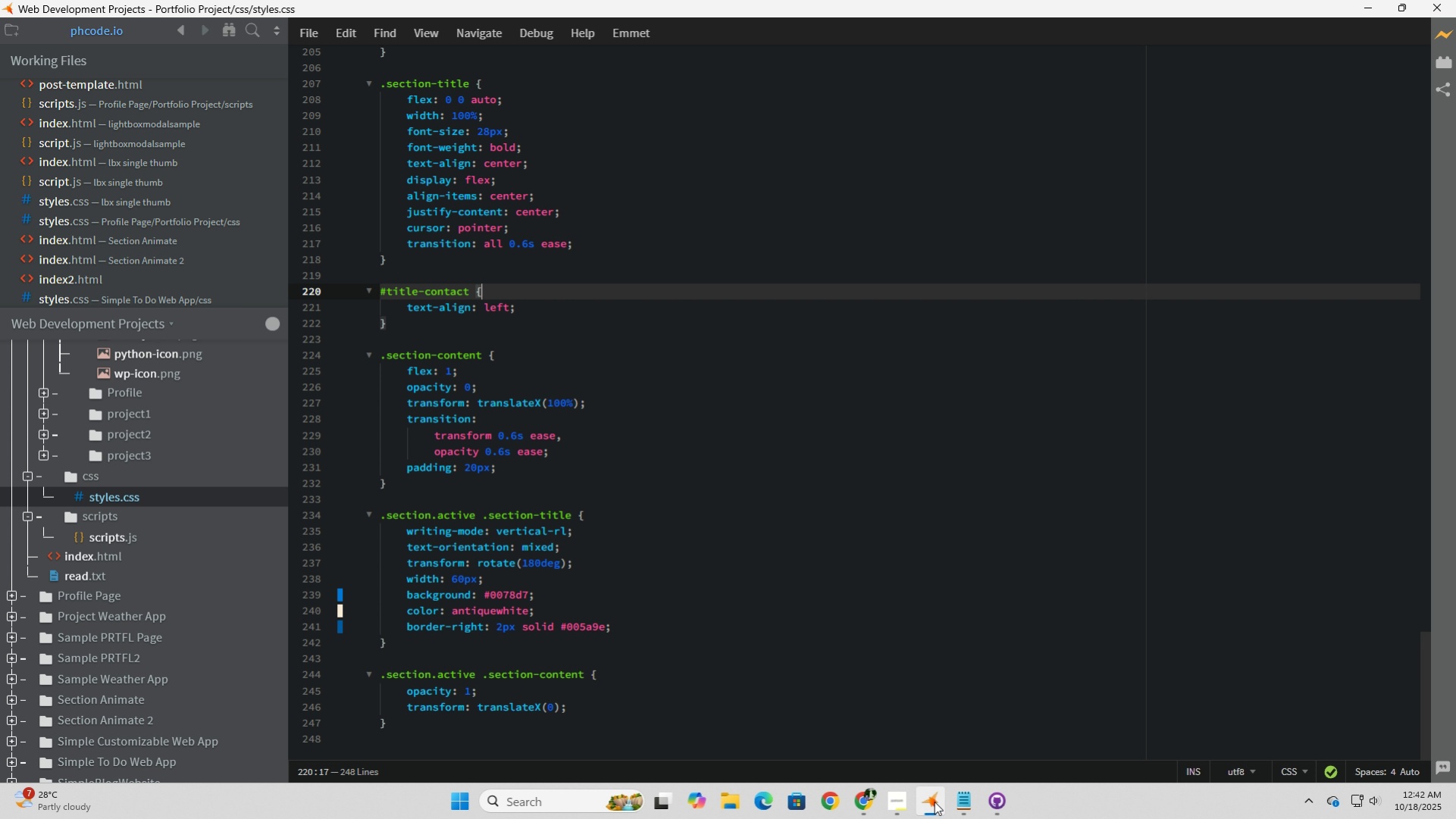 
left_click([796, 660])
 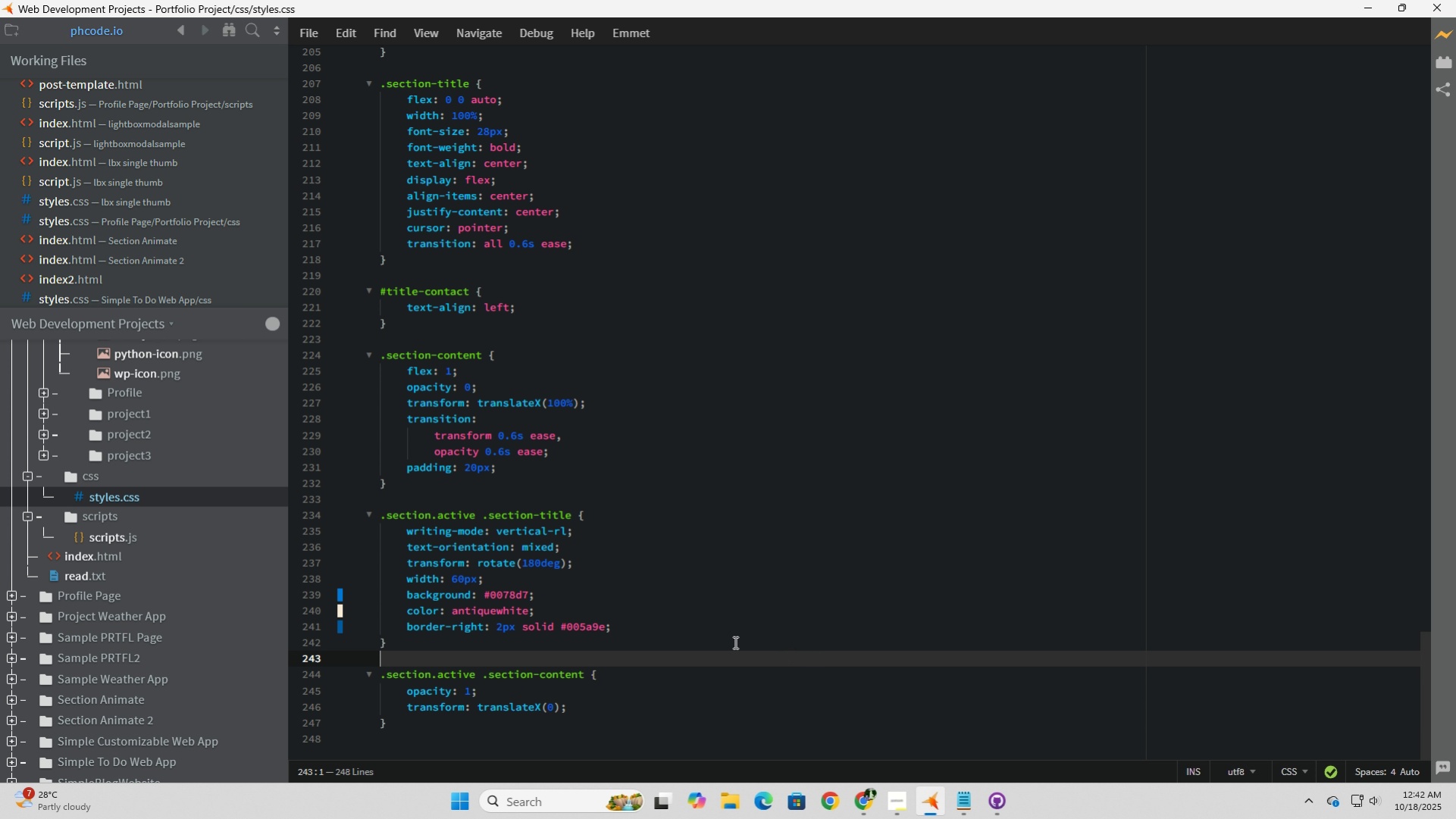 
scroll: coordinate [734, 641], scroll_direction: down, amount: 5.0
 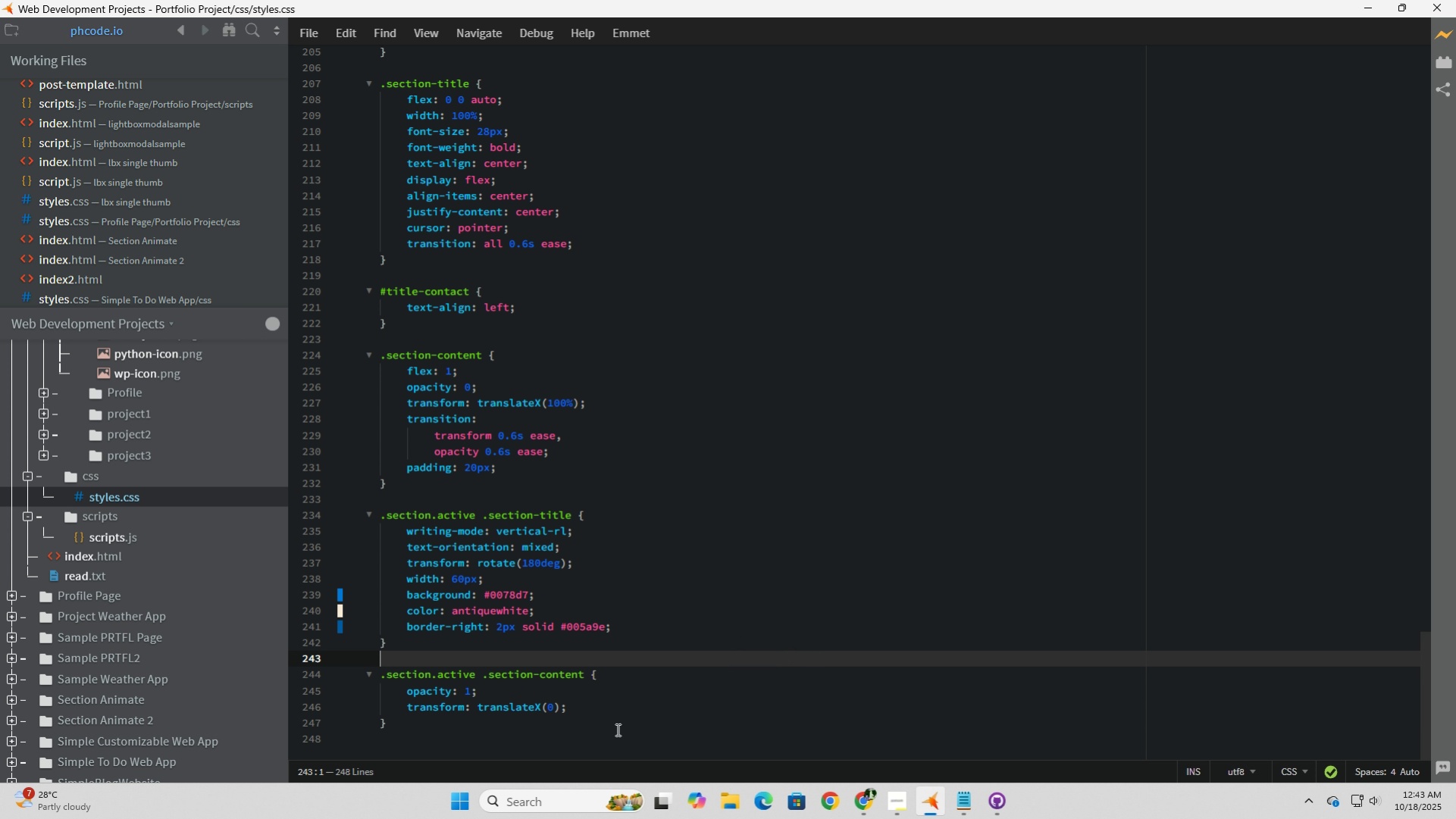 
left_click([603, 734])
 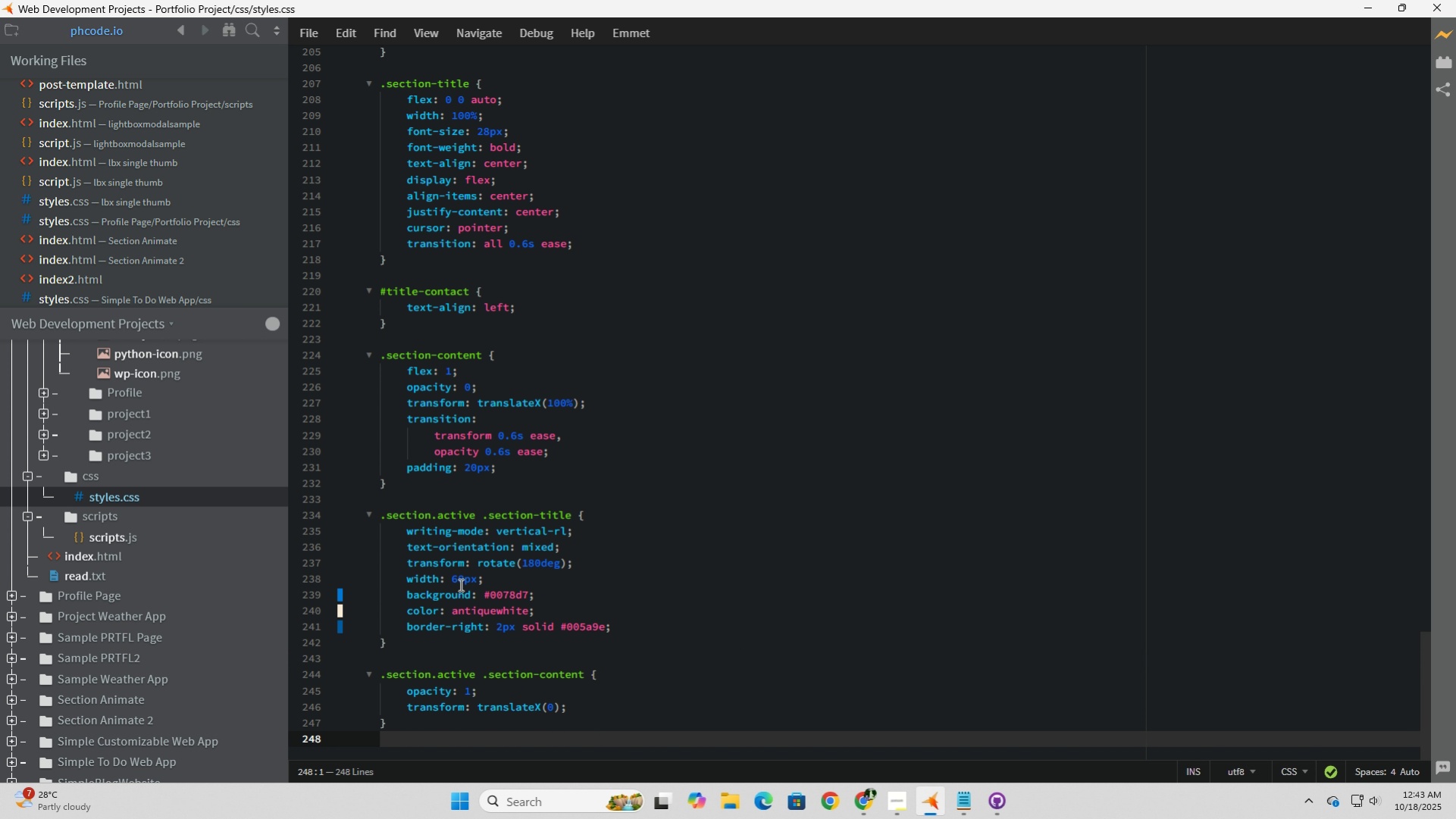 
scroll: coordinate [446, 553], scroll_direction: up, amount: 8.0
 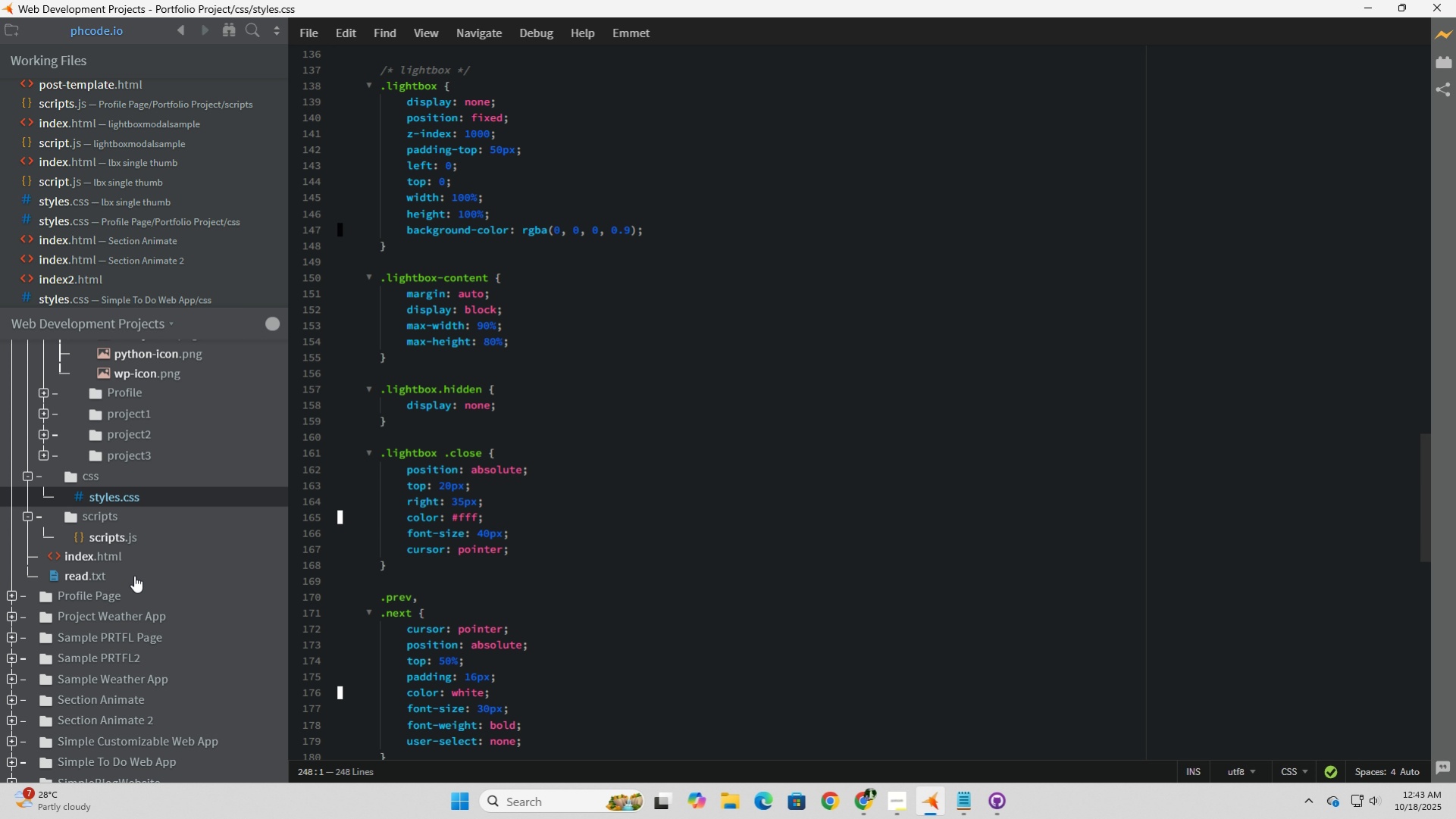 
left_click([107, 559])
 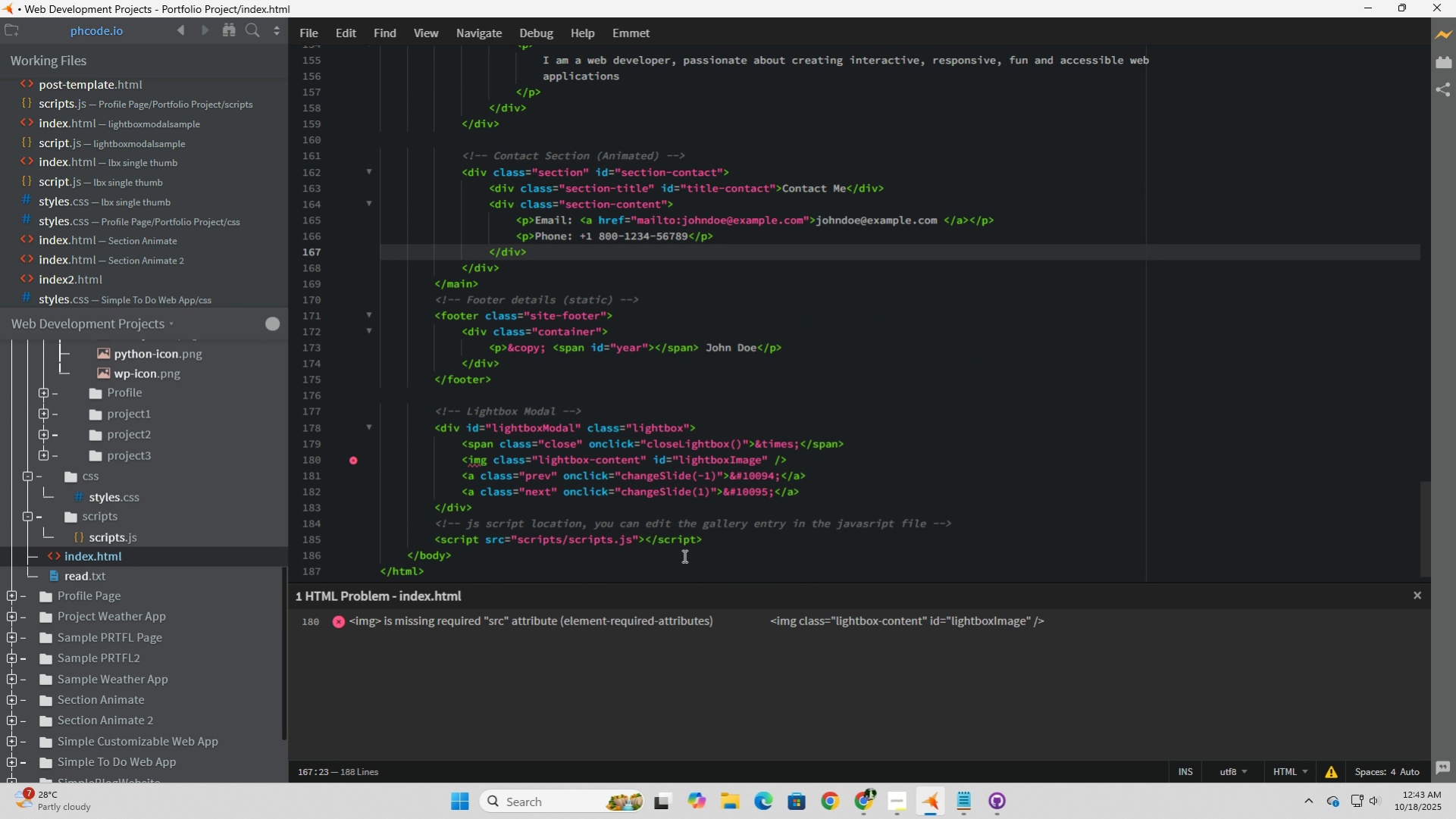 
scroll: coordinate [683, 555], scroll_direction: down, amount: 2.0
 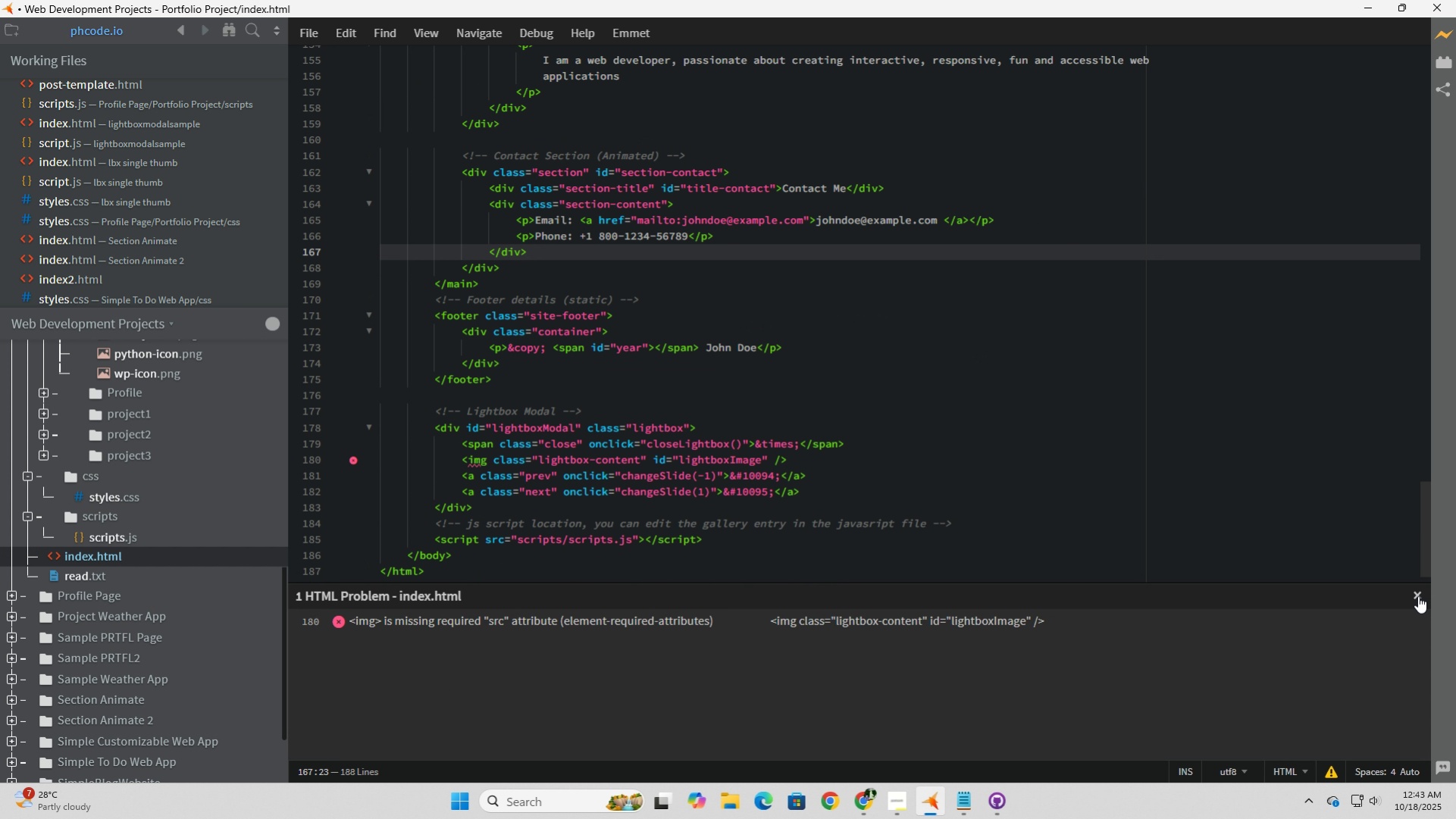 
left_click([1417, 595])
 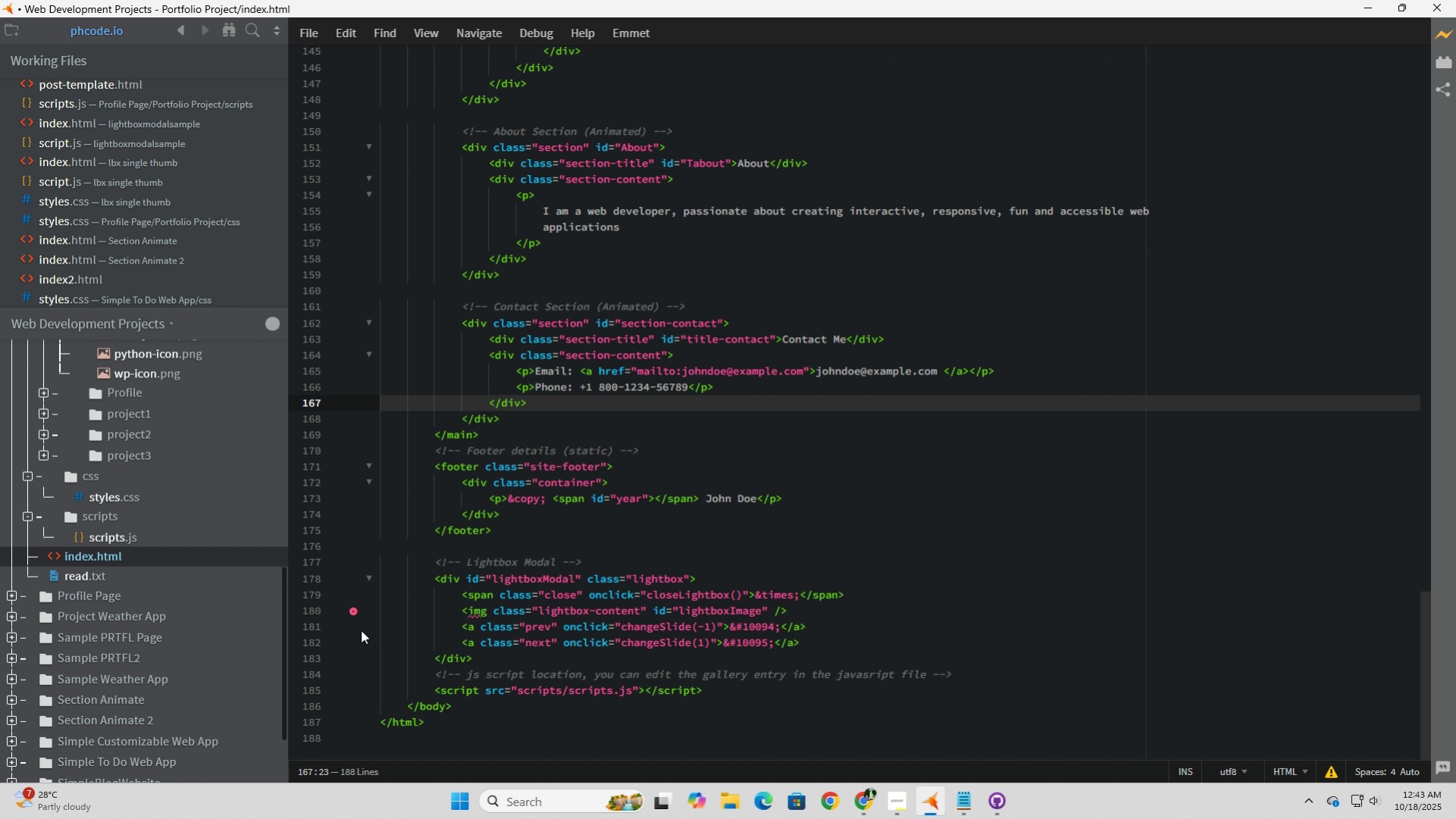 
left_click([351, 609])
 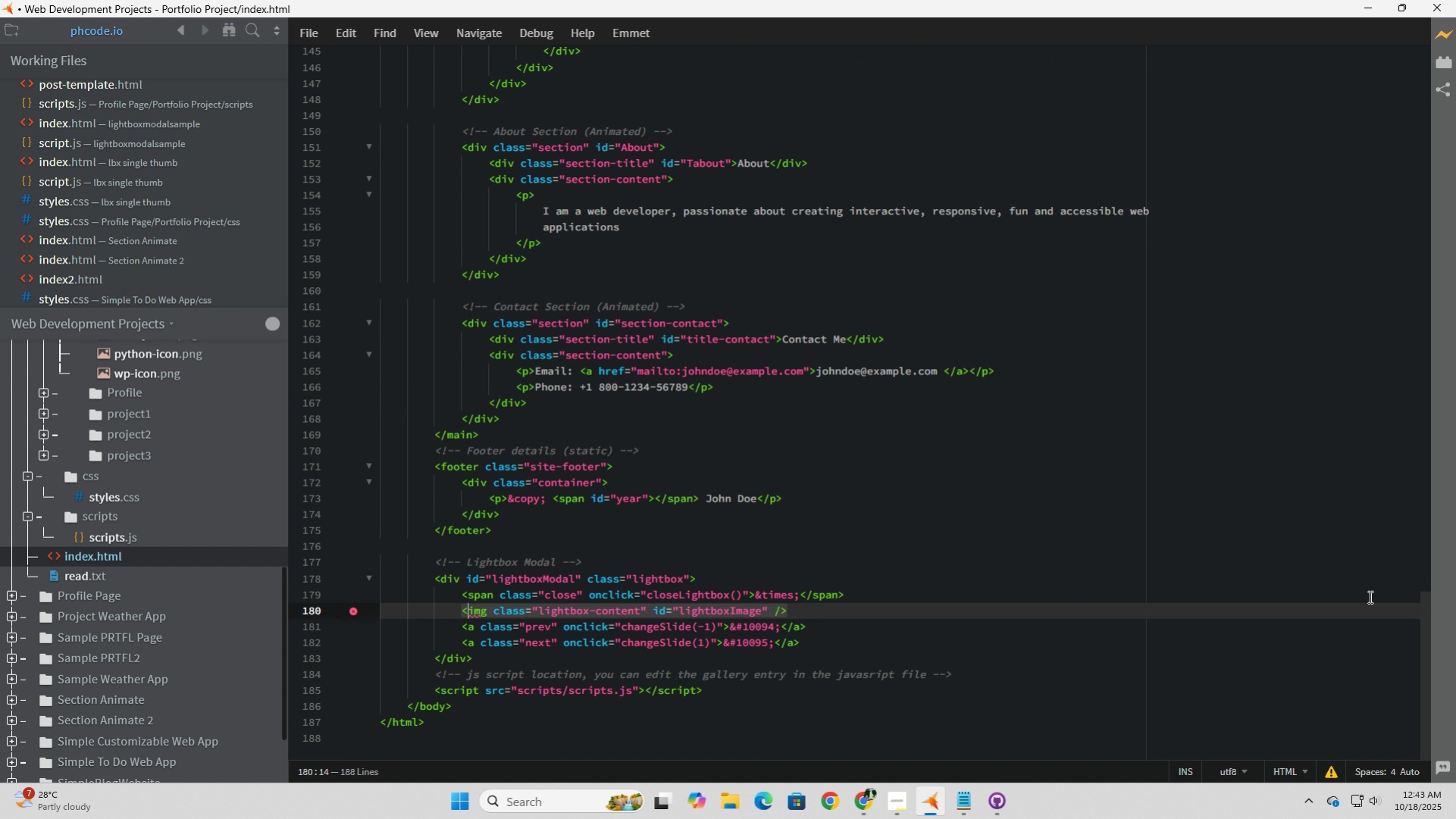 
scroll: coordinate [797, 592], scroll_direction: up, amount: 5.0
 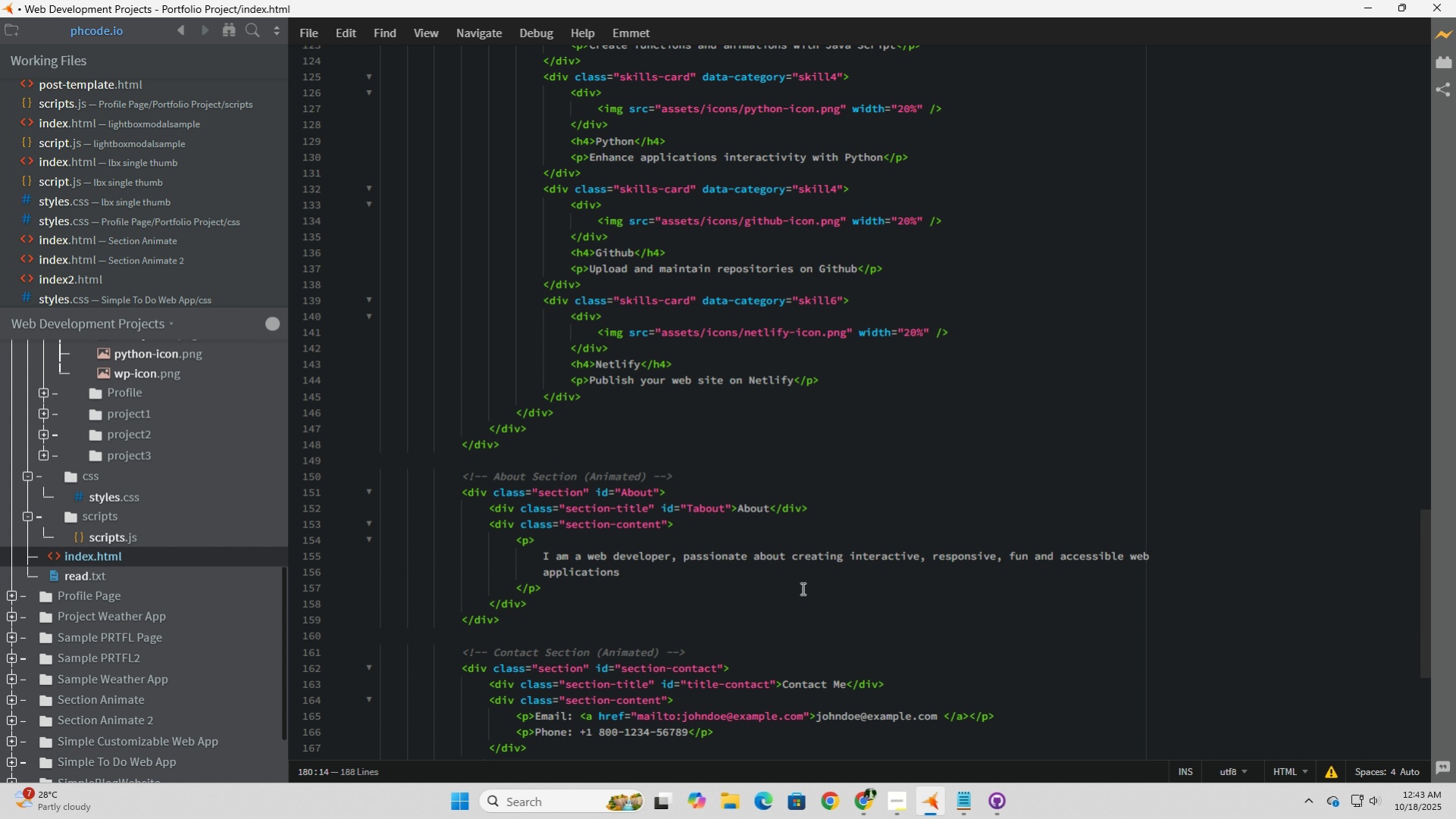 
wait(12.92)
 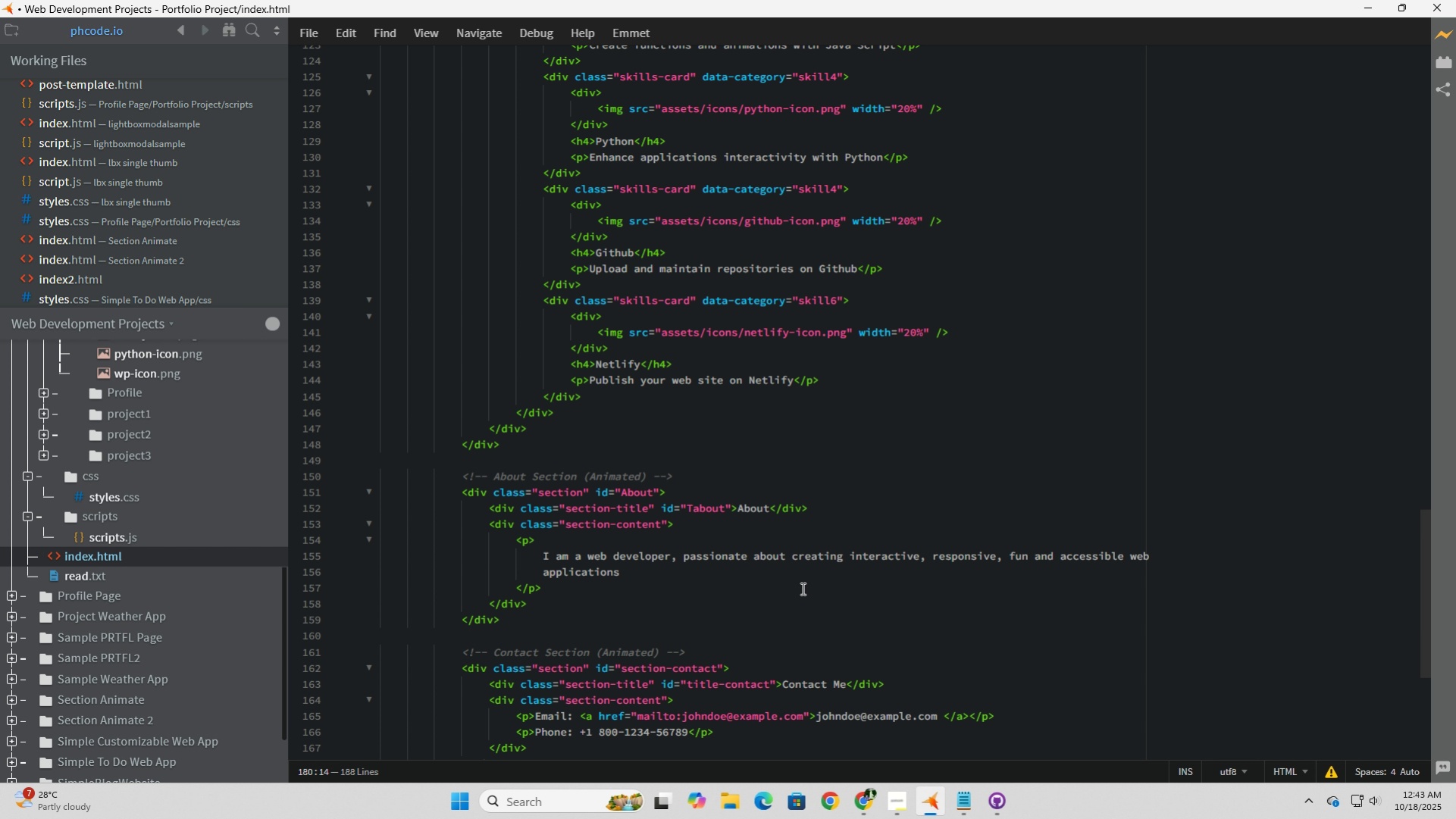 
scroll: coordinate [801, 588], scroll_direction: up, amount: 9.0
 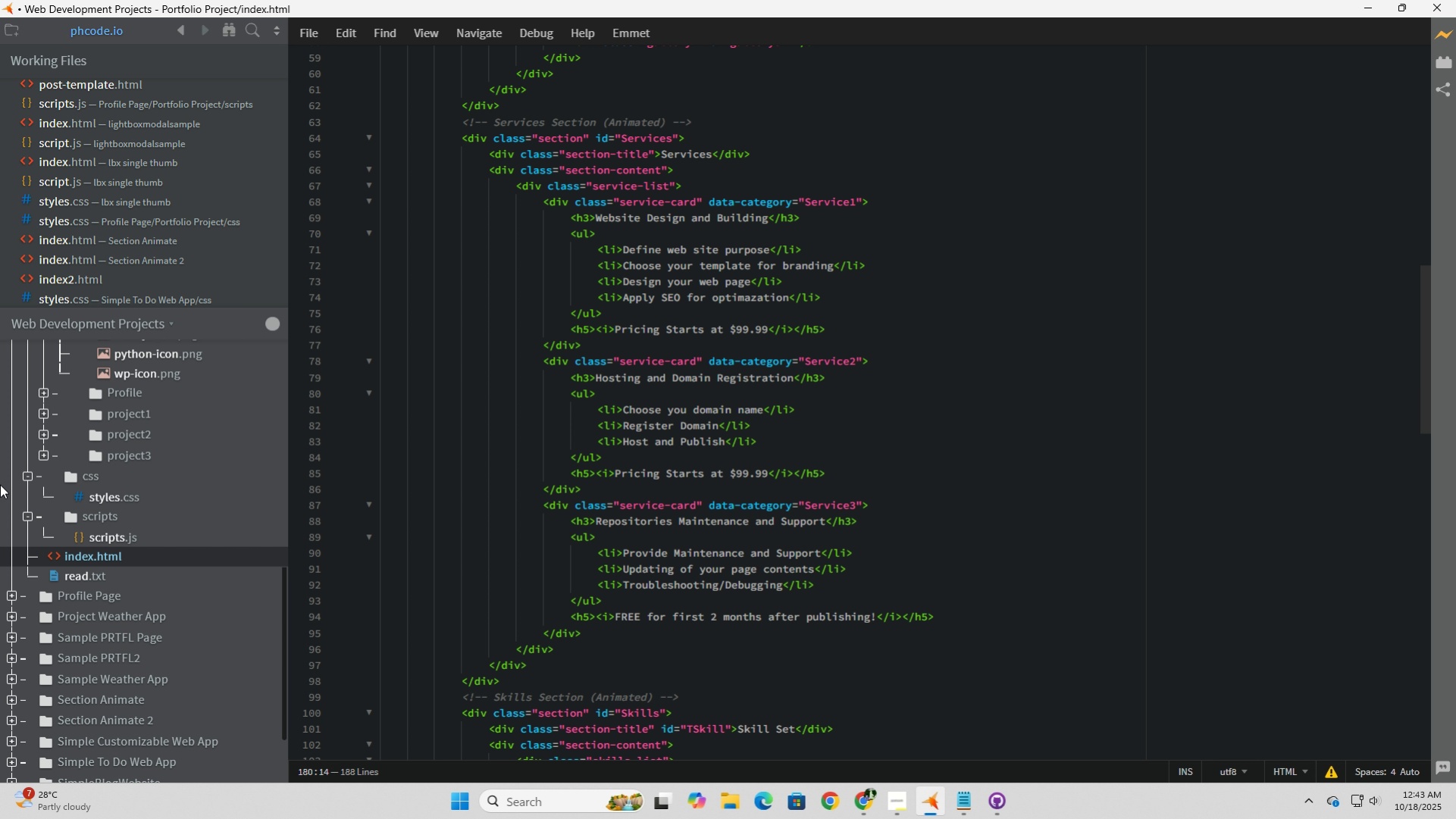 
left_click([103, 499])
 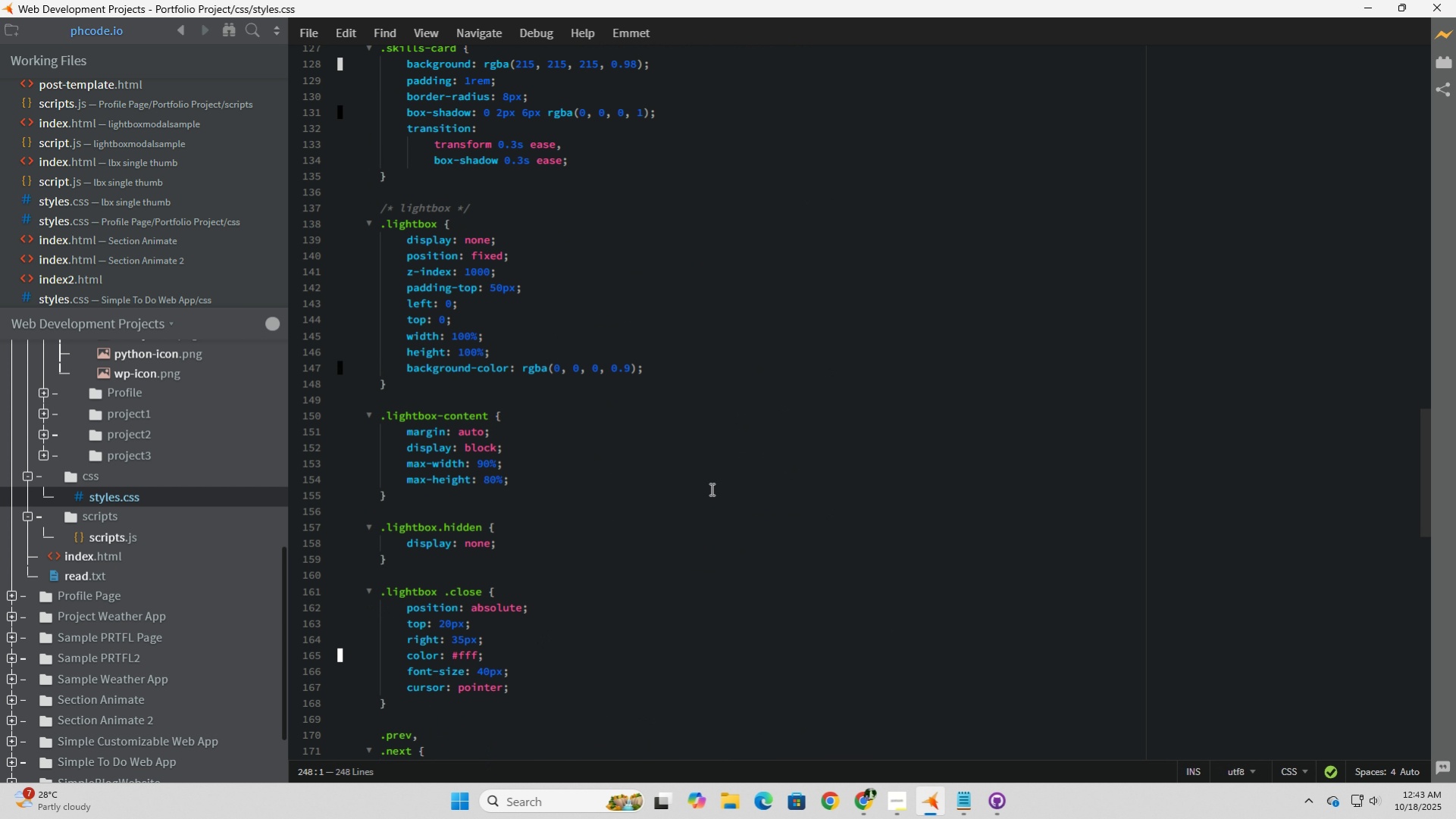 
wait(5.74)
 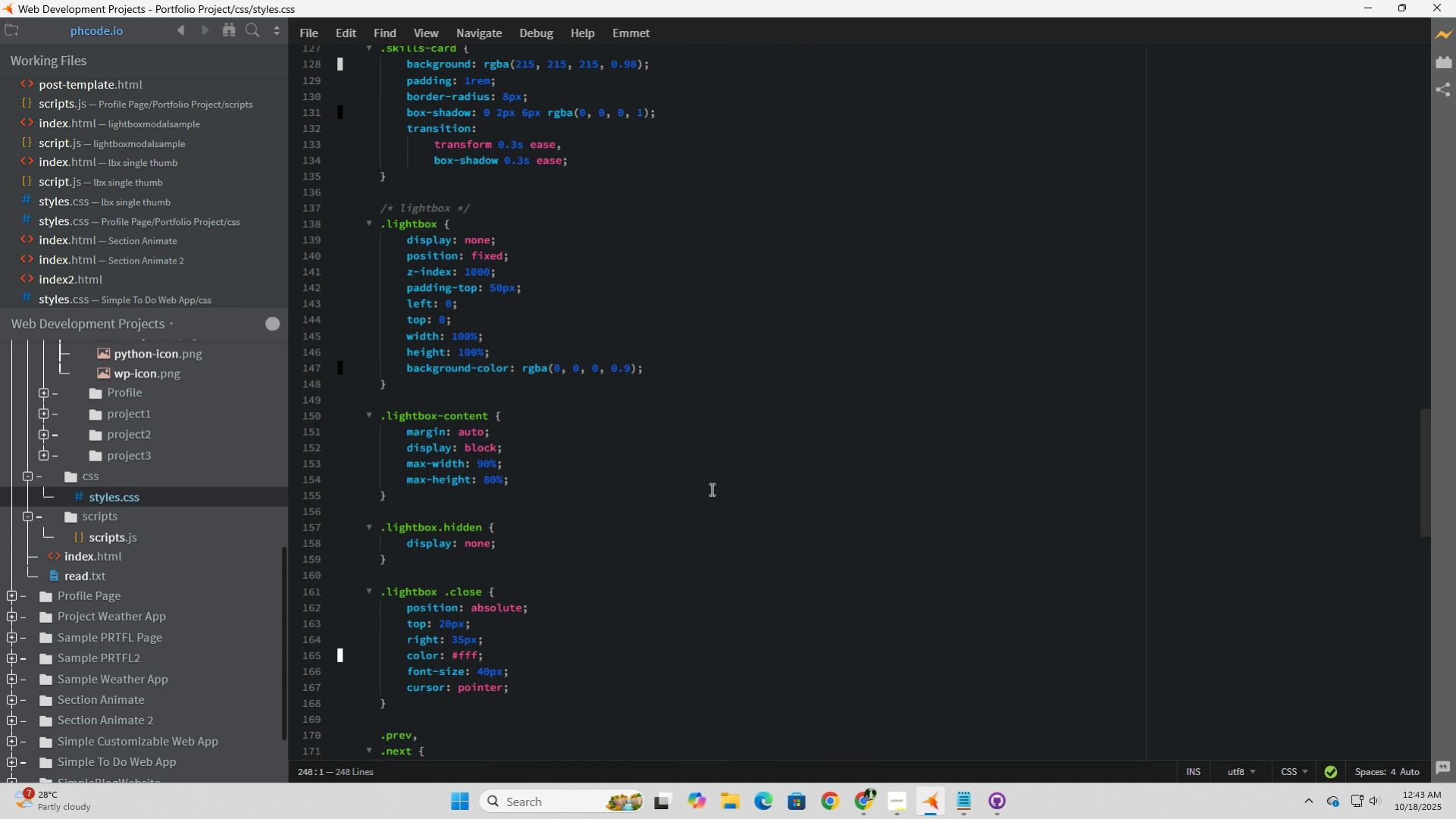 
scroll: coordinate [710, 489], scroll_direction: up, amount: 9.0
 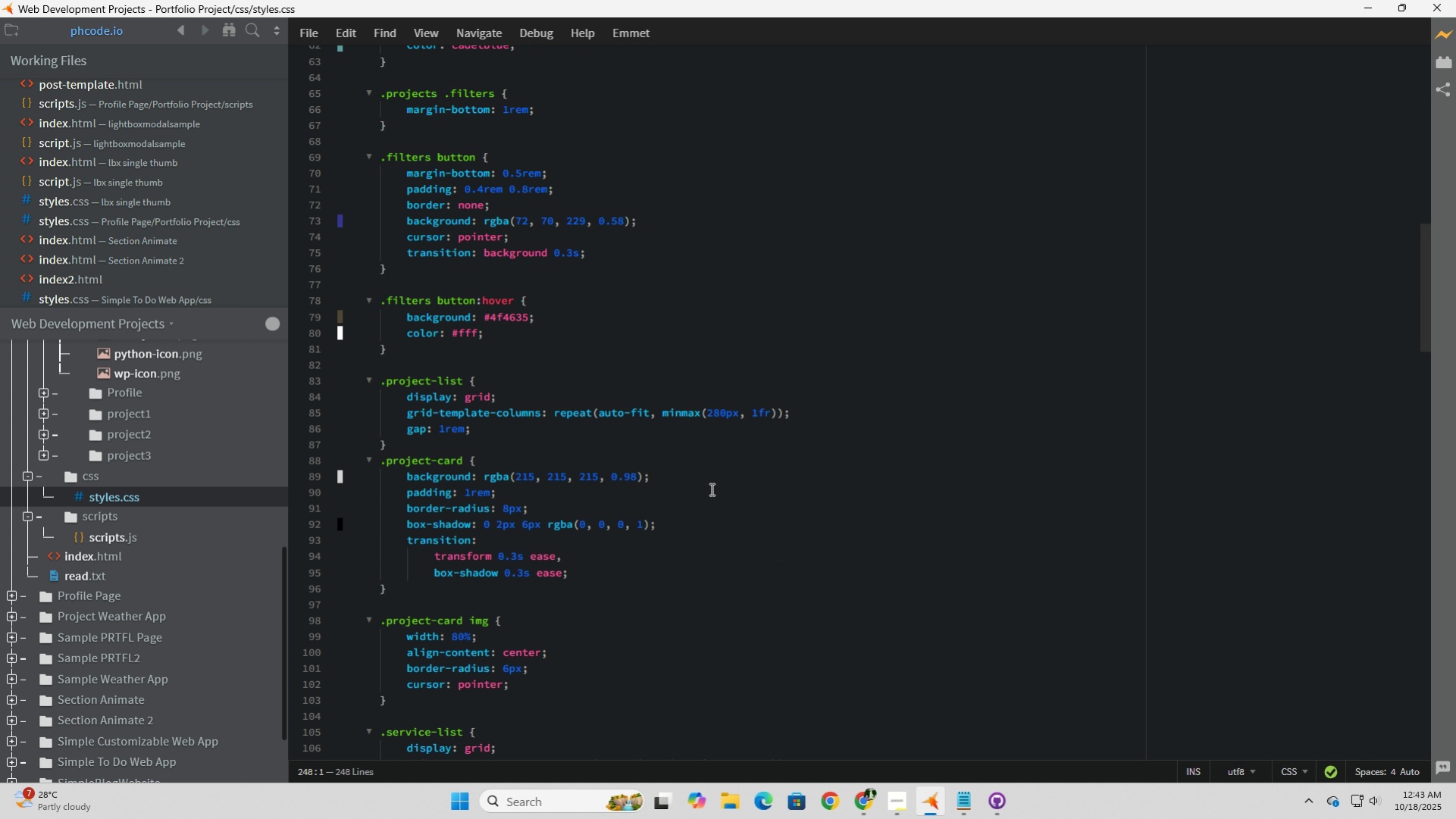 
scroll: coordinate [710, 489], scroll_direction: down, amount: 12.0
 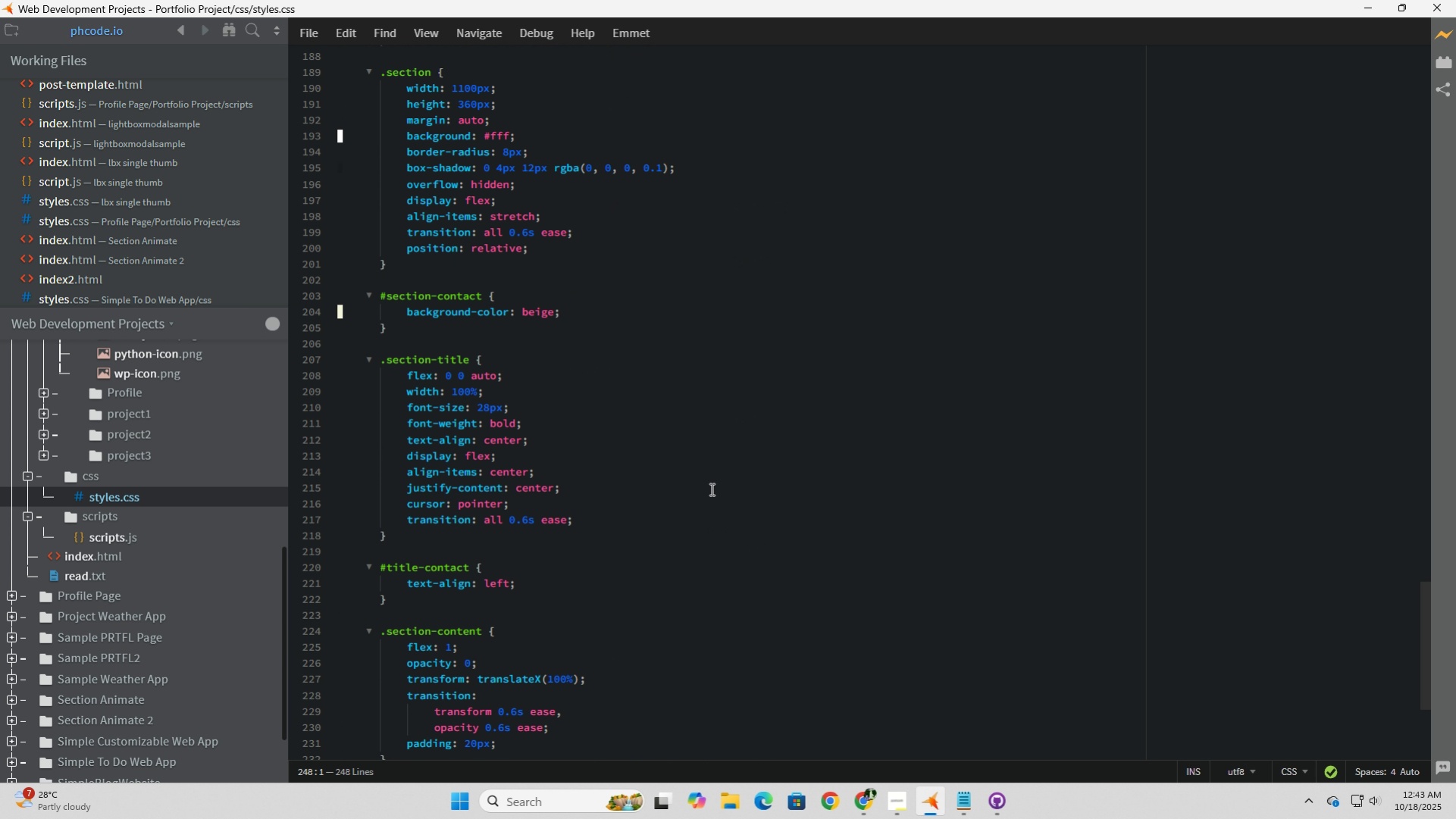 
scroll: coordinate [710, 489], scroll_direction: up, amount: 2.0
 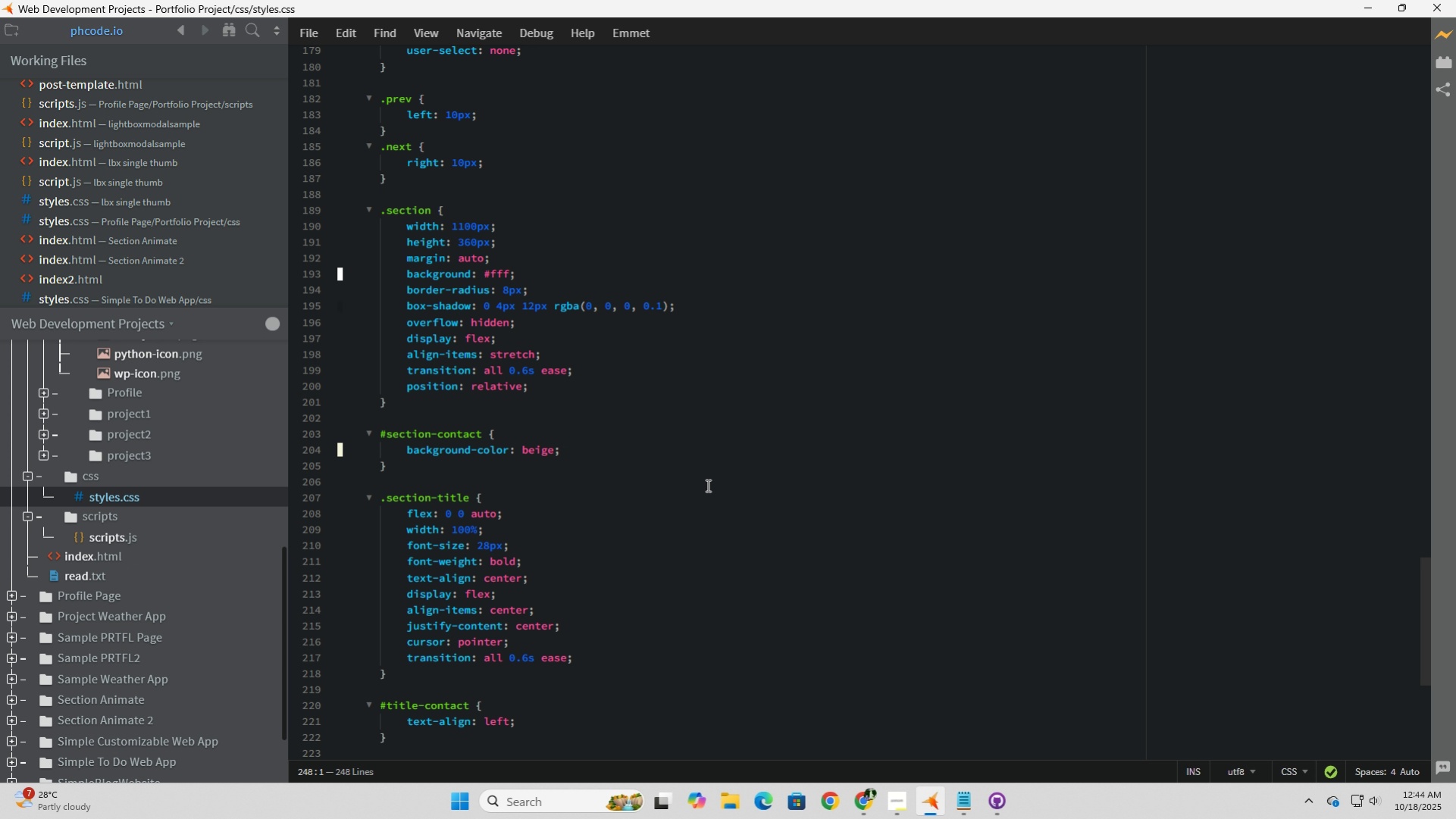 
wait(35.85)
 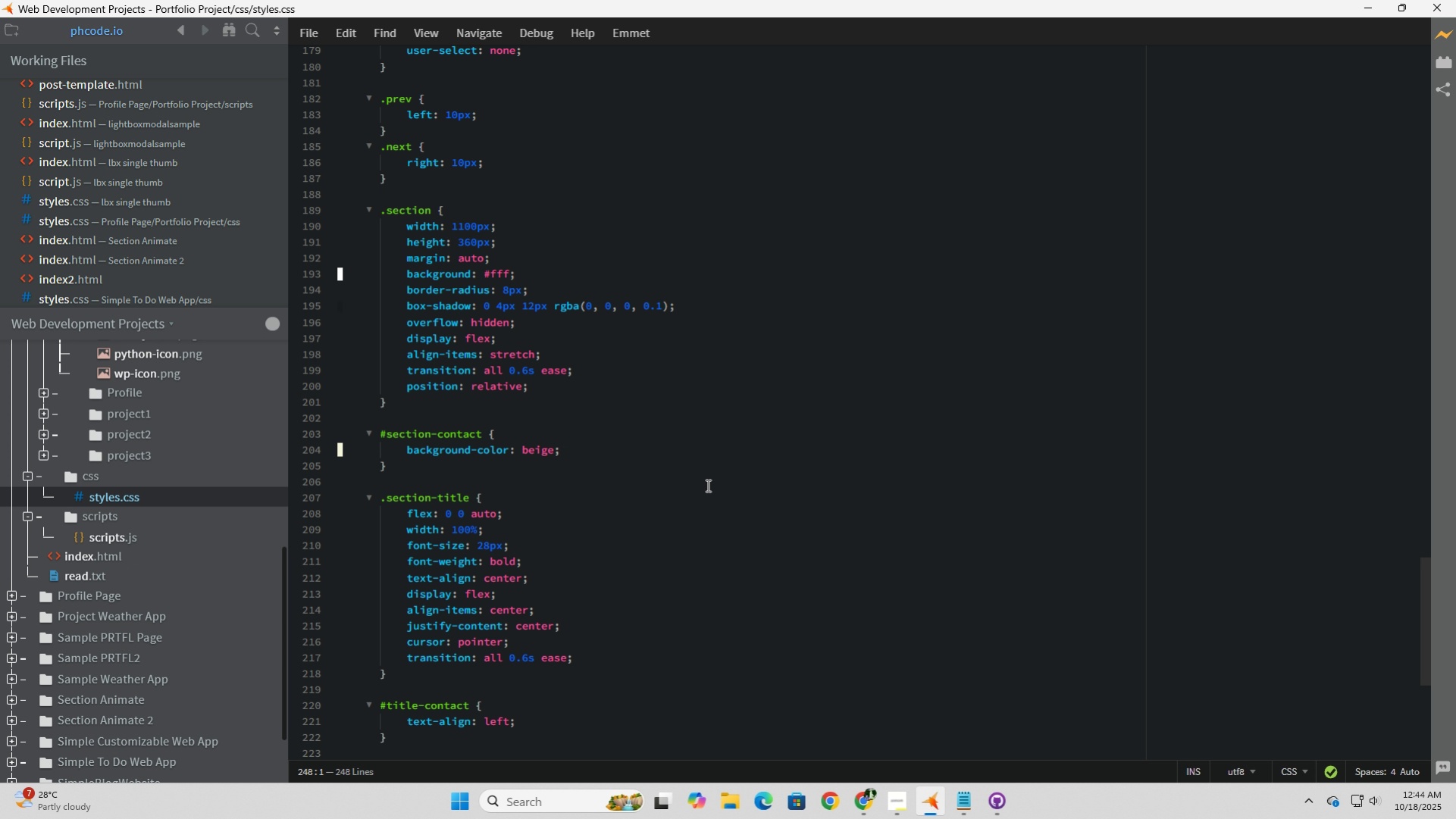 
left_click([636, 584])
 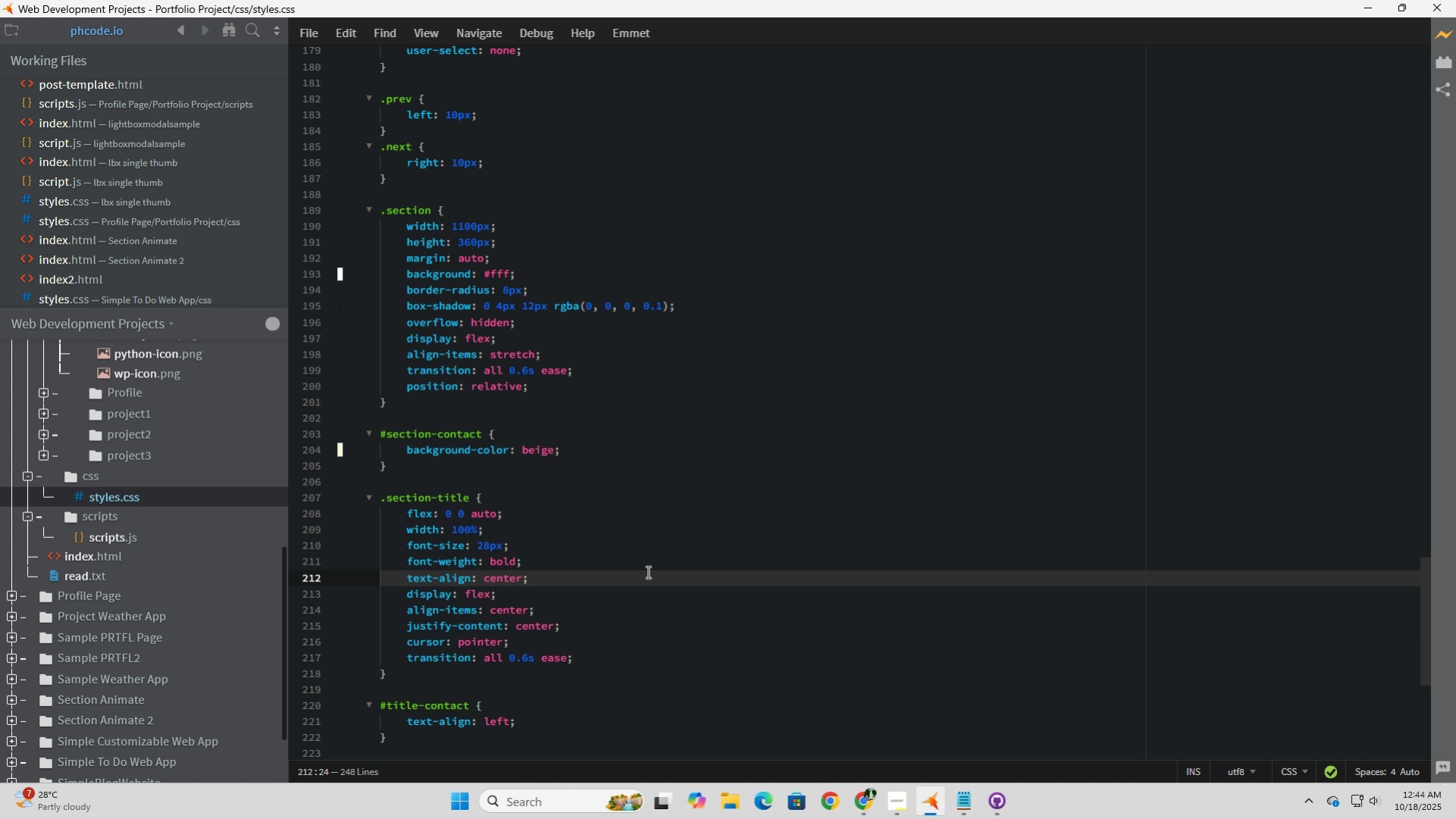 
wait(8.4)
 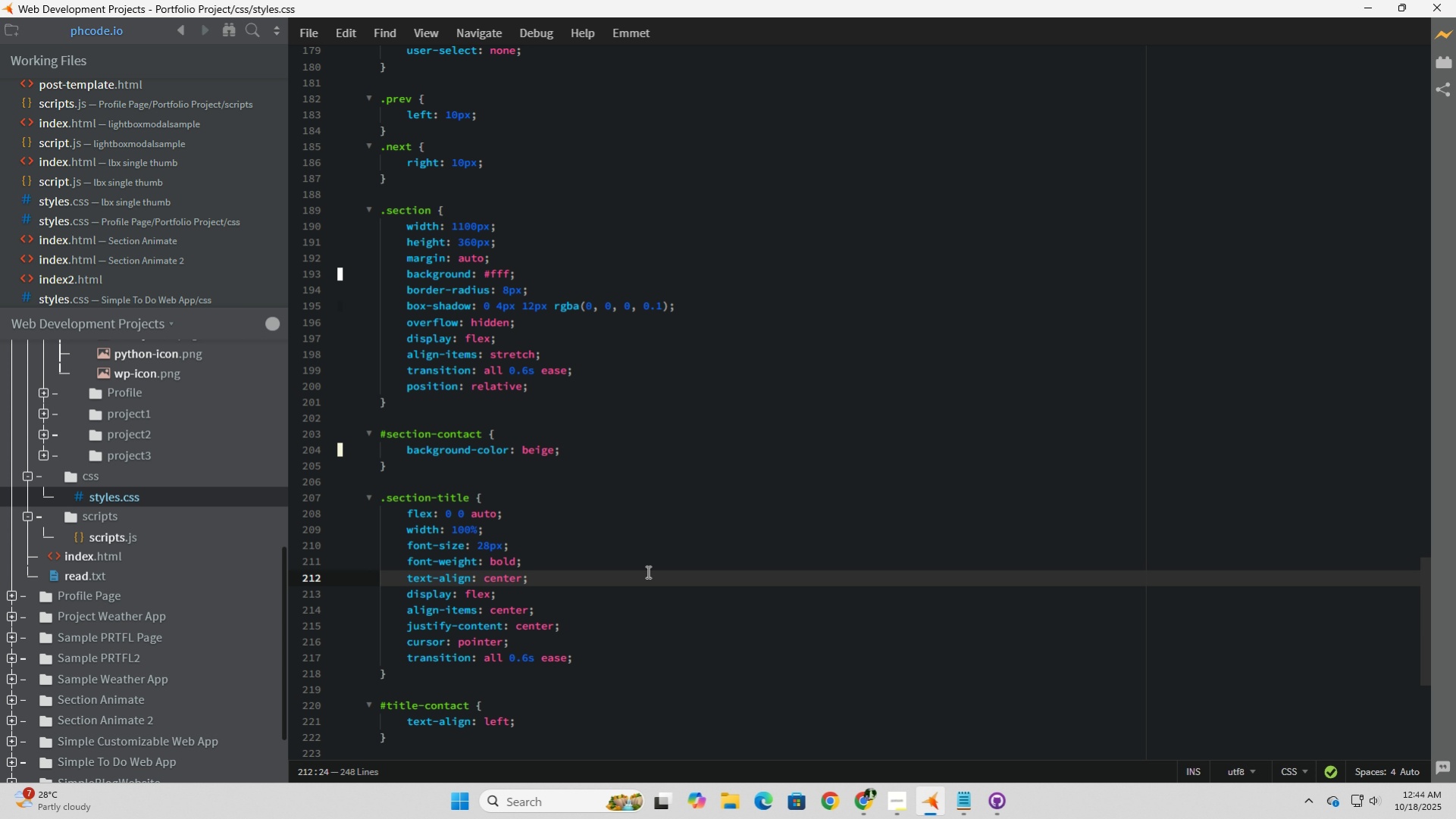 
left_click_drag(start_coordinate=[509, 255], to_coordinate=[364, 227])
 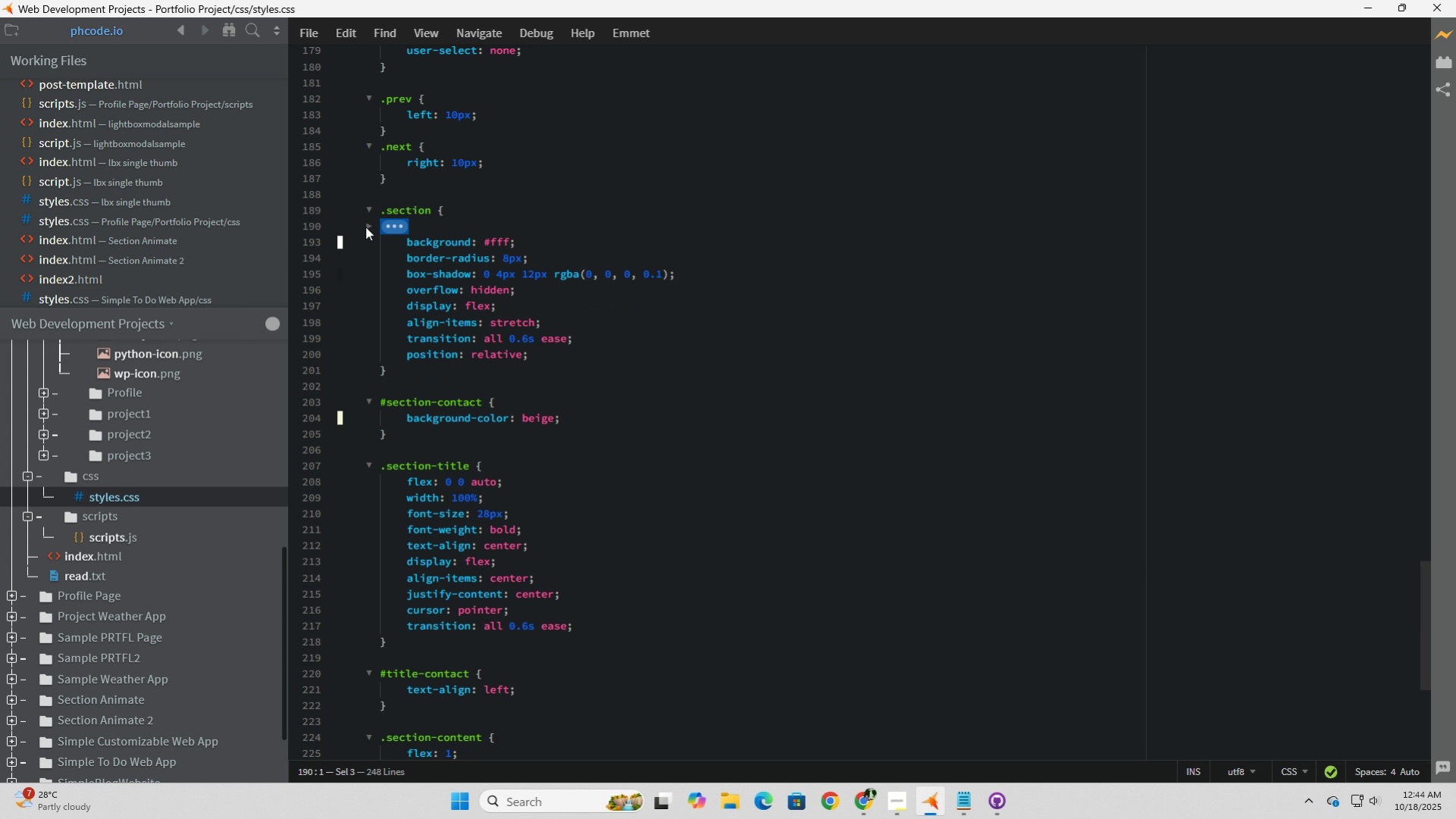 
left_click([364, 227])
 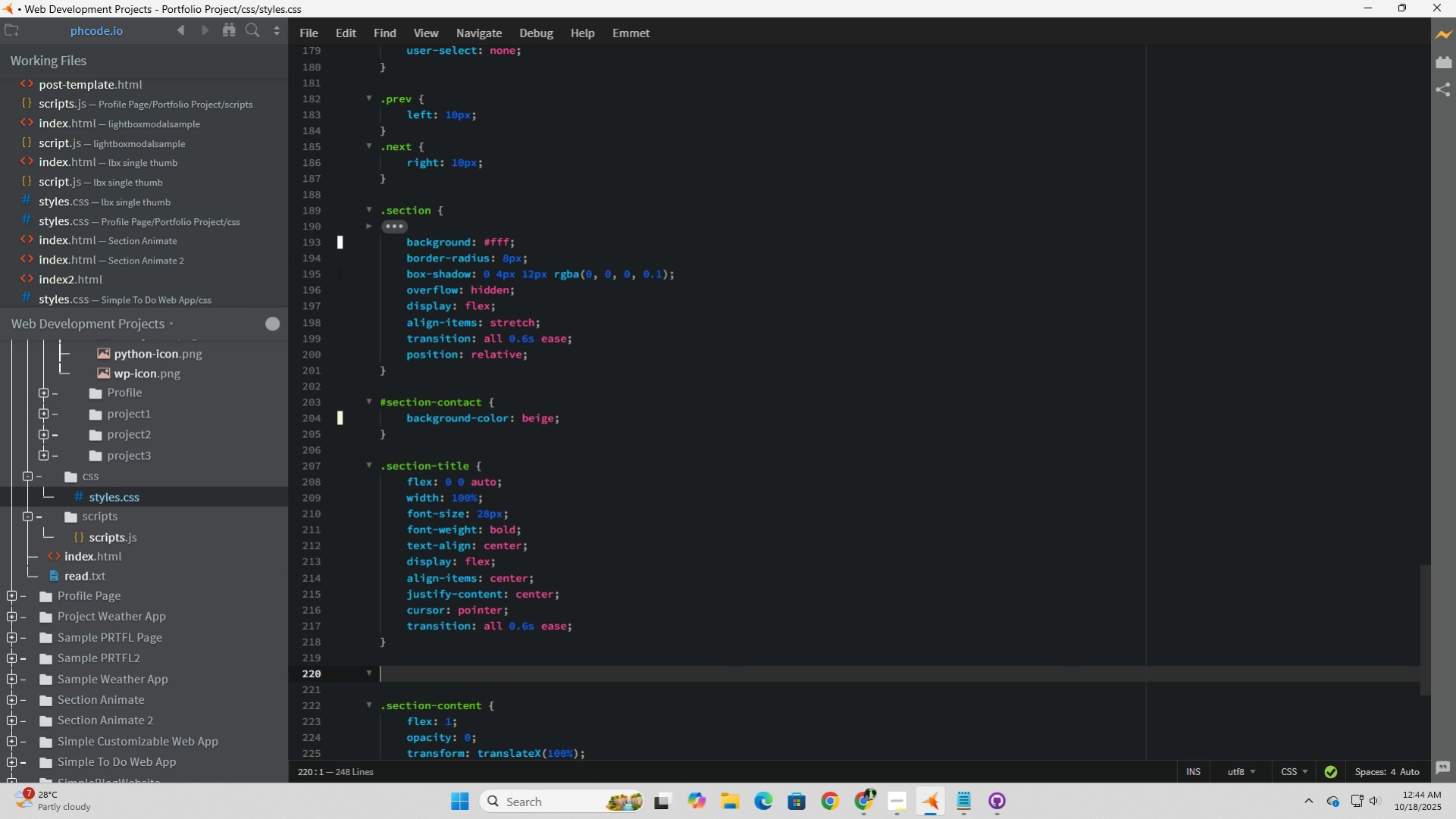 
key(Control+Z)
 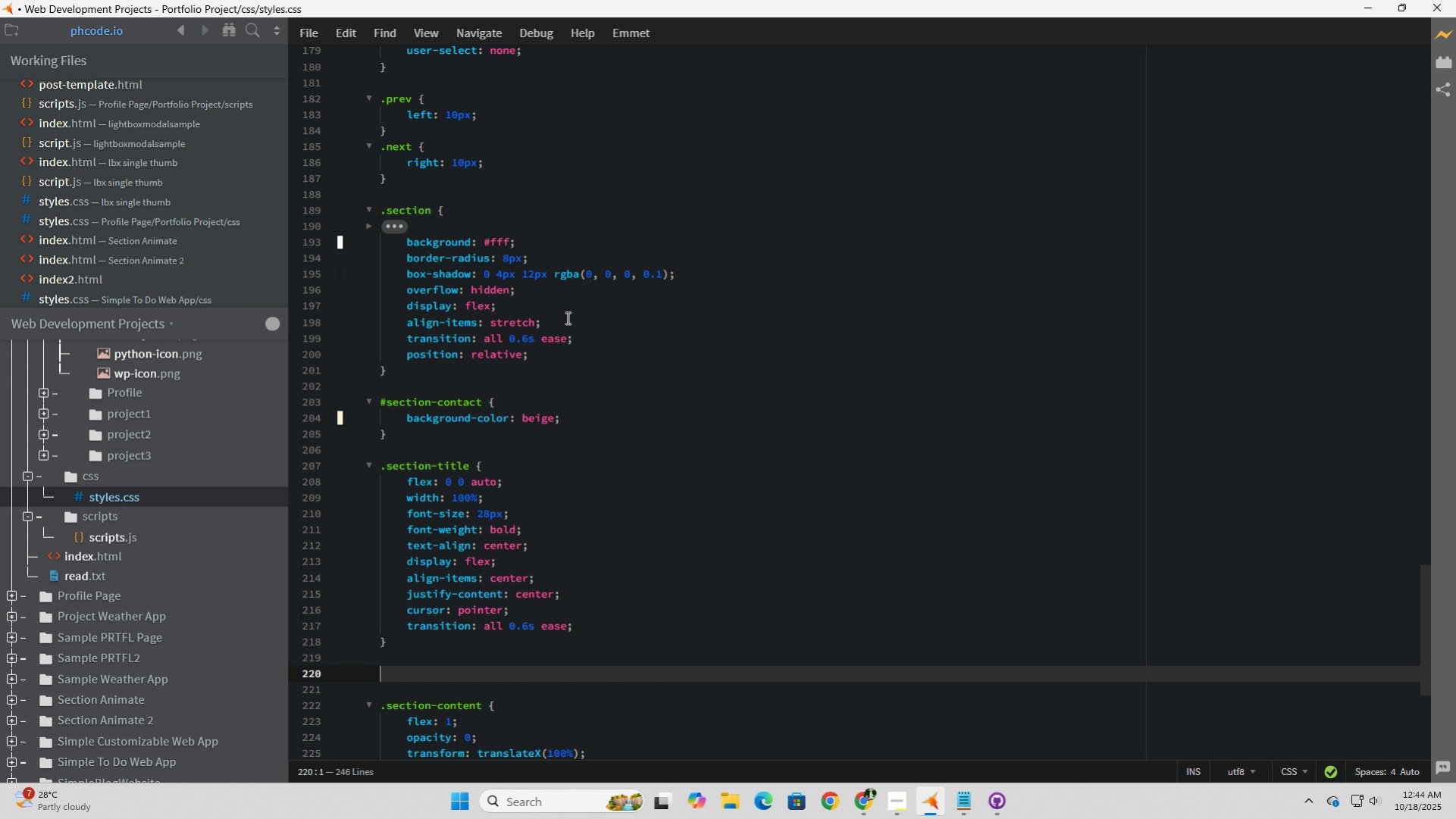 
key(Control+Z)
 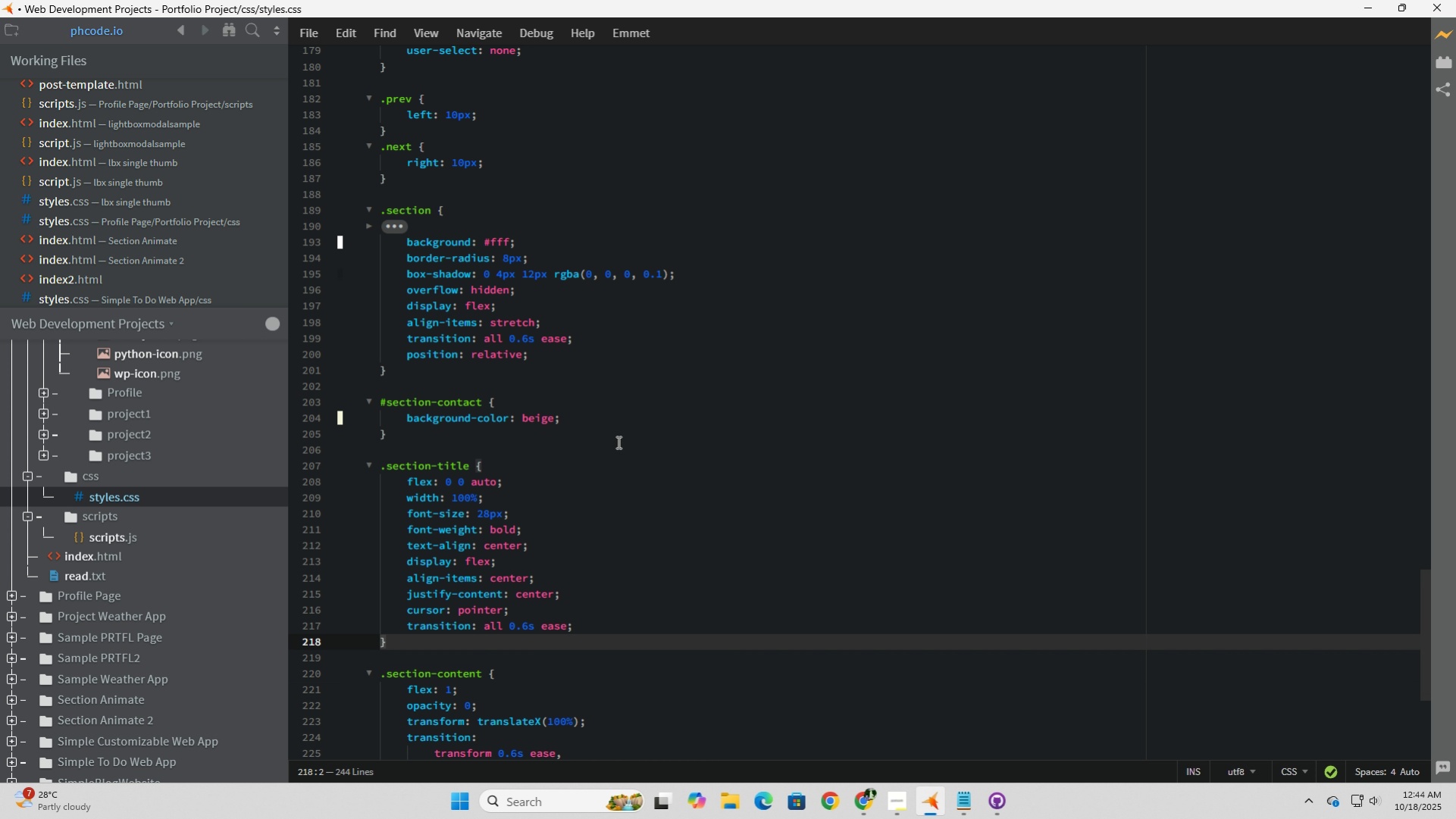 
left_click([617, 442])
 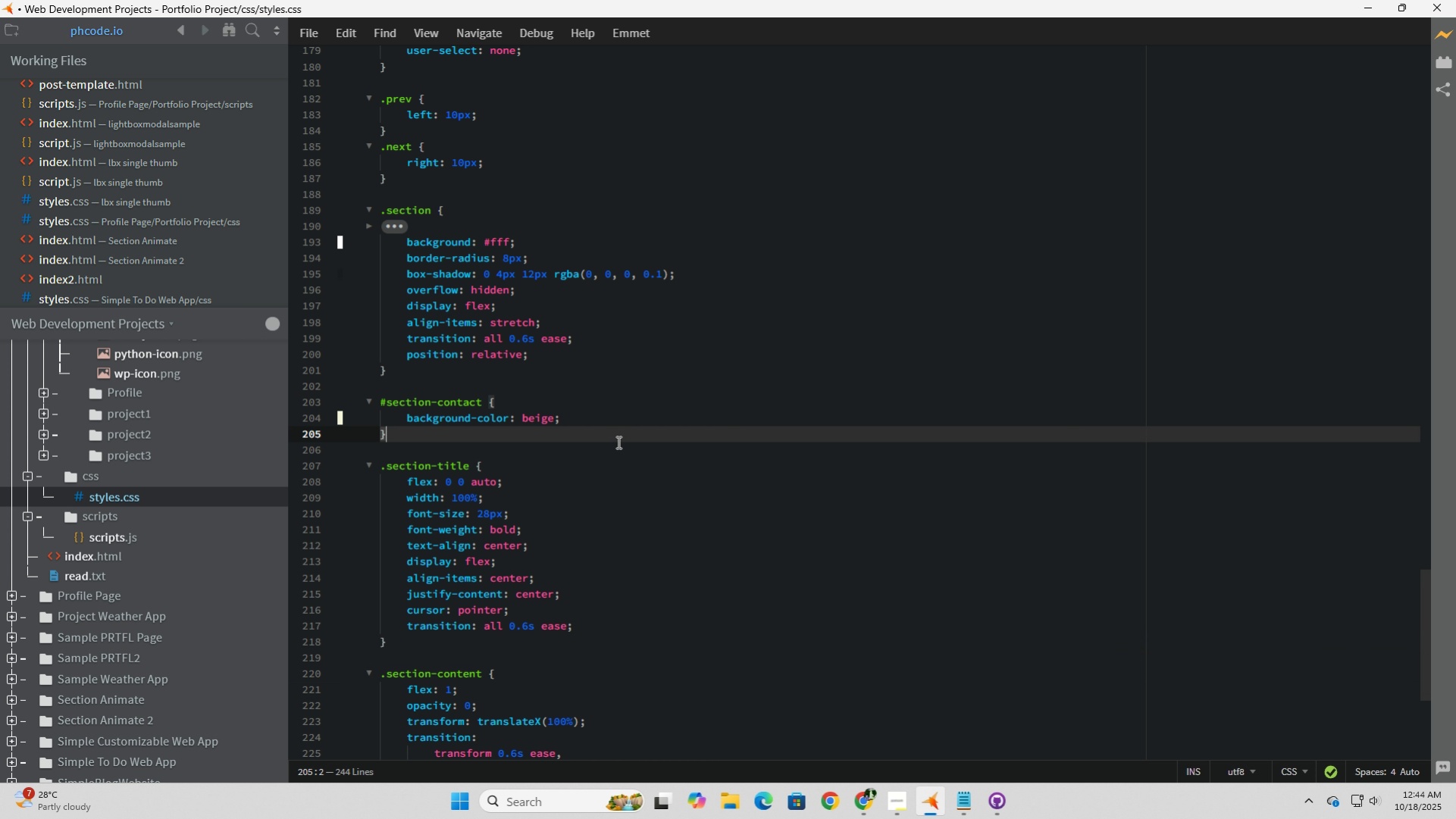 
hold_key(key=ControlLeft, duration=0.43)
 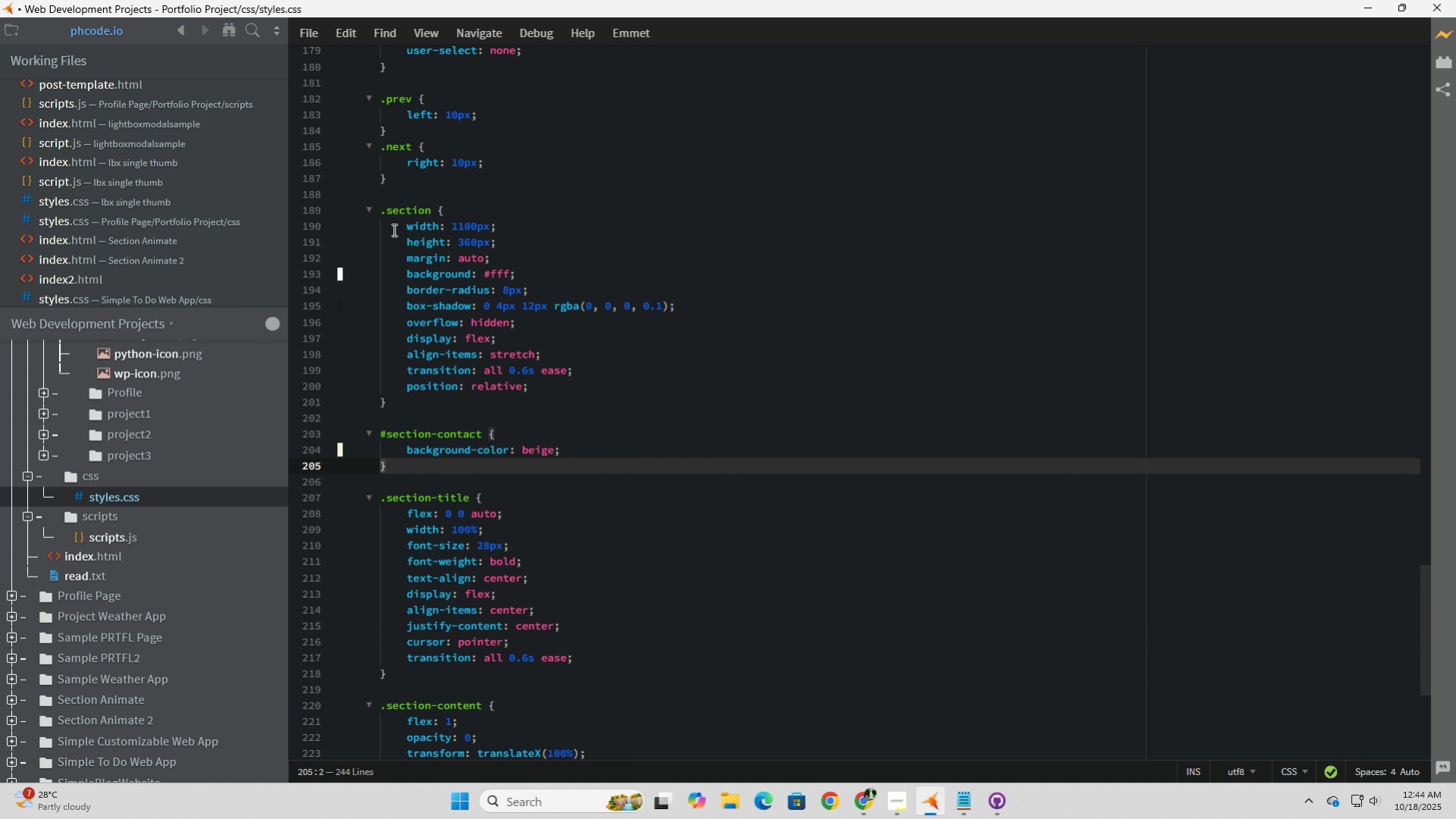 
left_click([393, 230])
 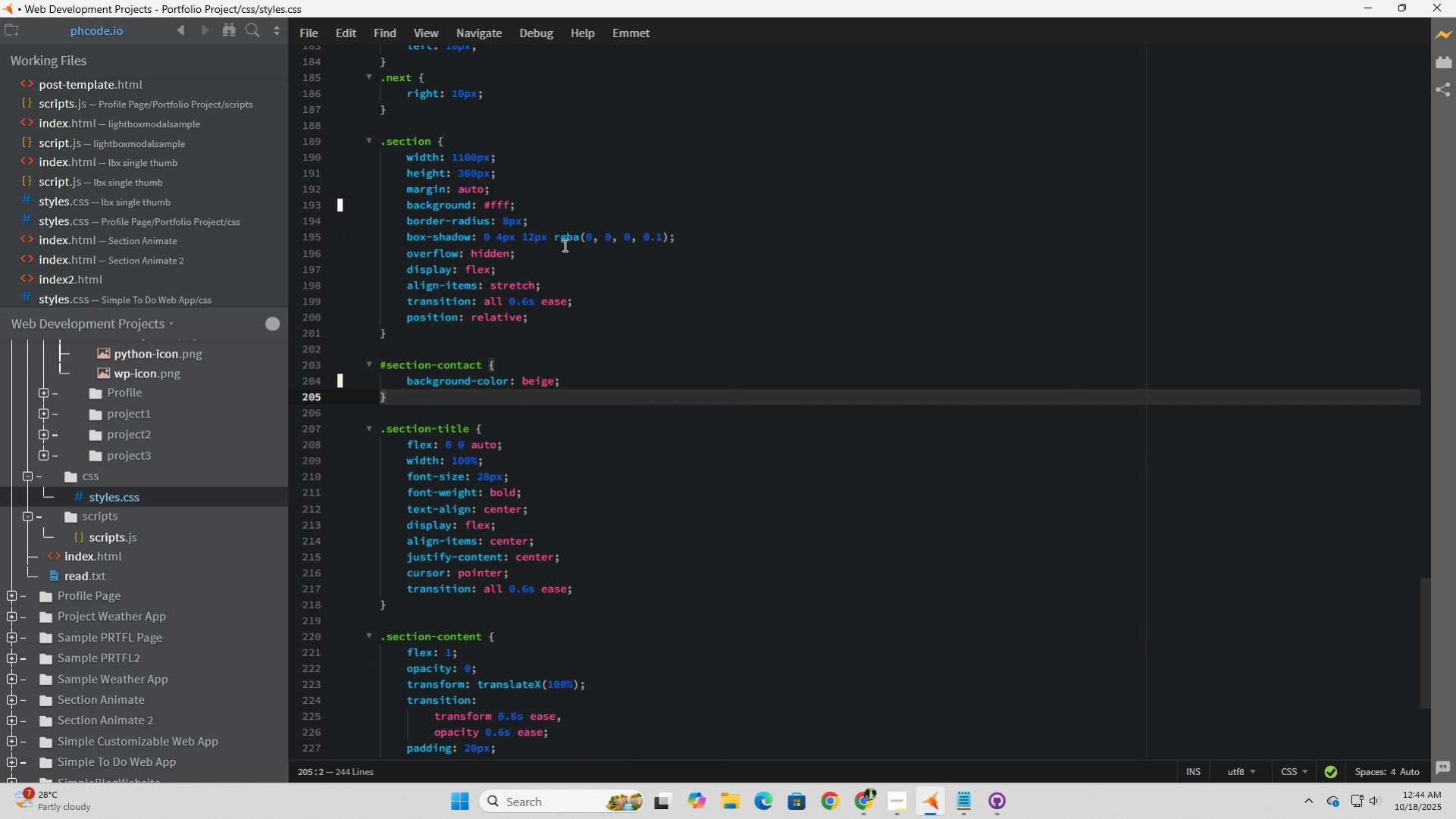 
scroll: coordinate [563, 245], scroll_direction: down, amount: 1.0
 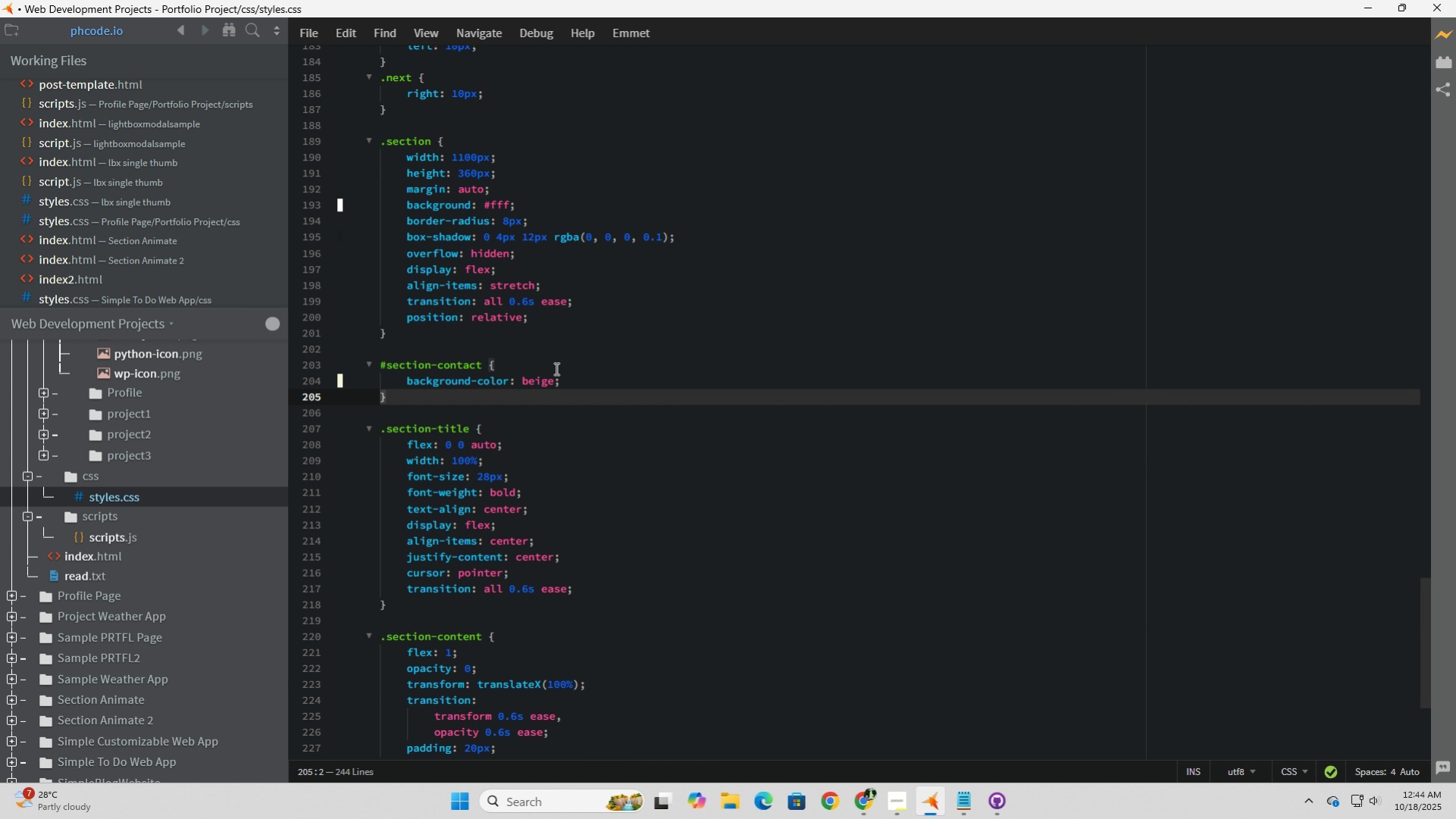 
left_click([558, 364])
 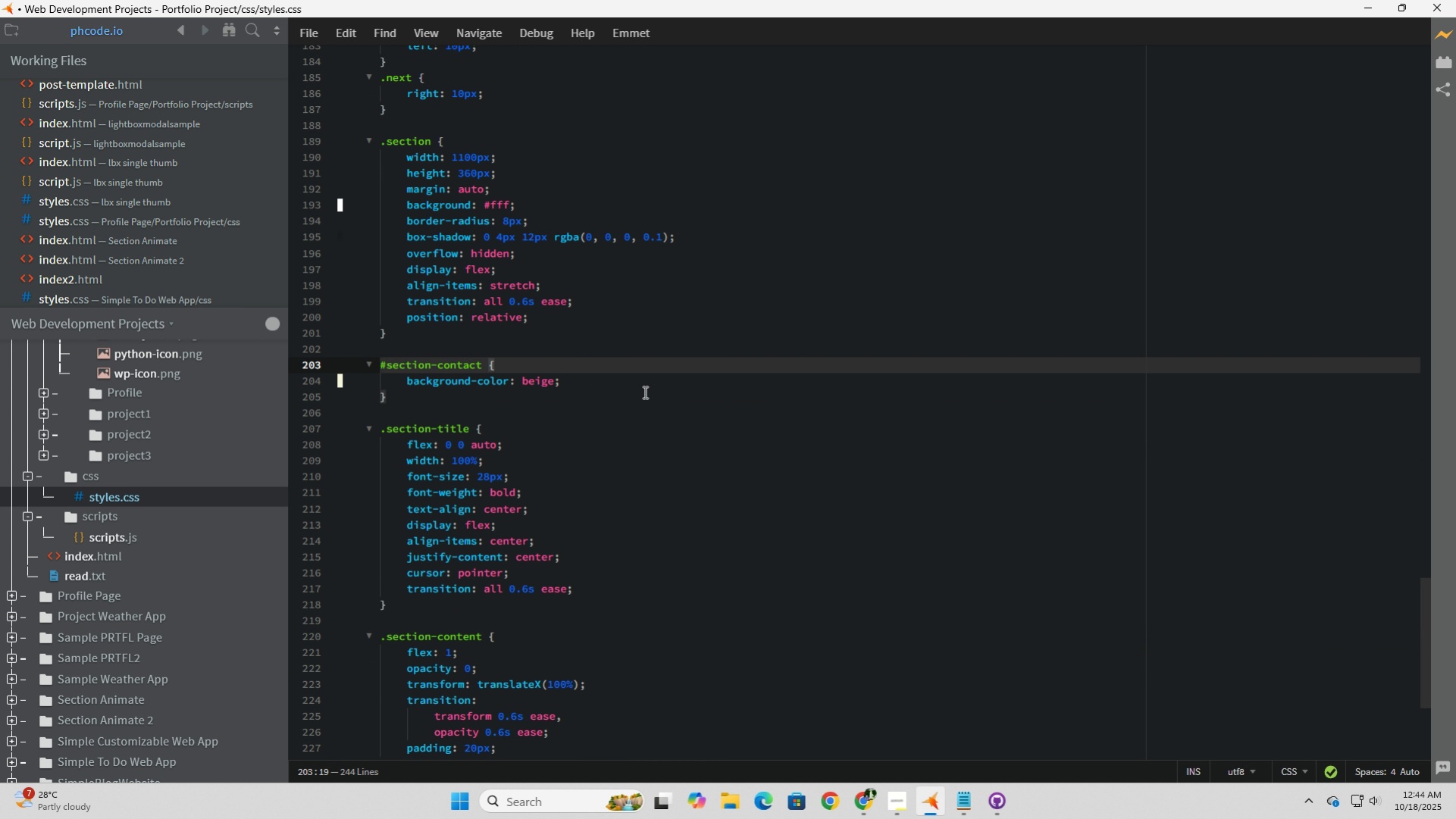 
key(Enter)
 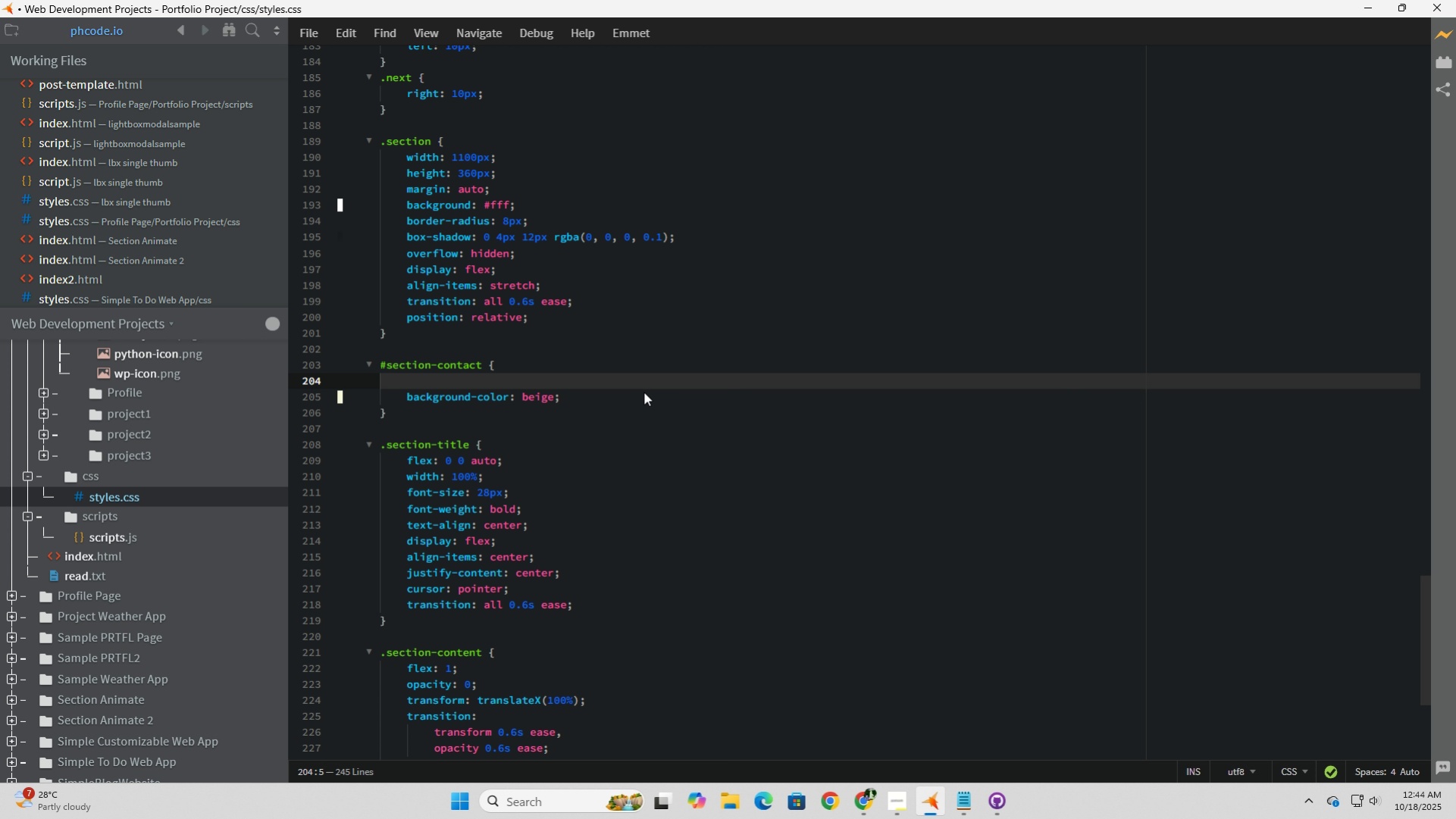 
wait(5.97)
 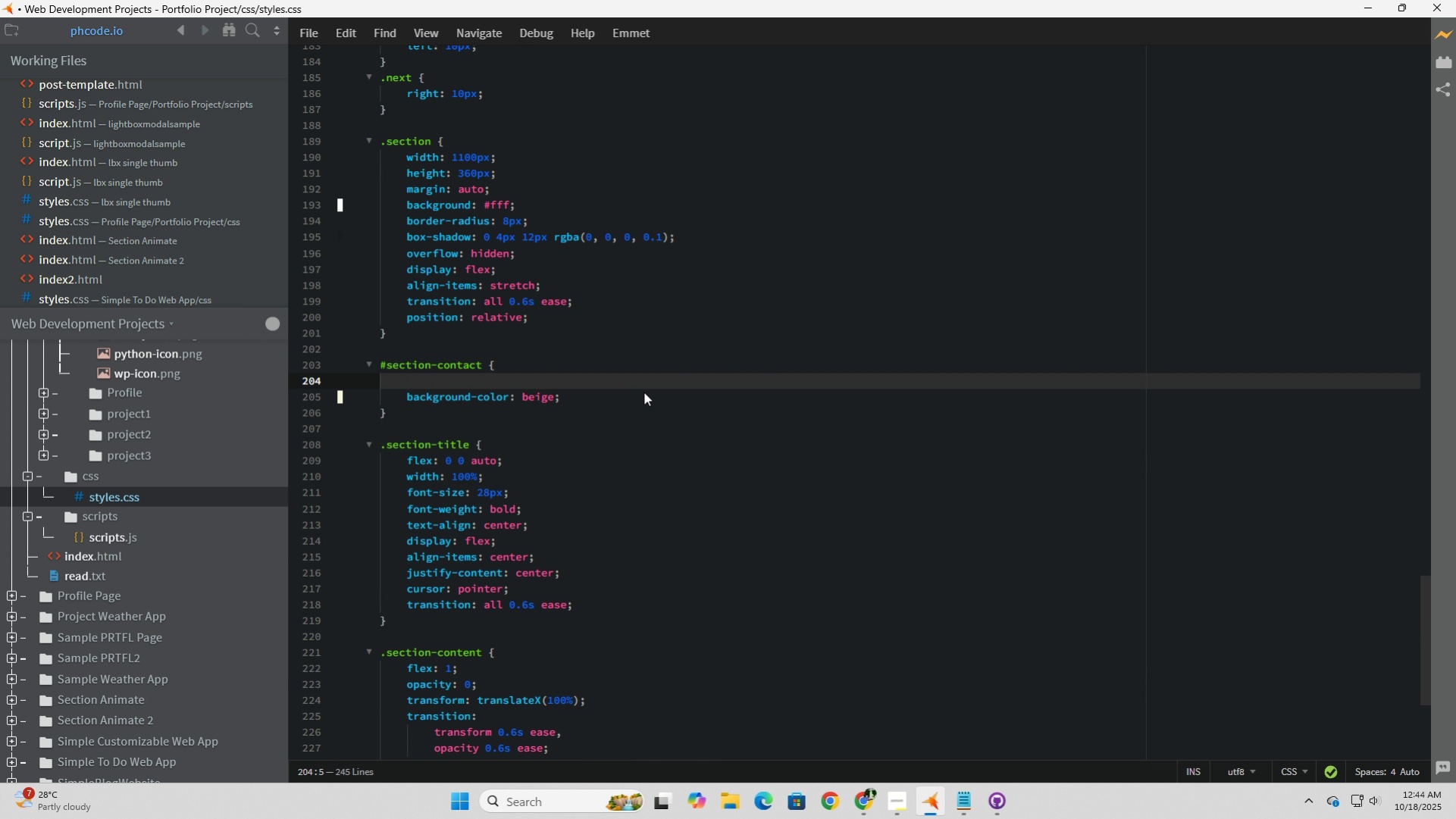 
type(width: 1100px;)
 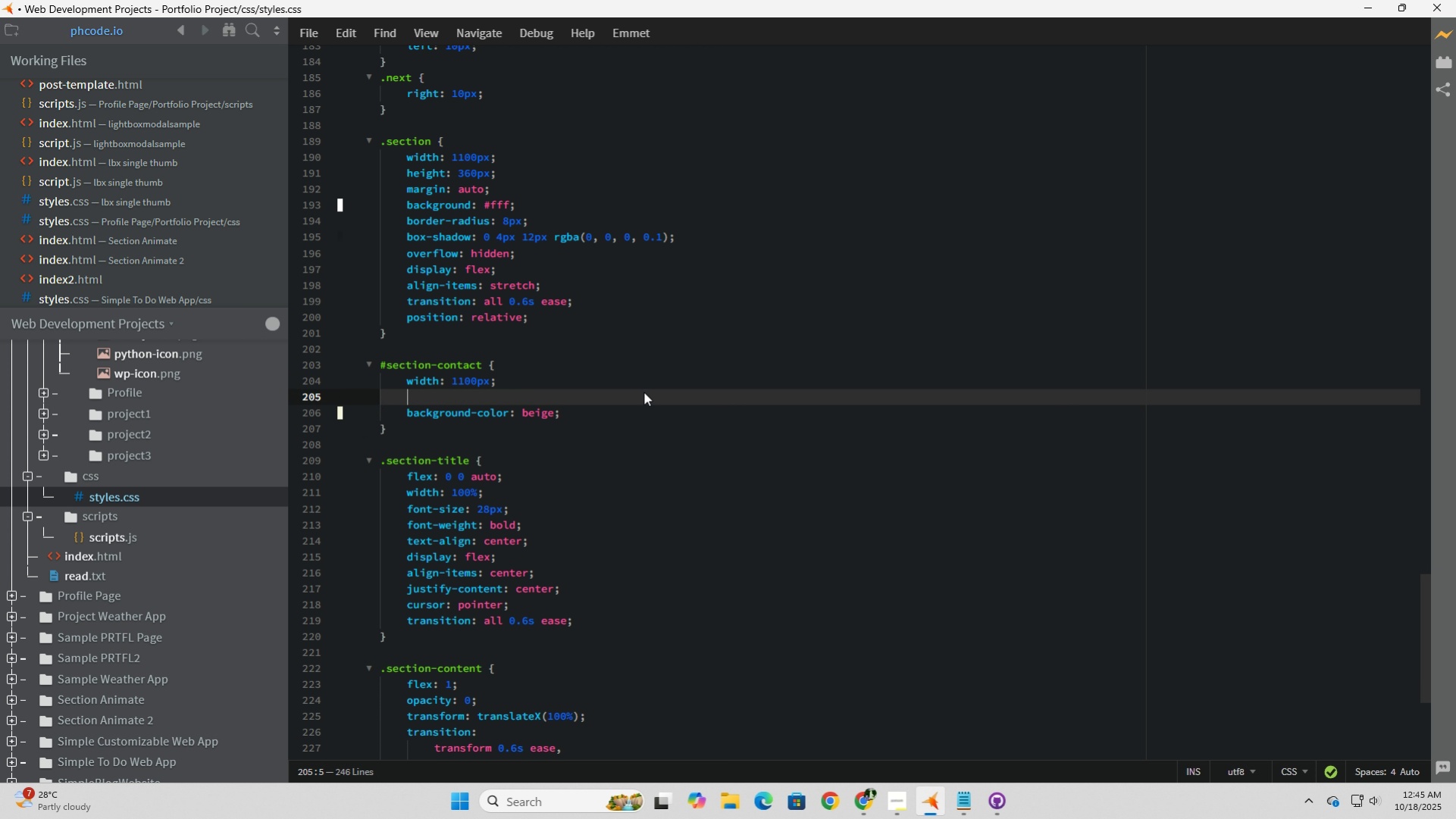 
key(Enter)
 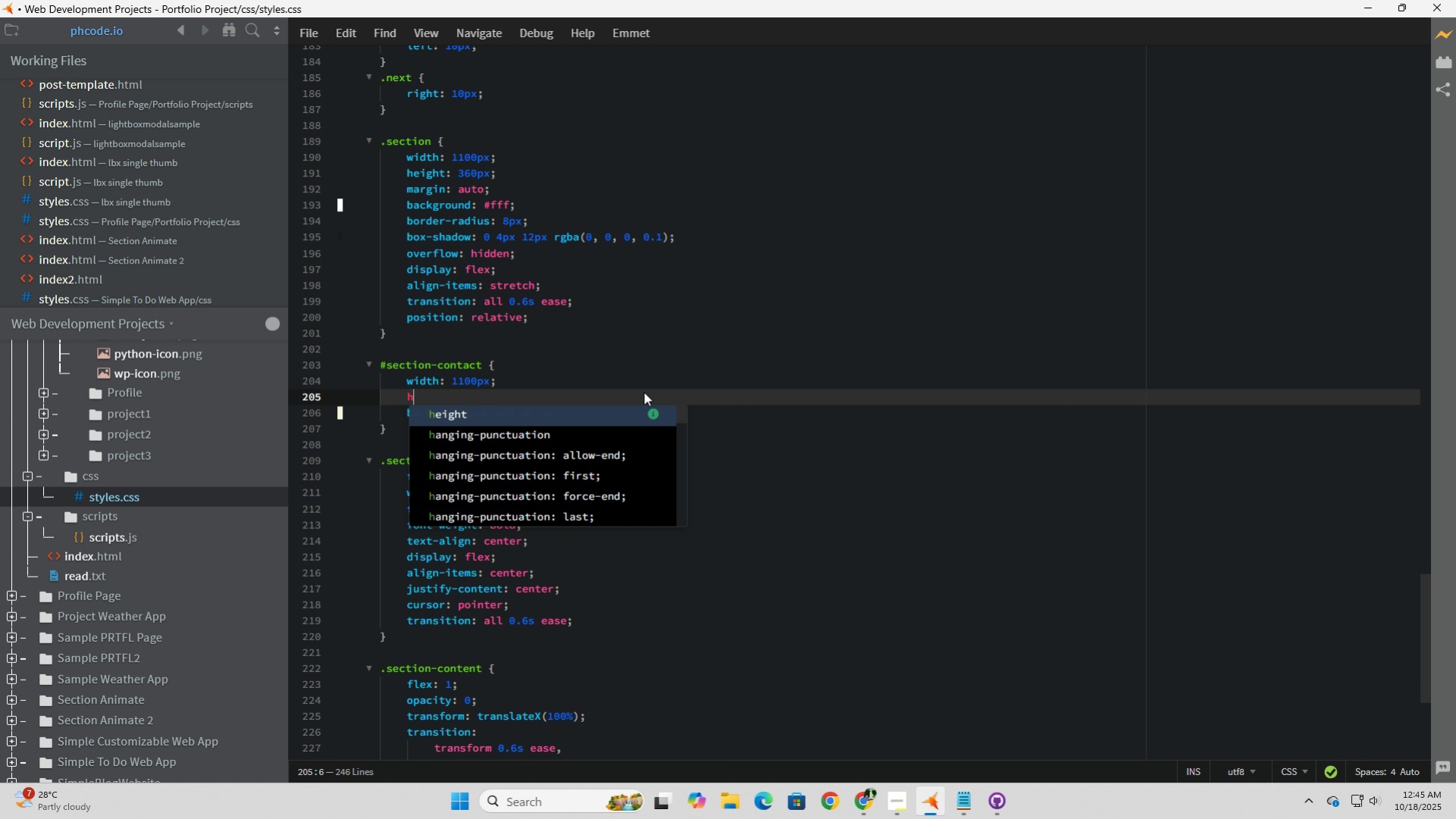 
type(height:)
key(Tab)
 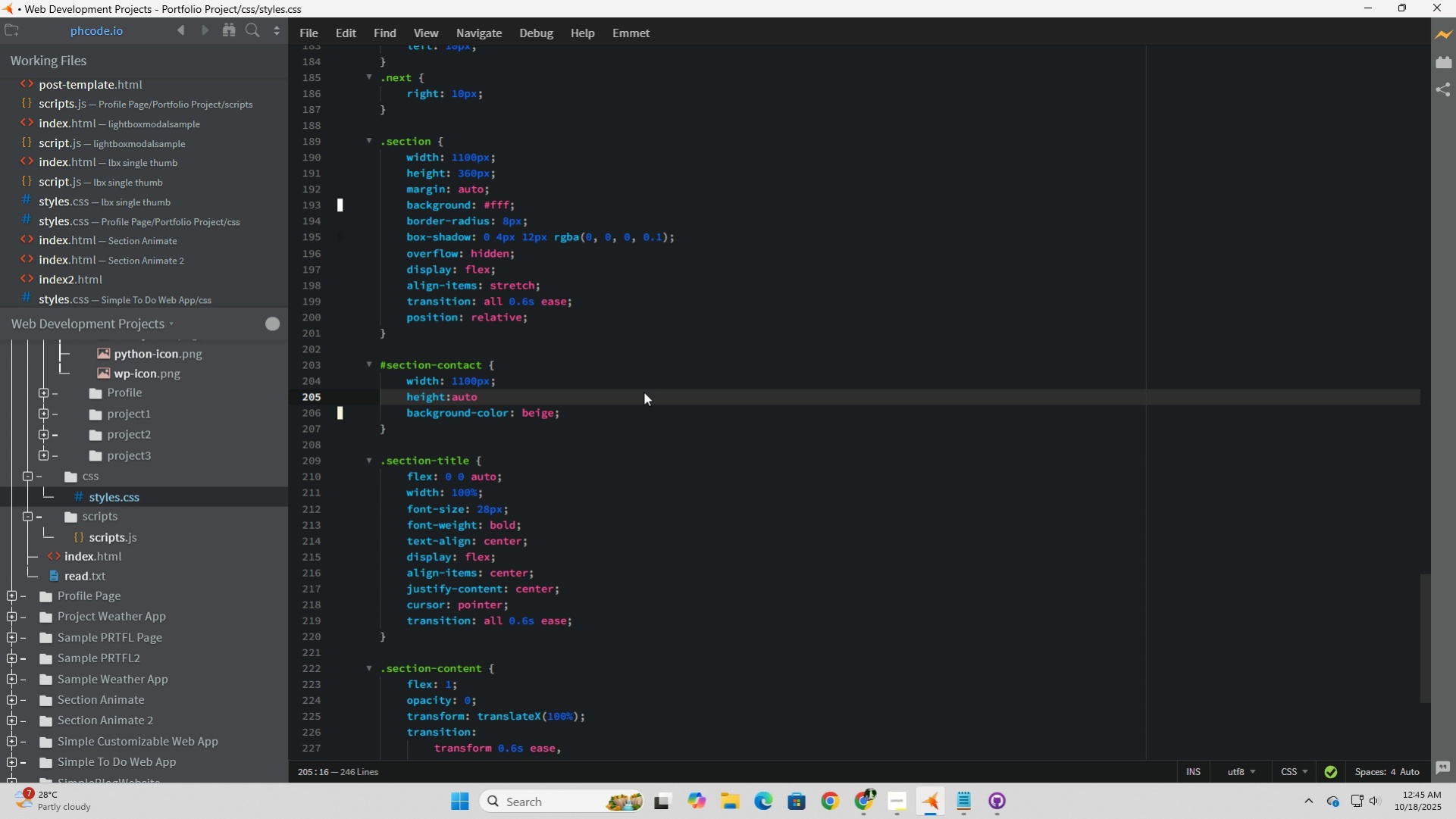 
key(ArrowLeft)
 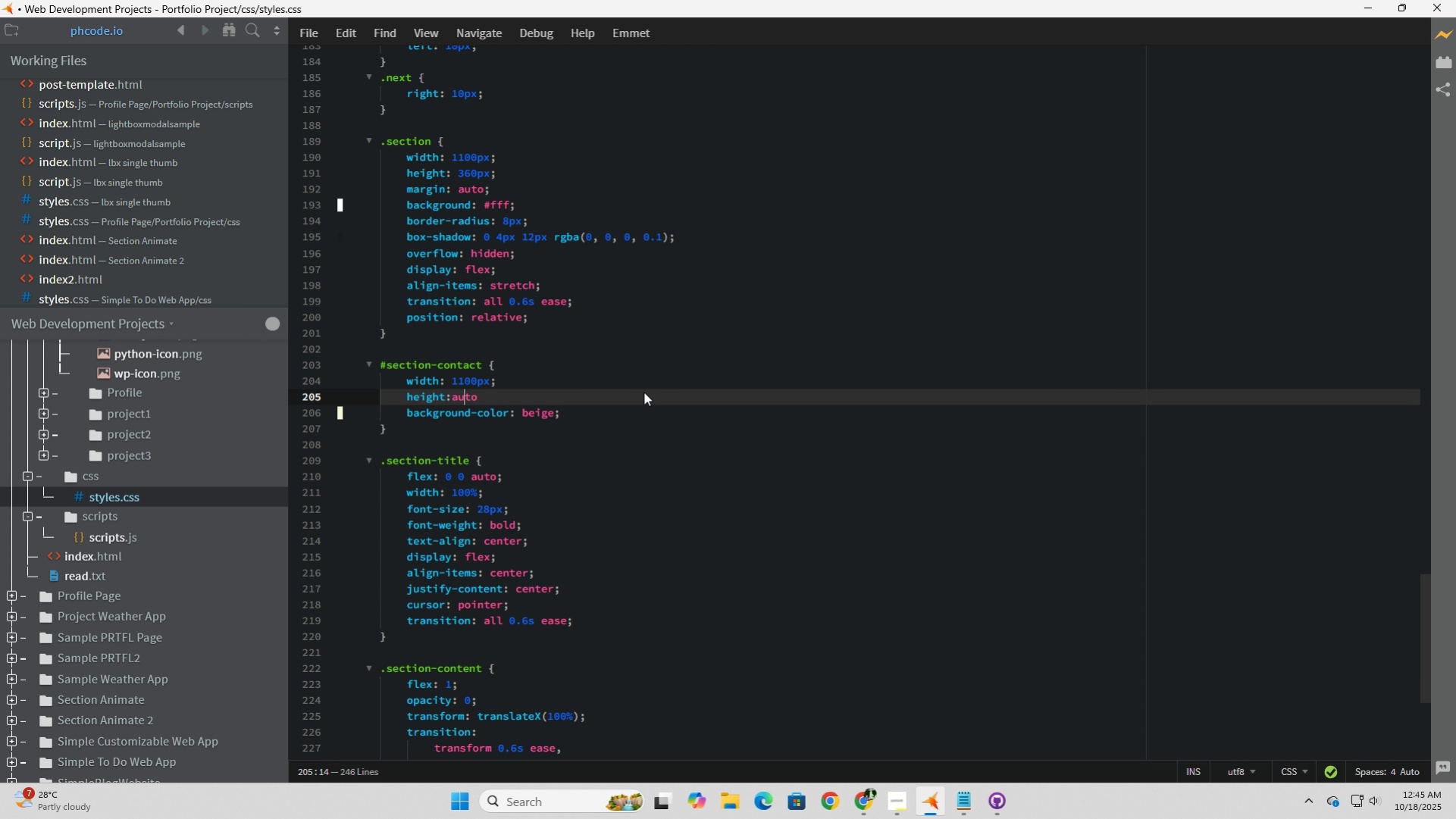 
key(ArrowLeft)
 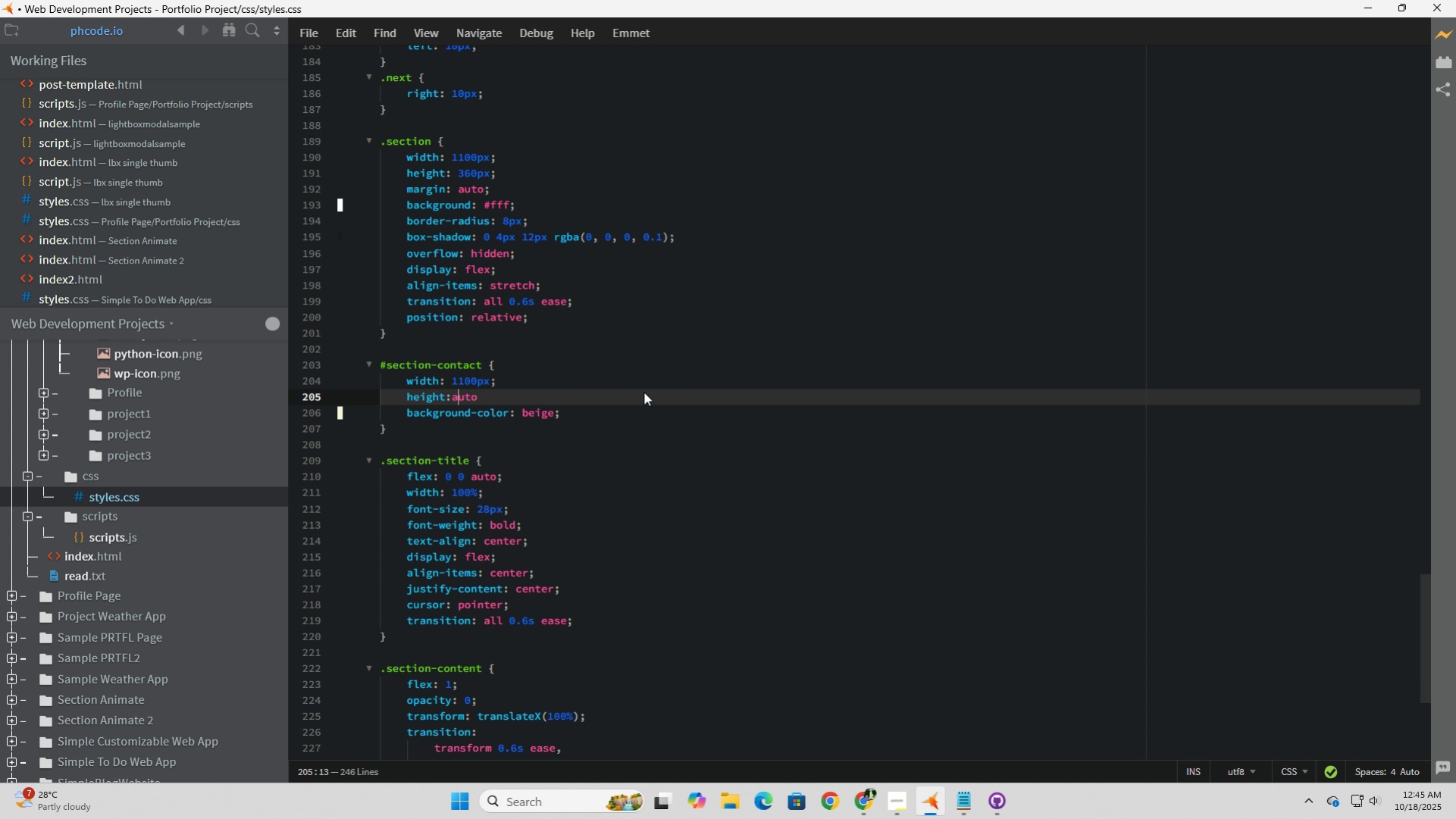 
key(ArrowLeft)
 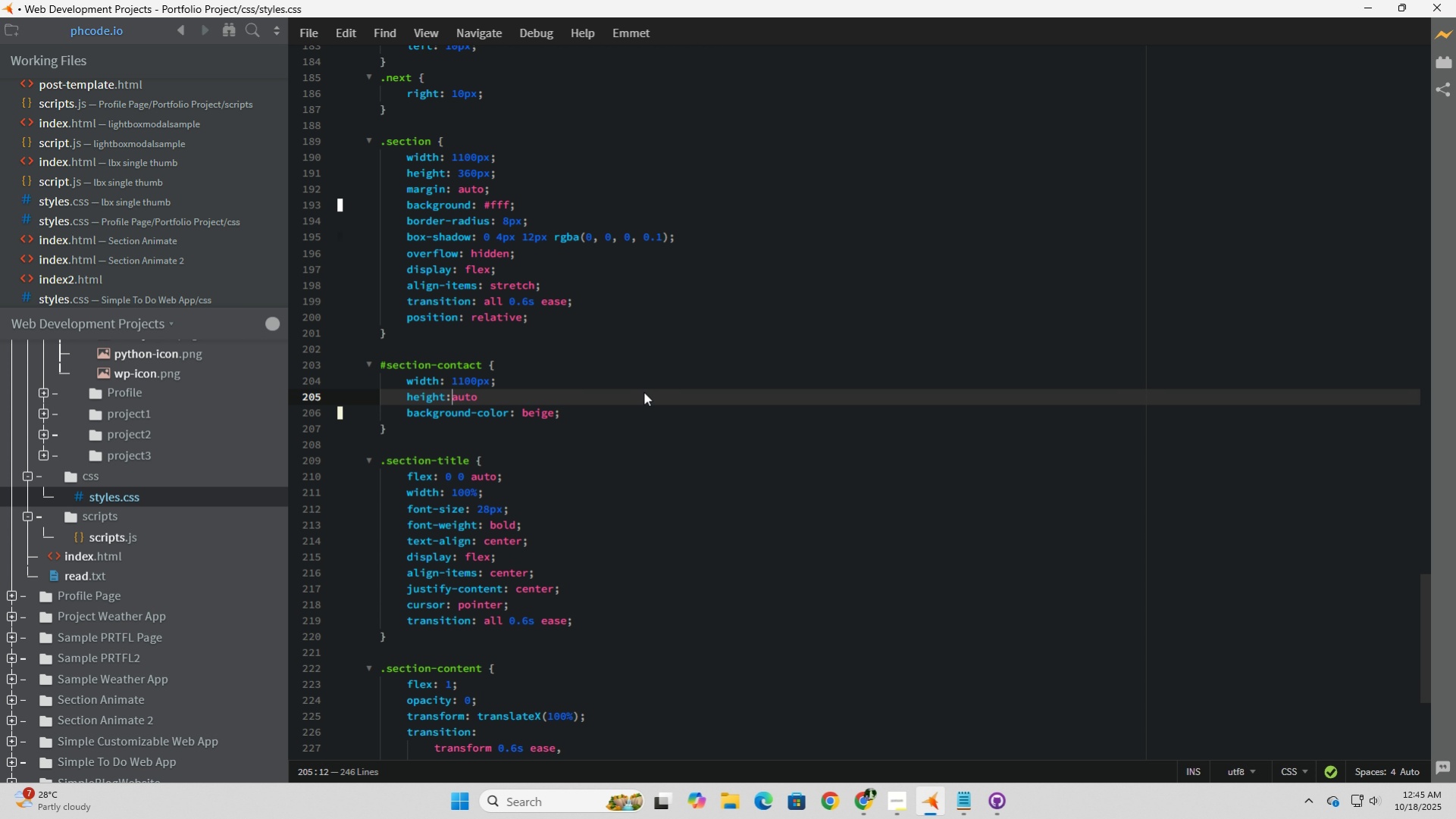 
key(ArrowLeft)
 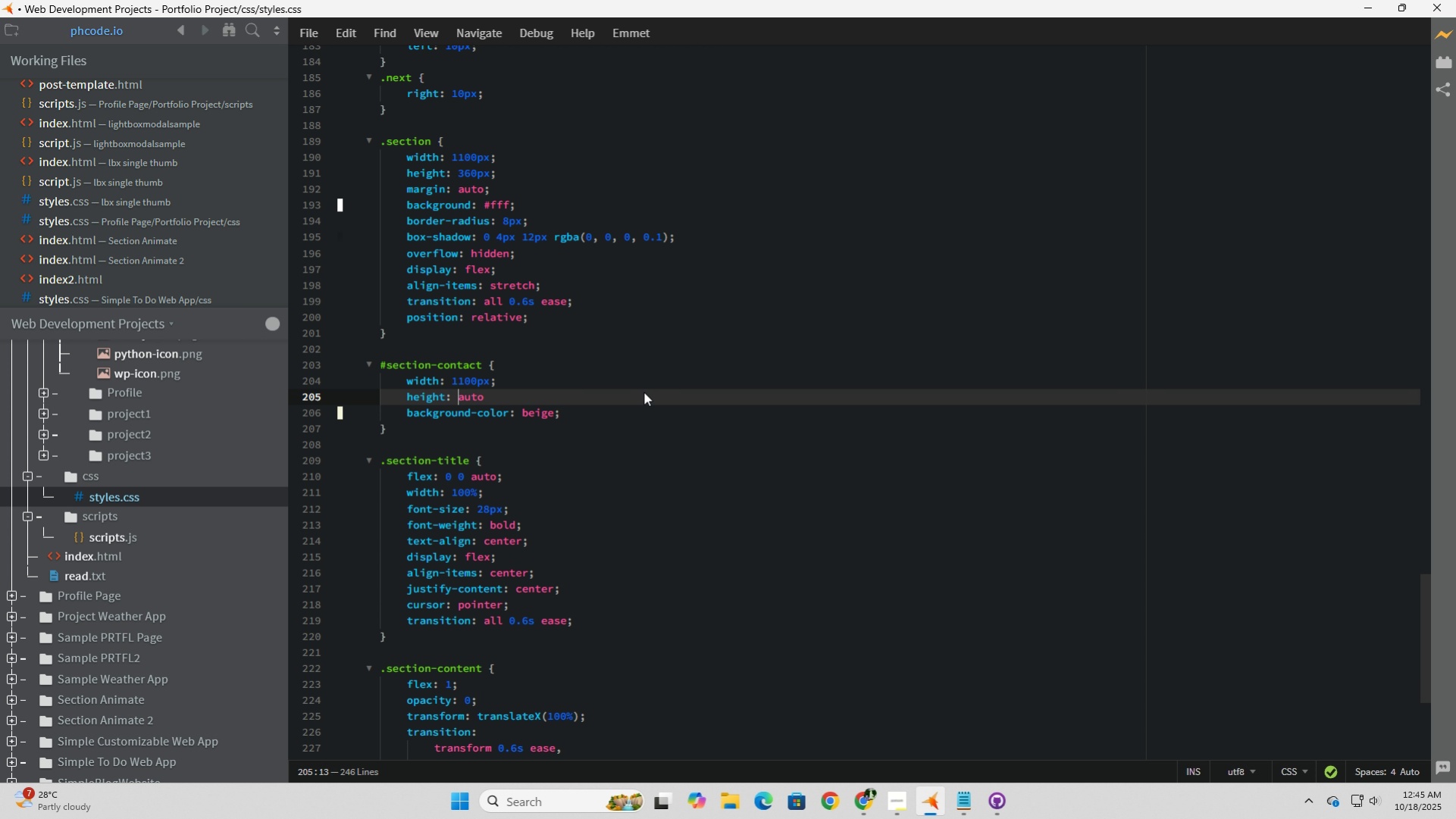 
key(Space)
 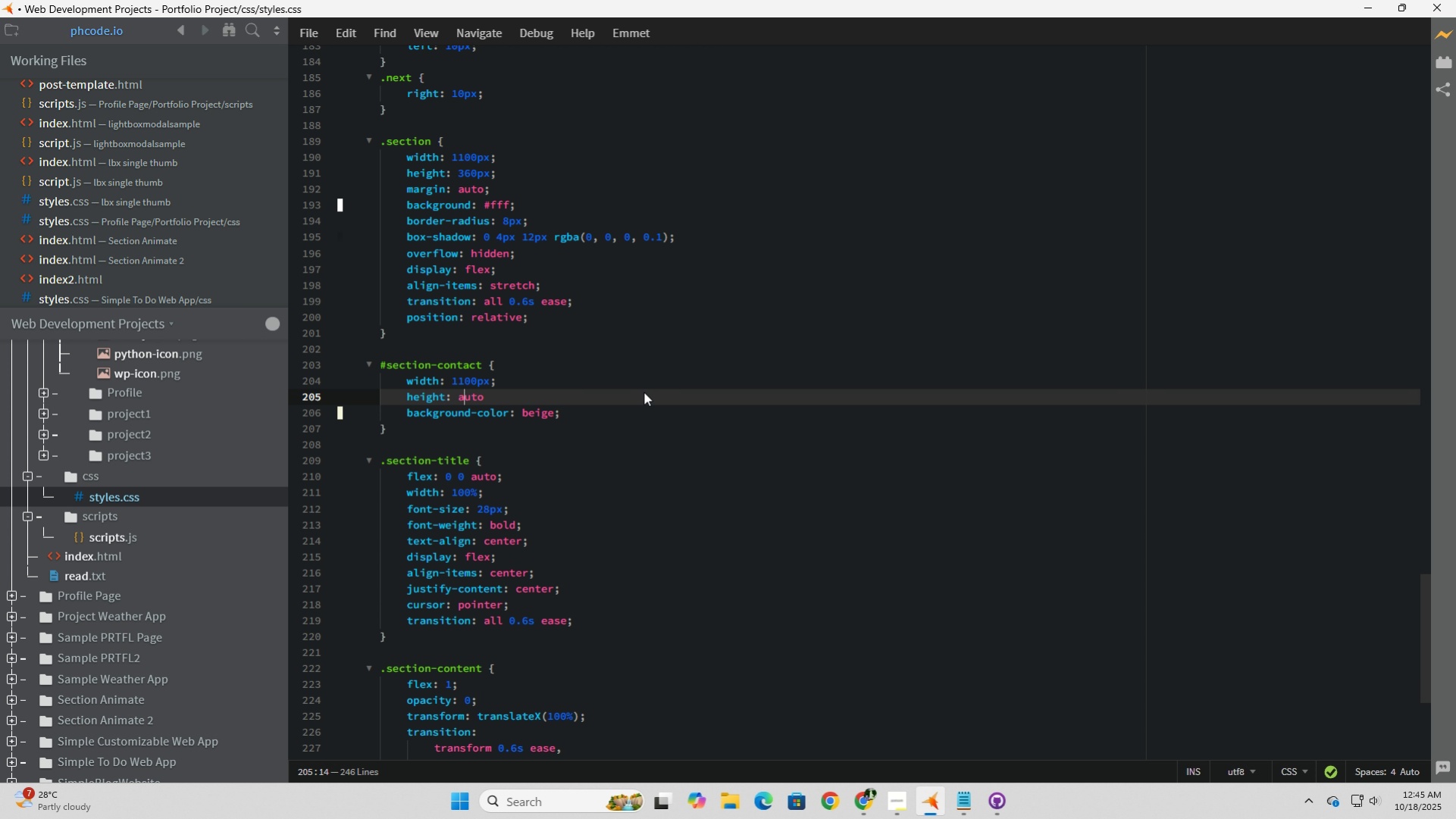 
key(ArrowRight)
 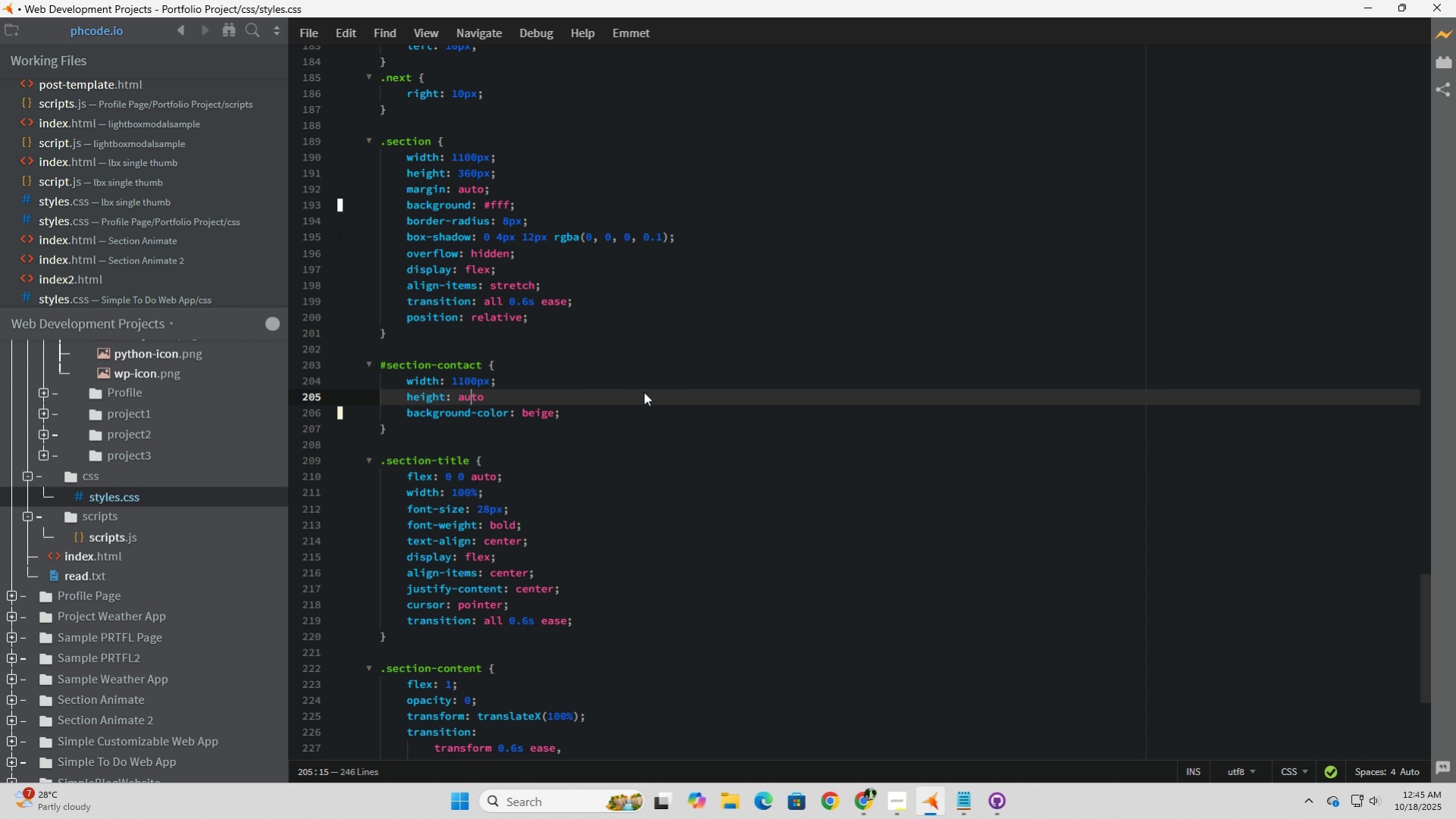 
key(ArrowRight)
 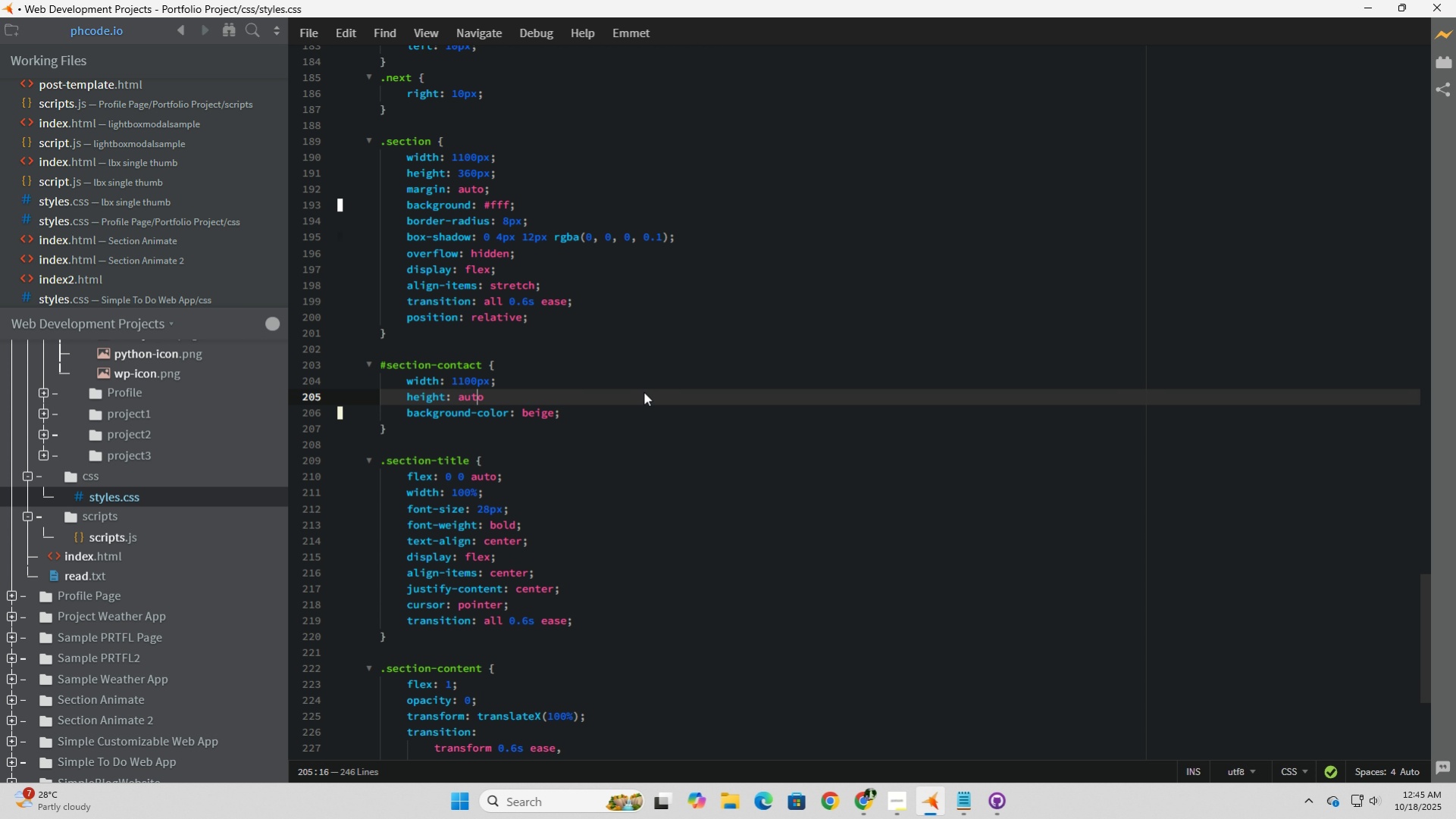 
key(ArrowRight)
 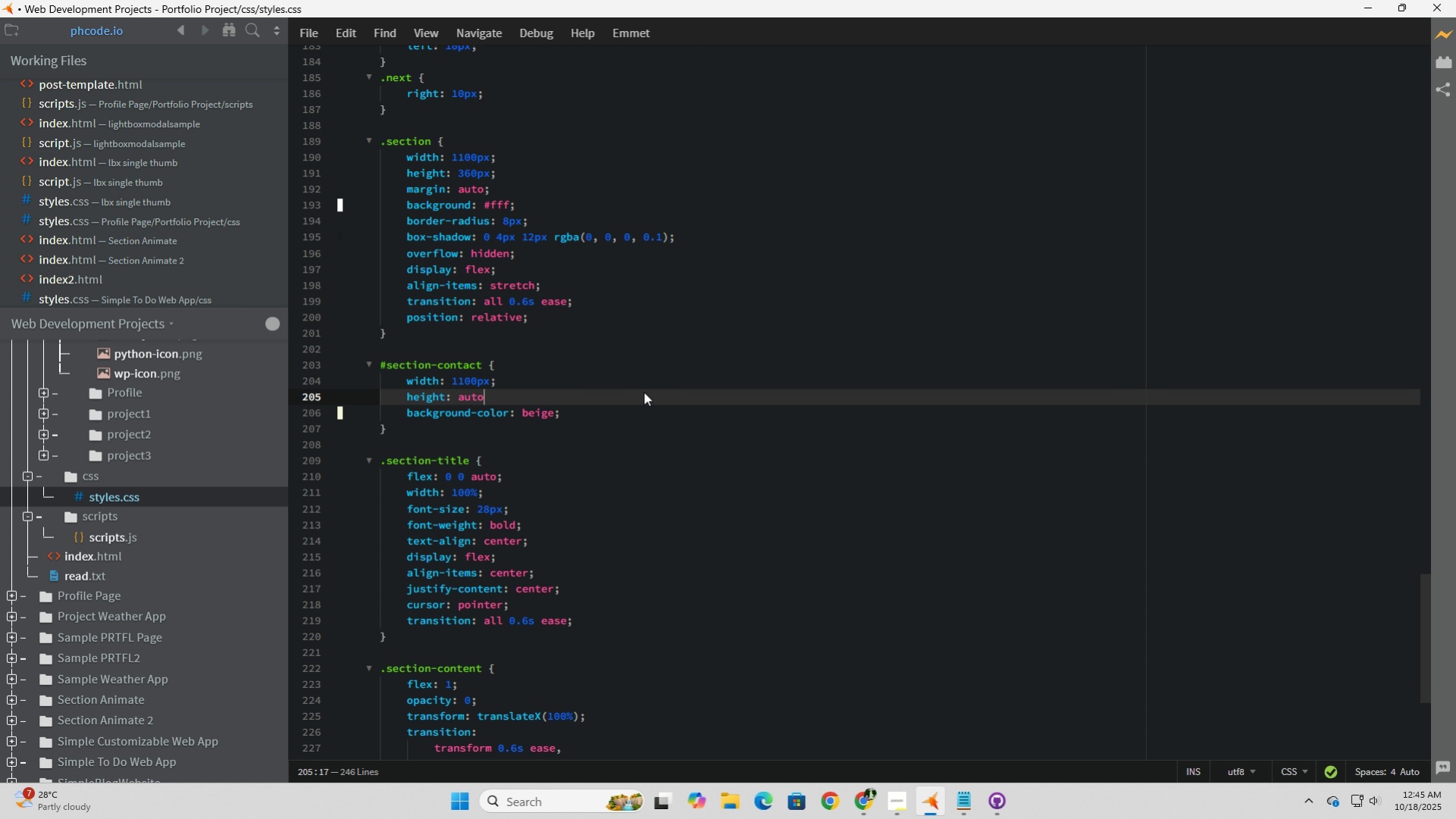 
key(ArrowRight)
 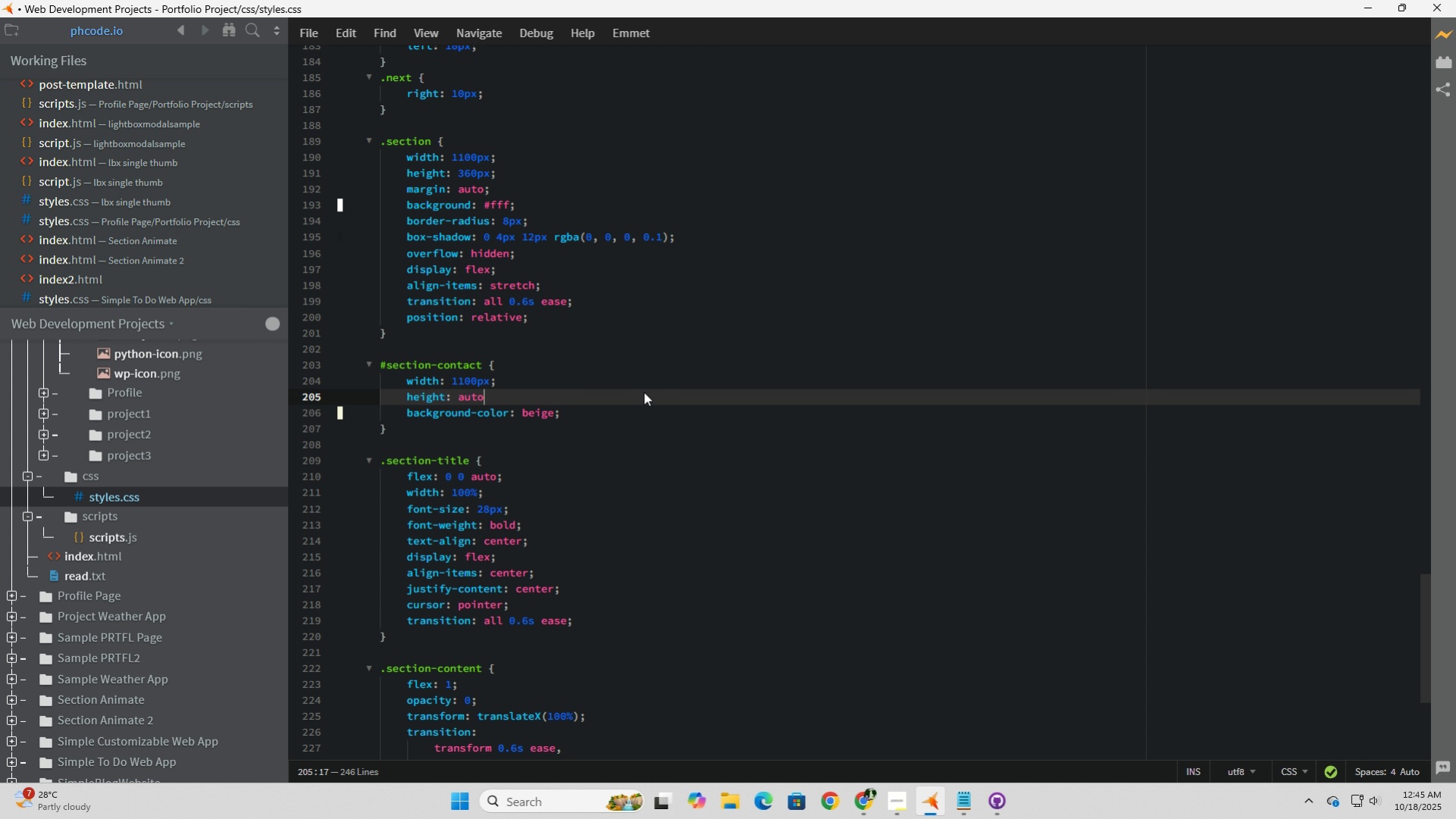 
key(Quote)
 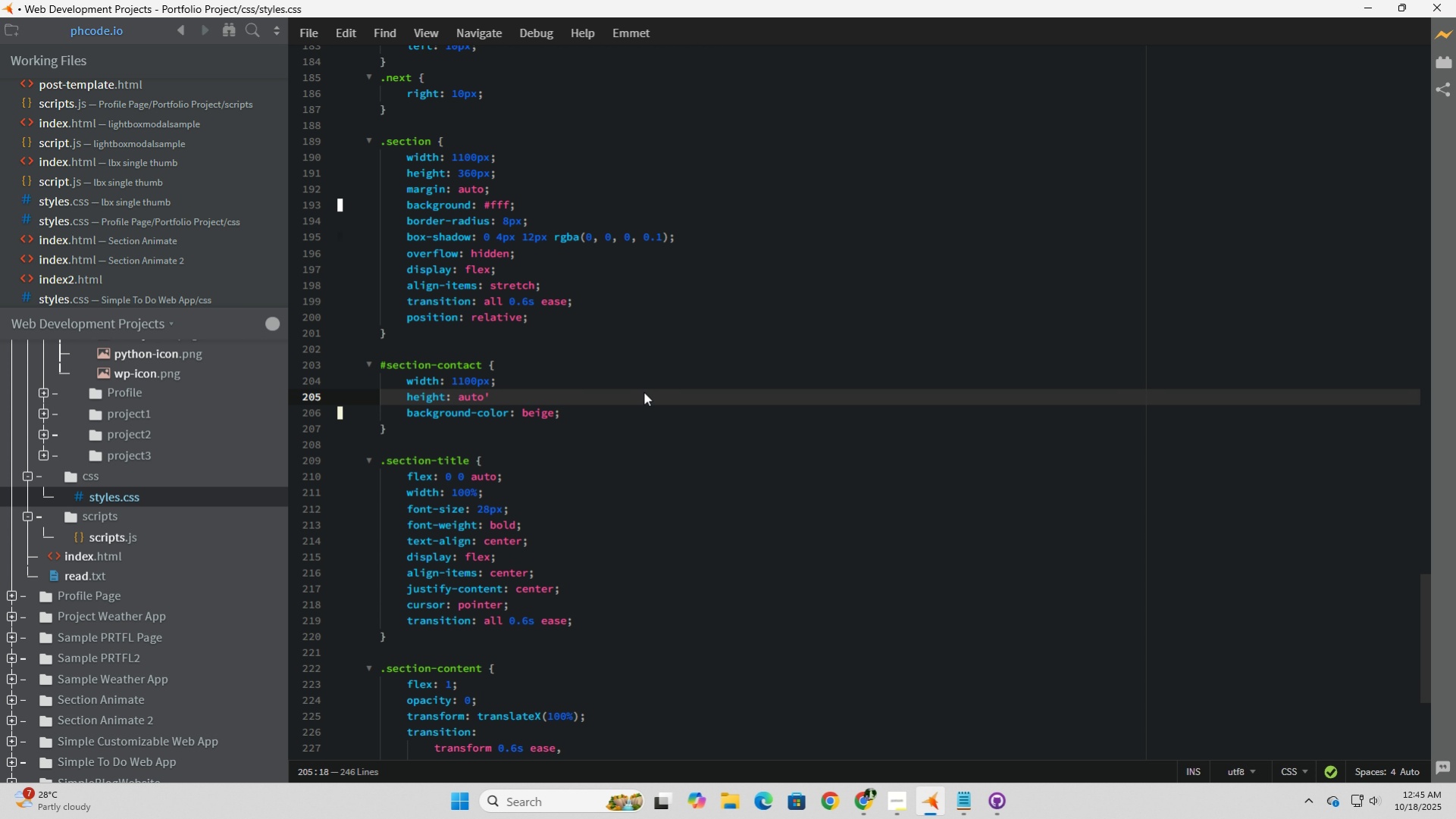 
key(Backspace)
 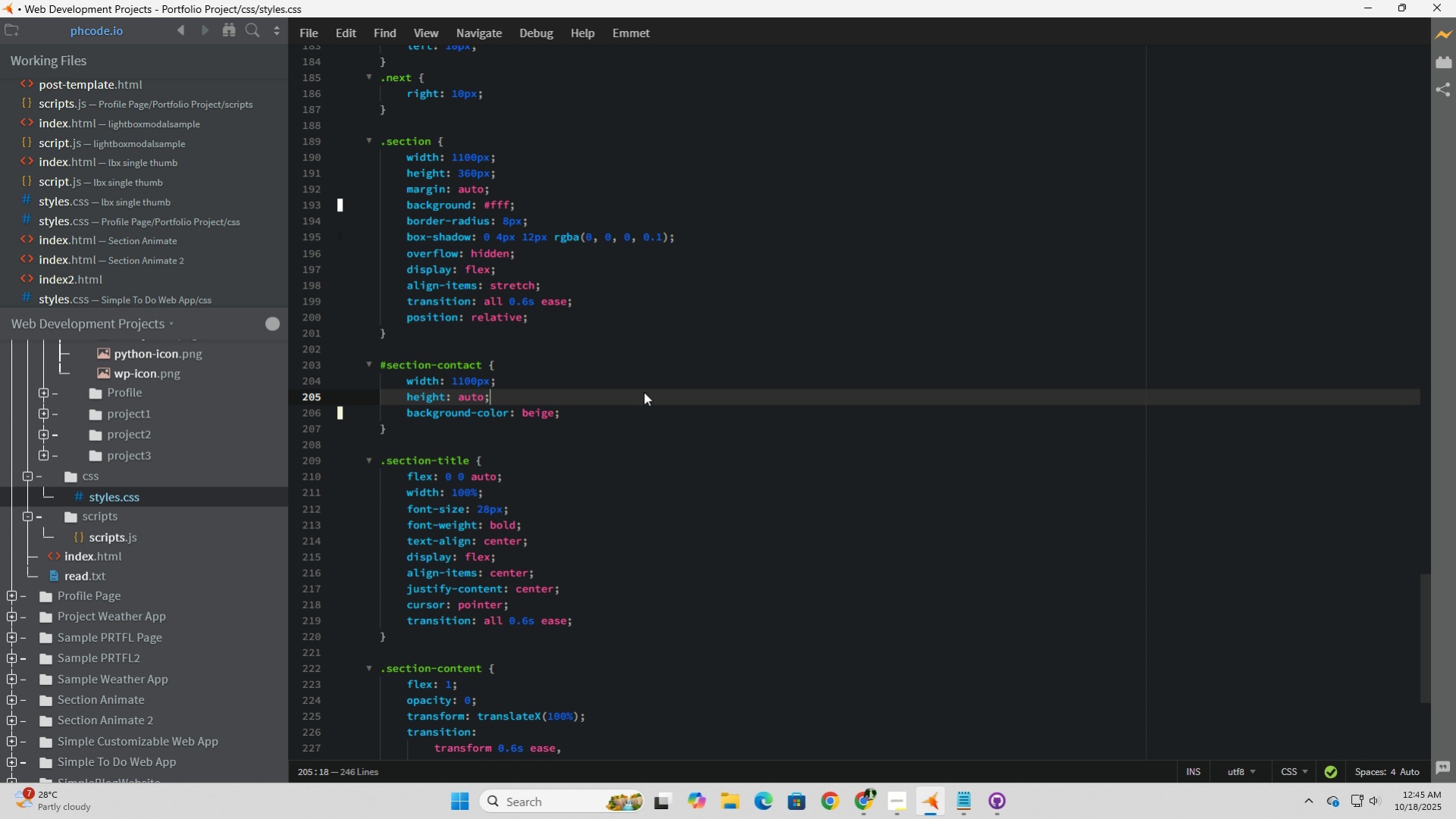 
key(Semicolon)
 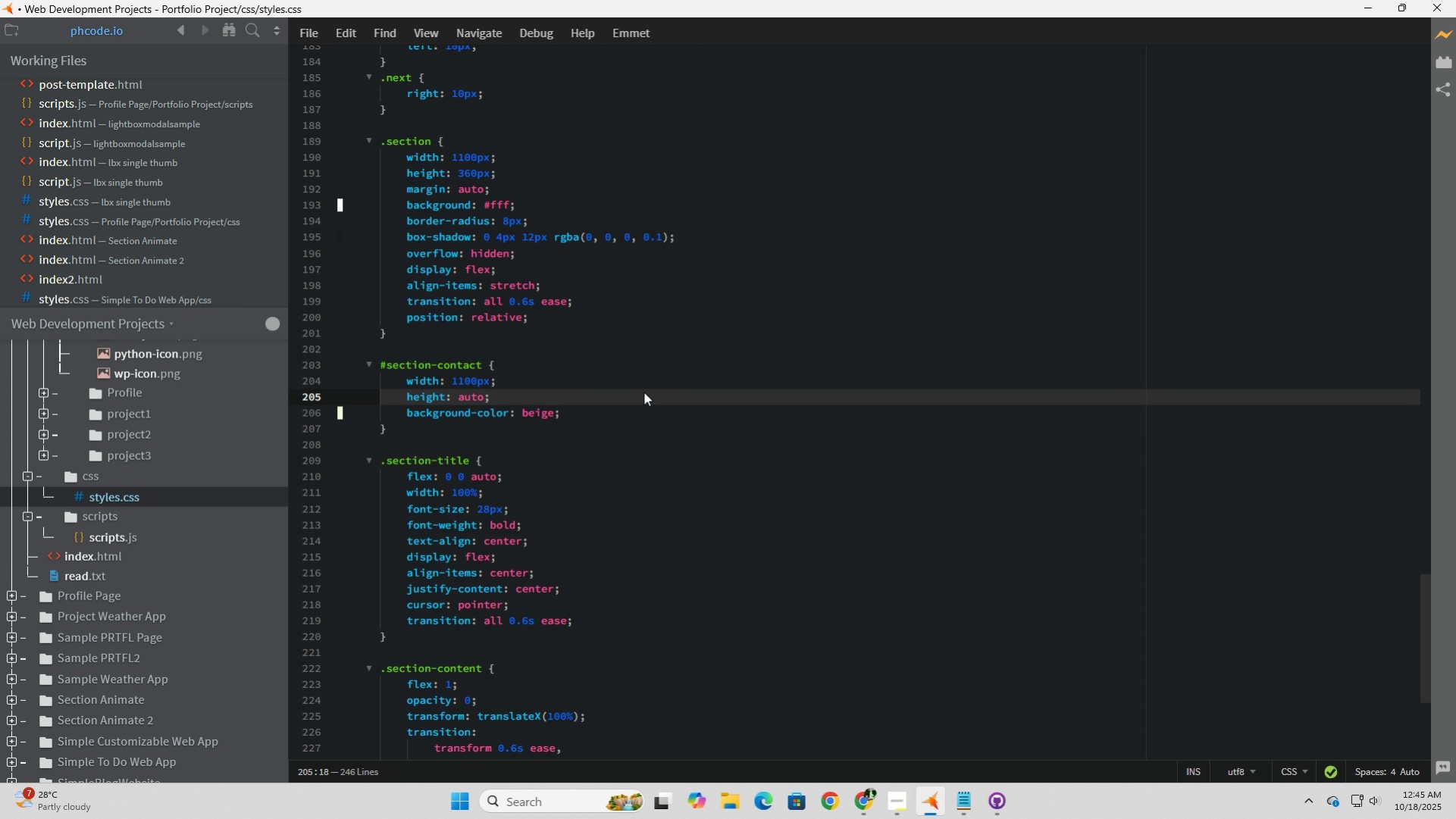 
key(Enter)
 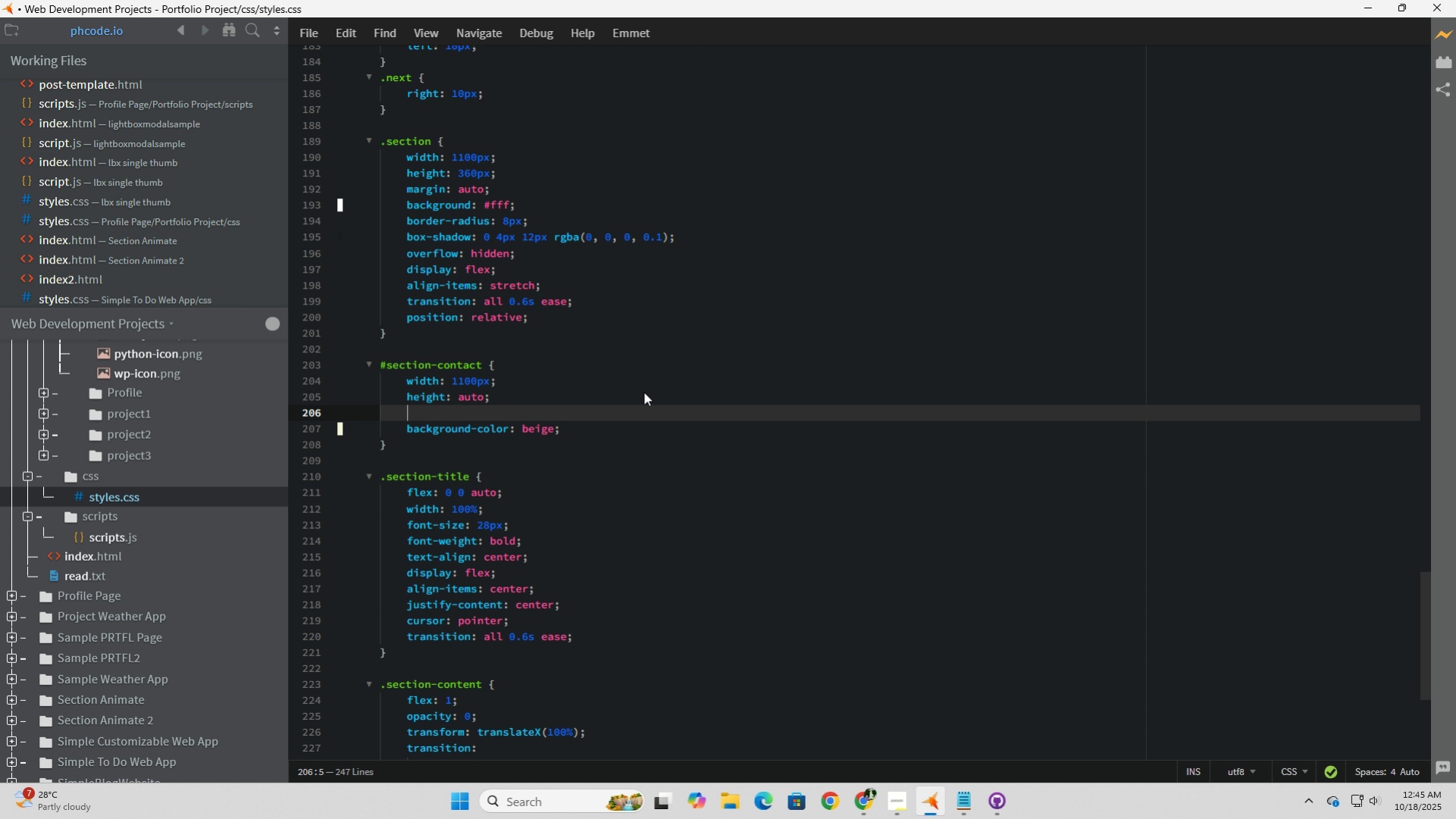 
type(margin:)
key(Tab)
type(;)
 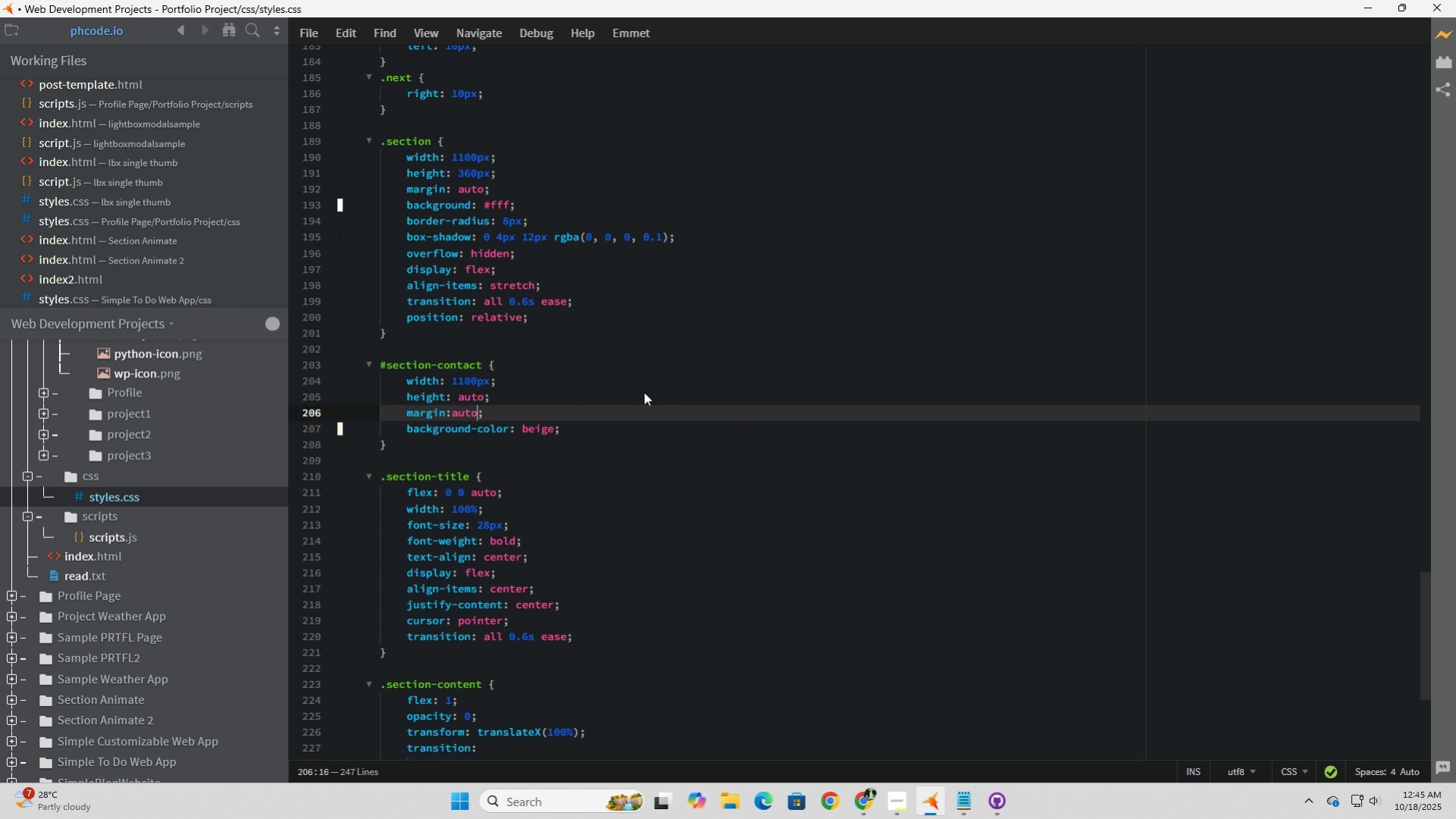 
 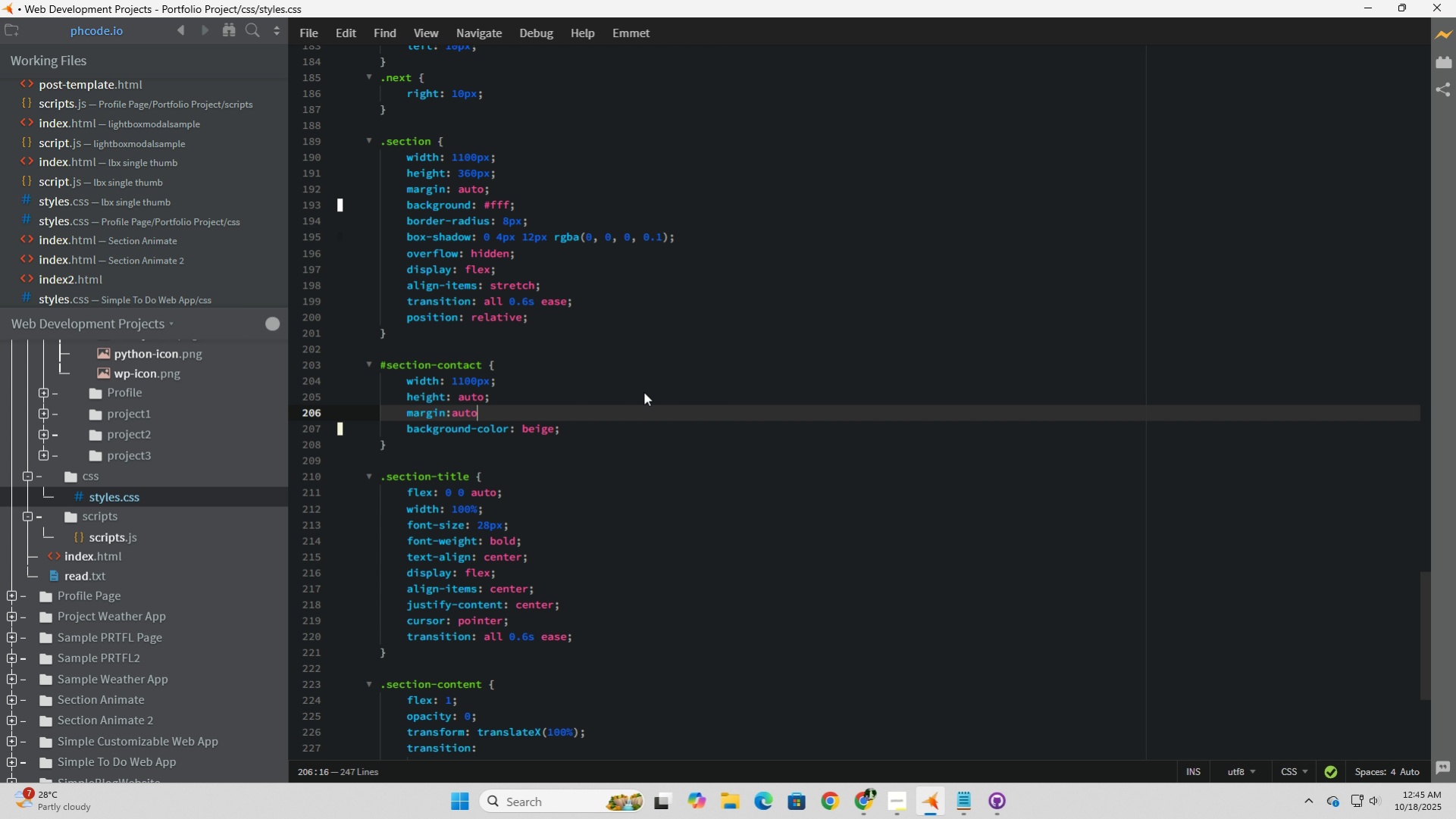 
key(ArrowLeft)
 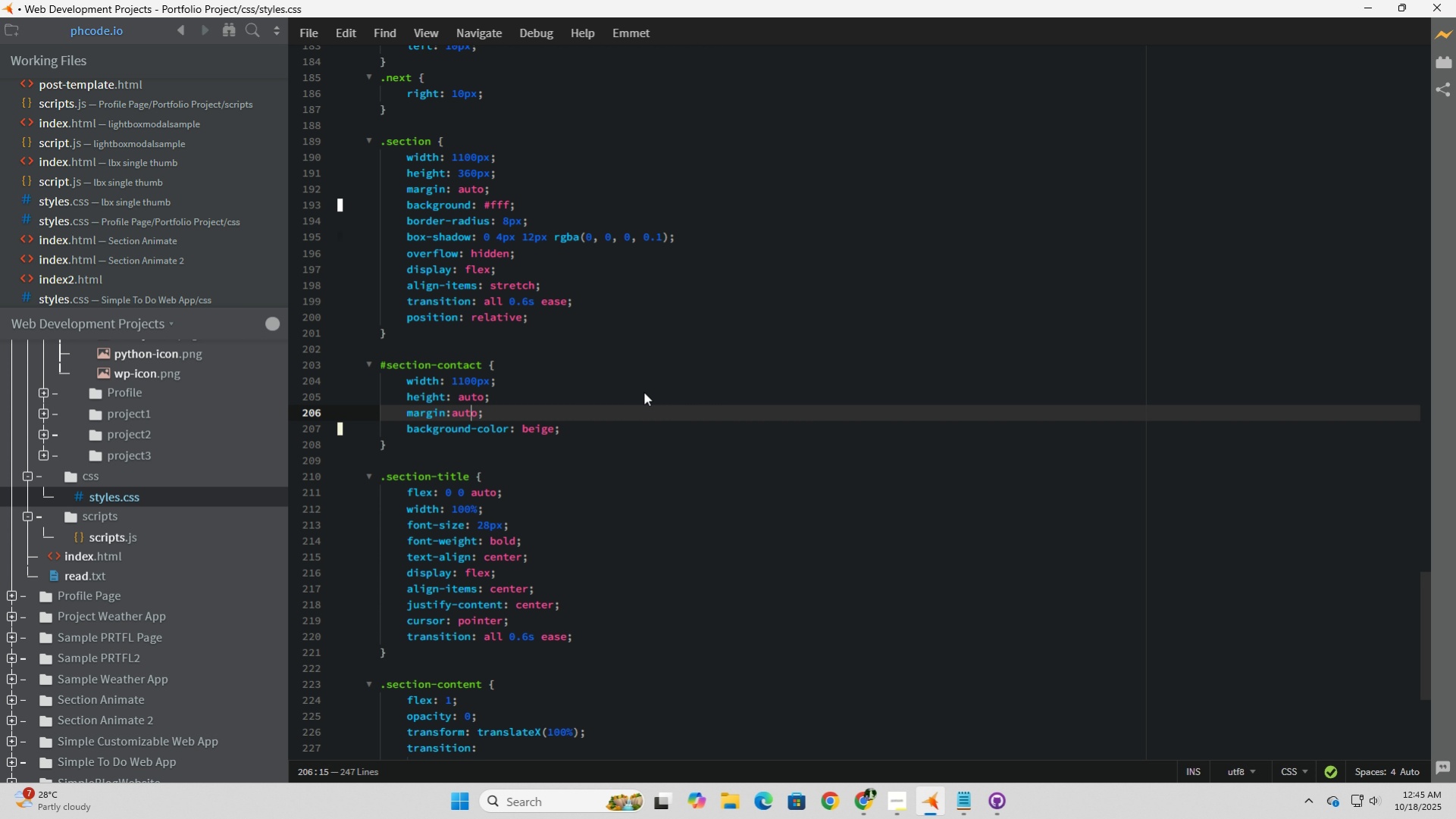 
key(ArrowLeft)
 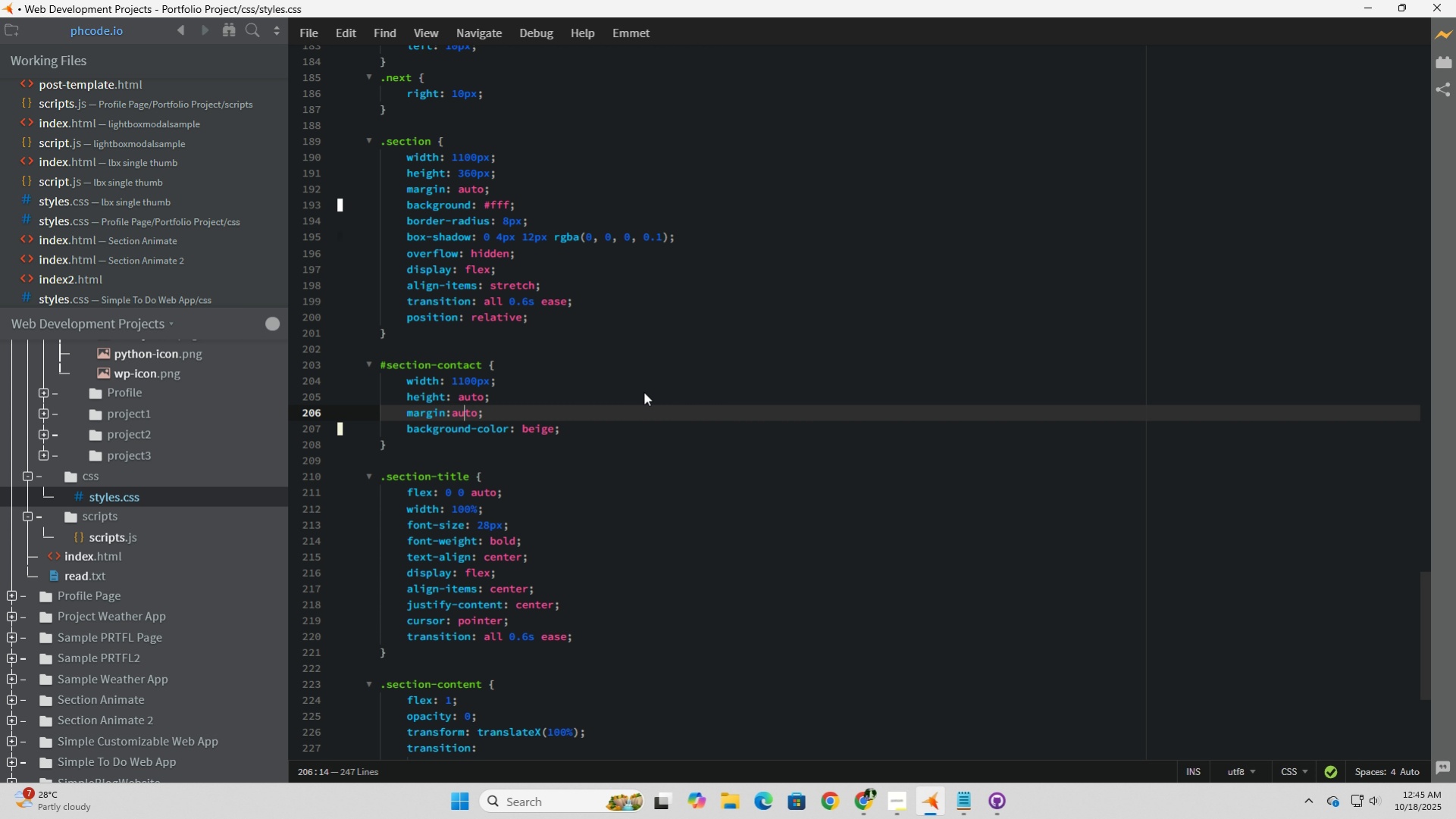 
key(ArrowLeft)
 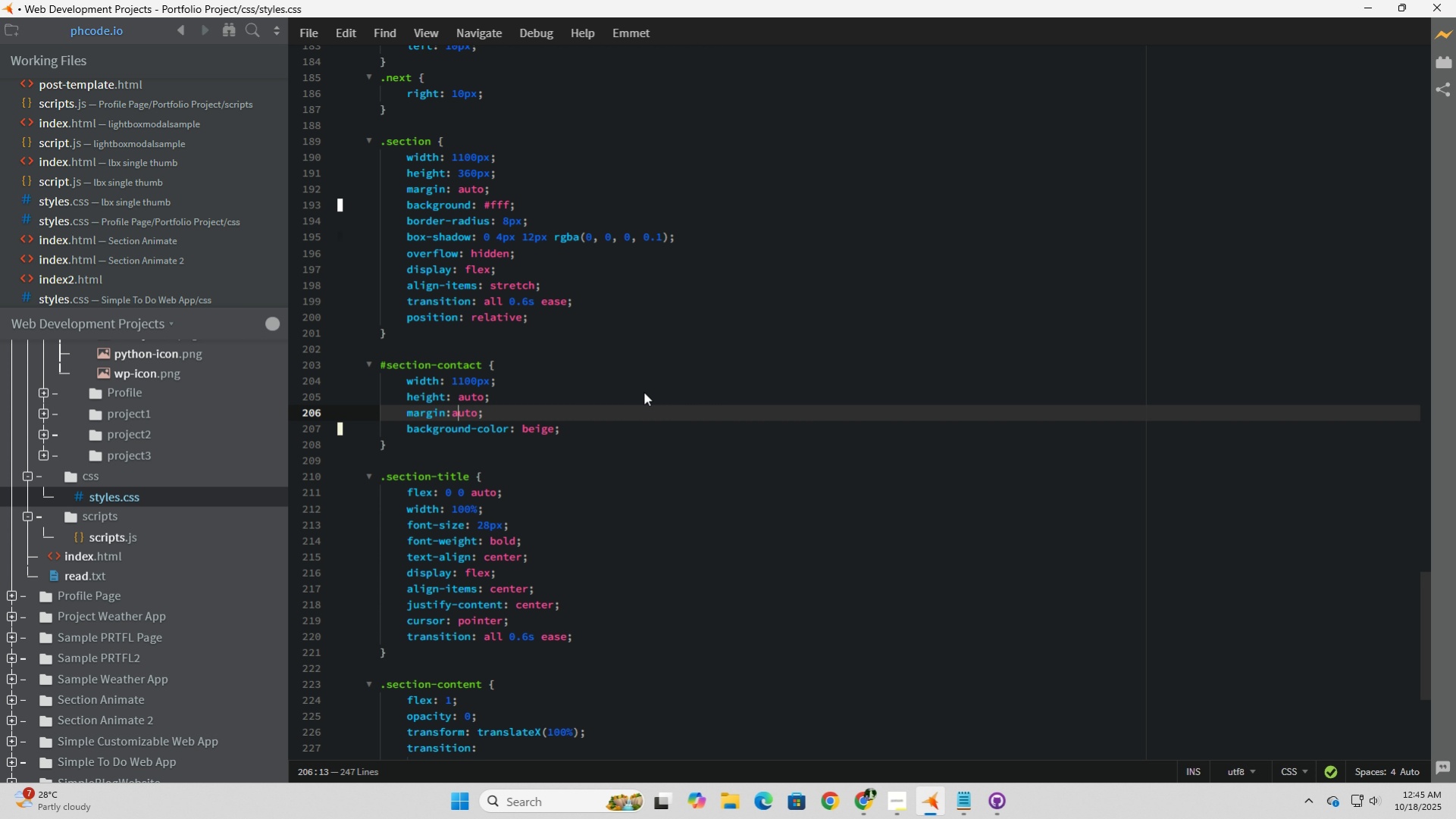 
key(ArrowLeft)
 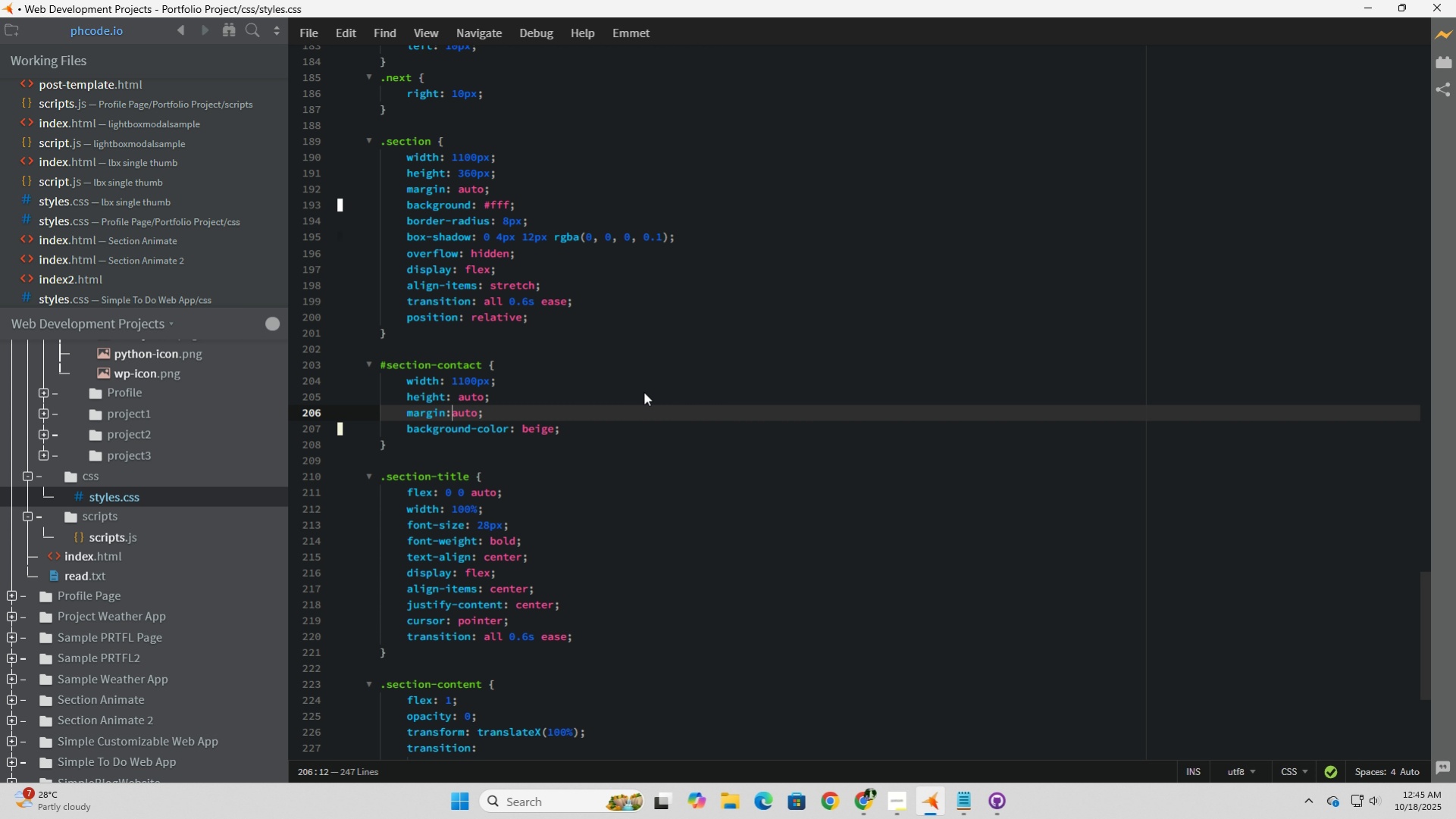 
key(ArrowLeft)
 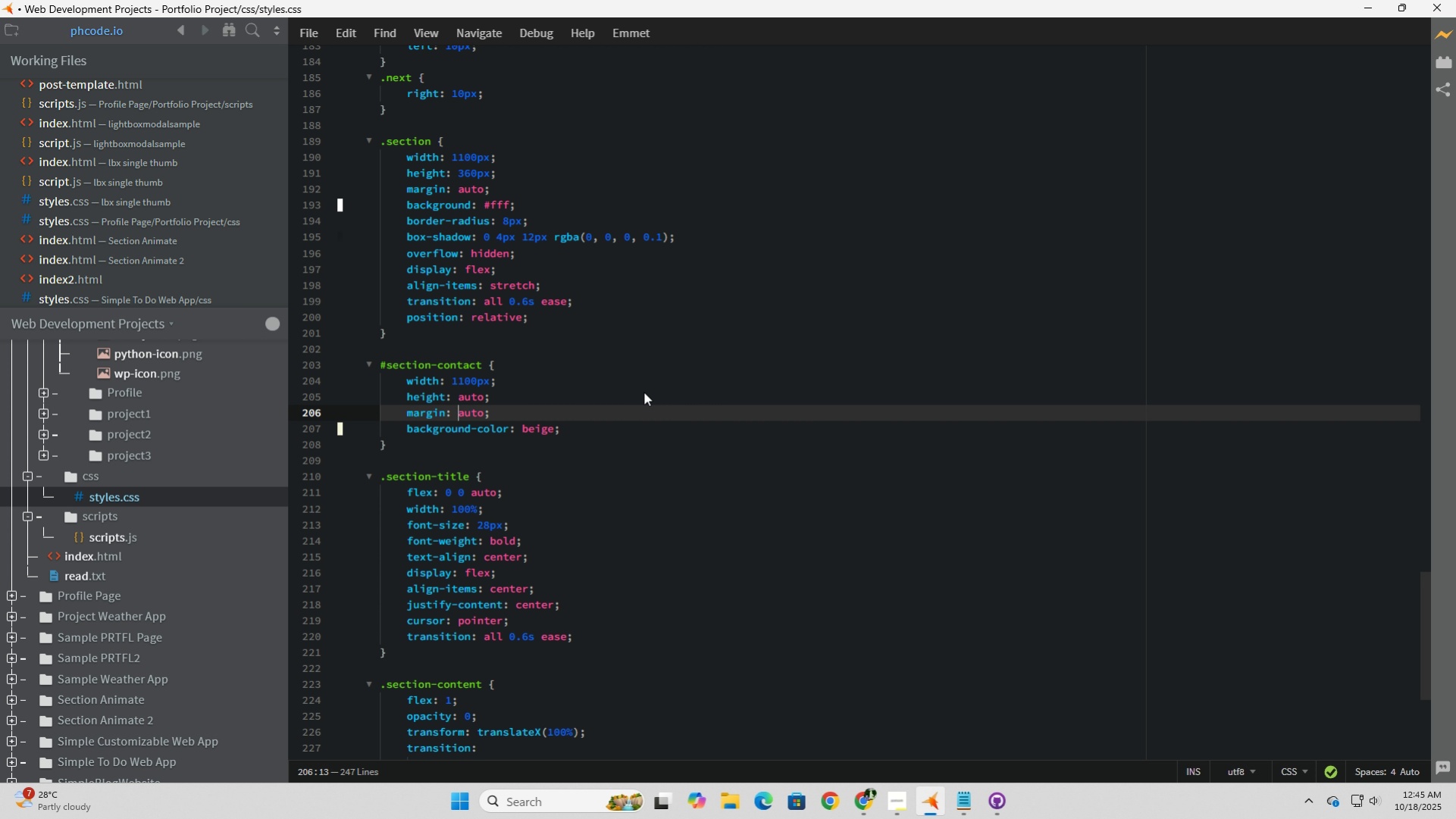 
key(Space)
 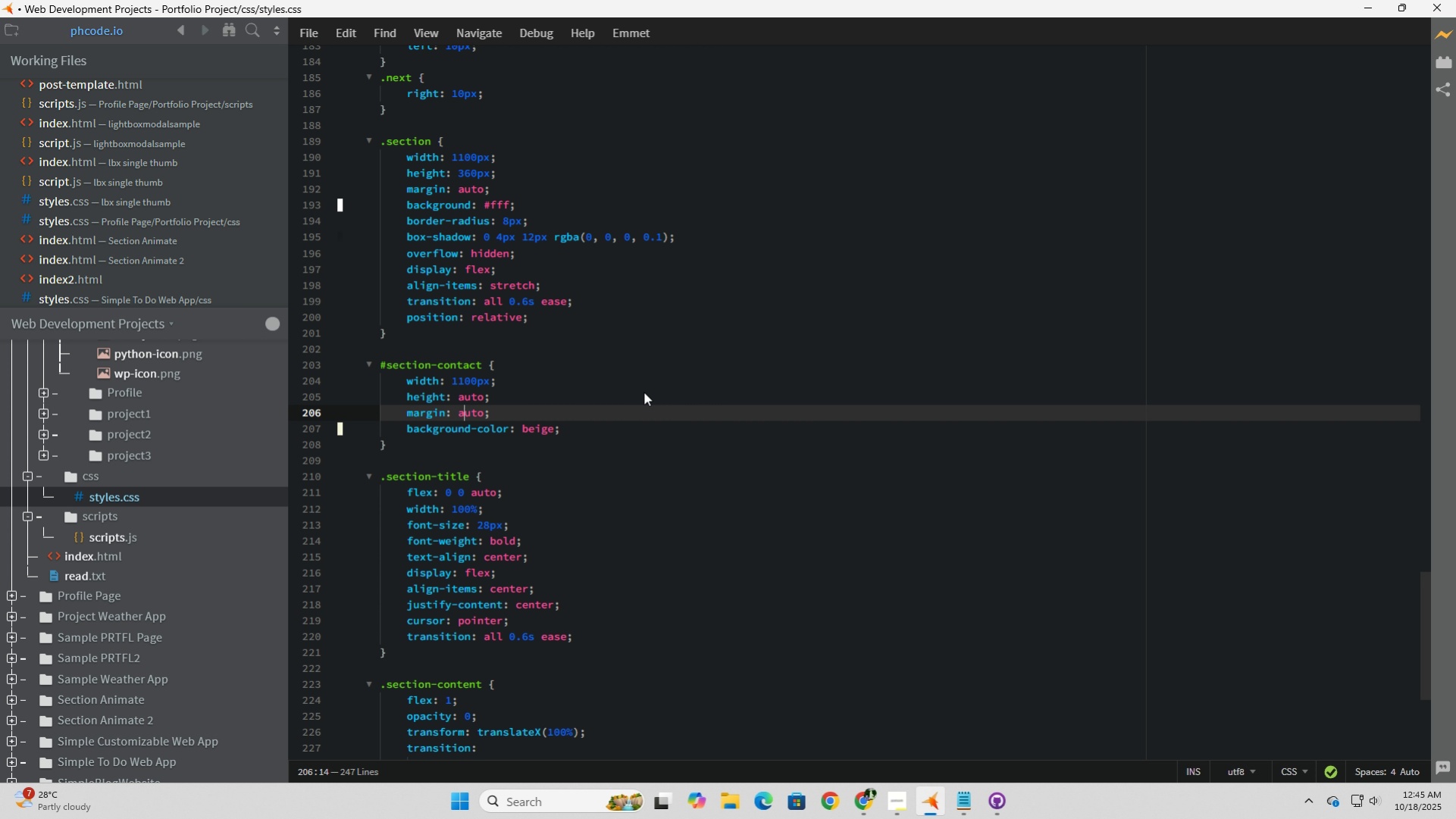 
key(ArrowRight)
 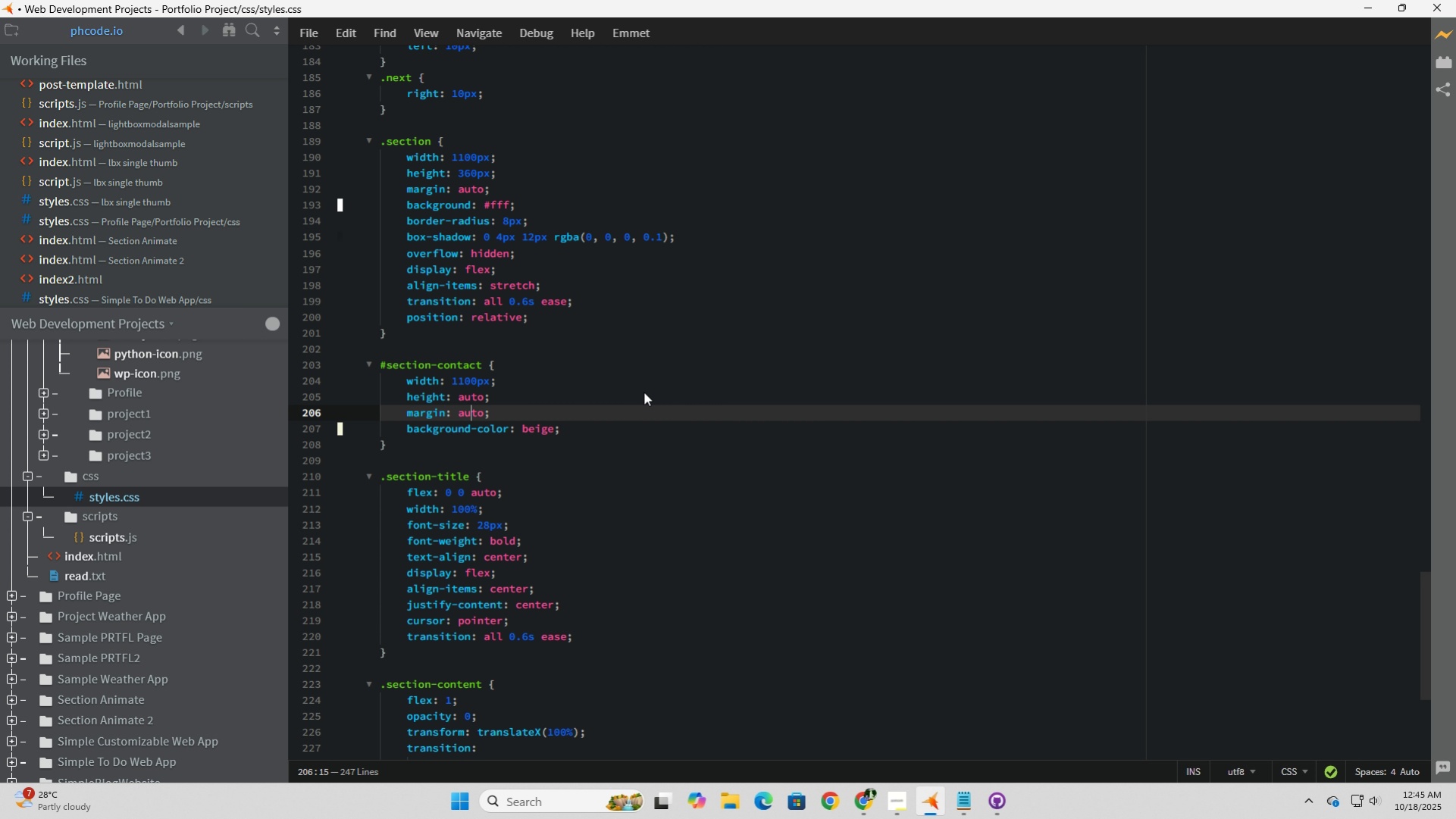 
key(ArrowRight)
 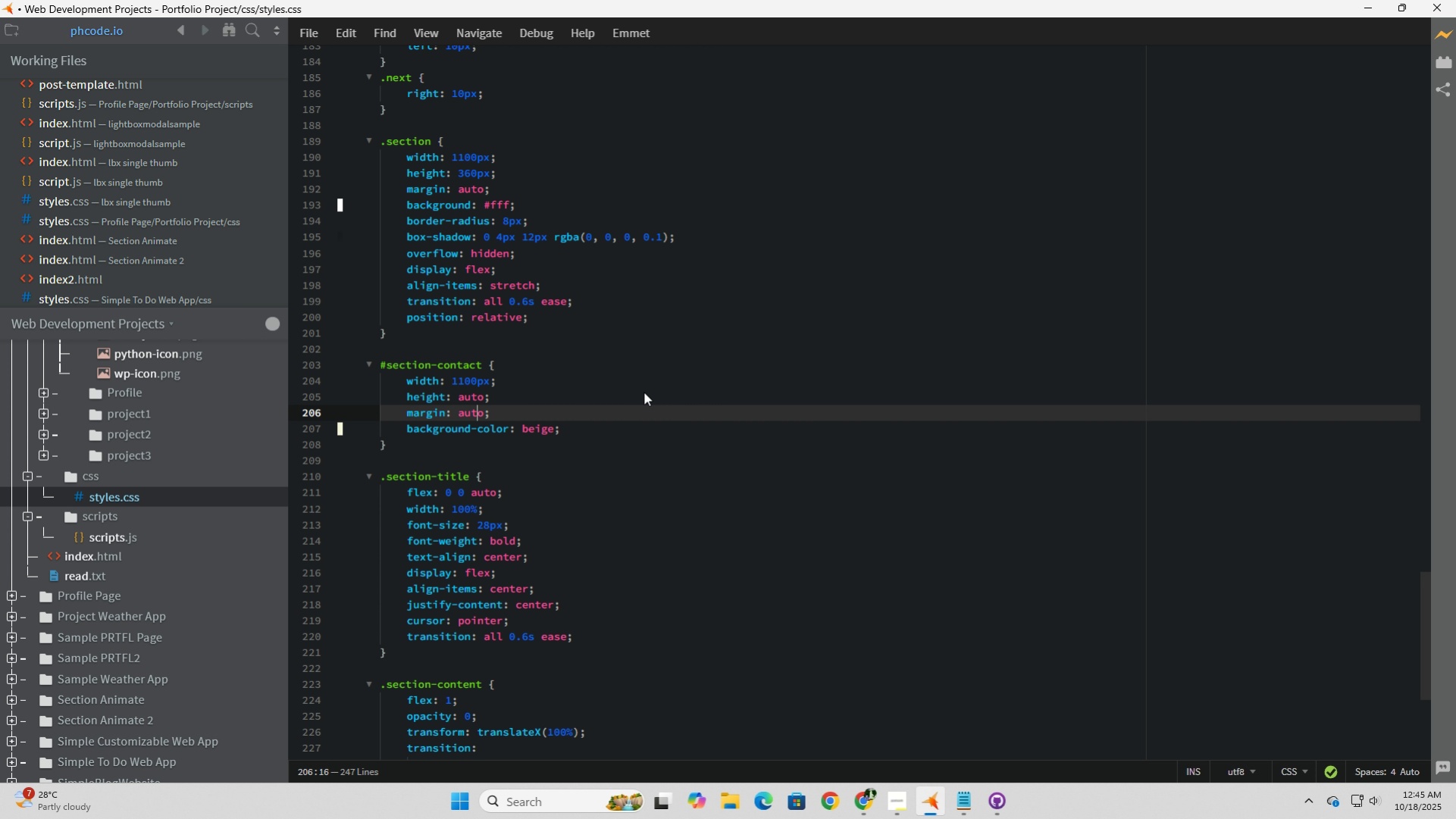 
key(ArrowRight)
 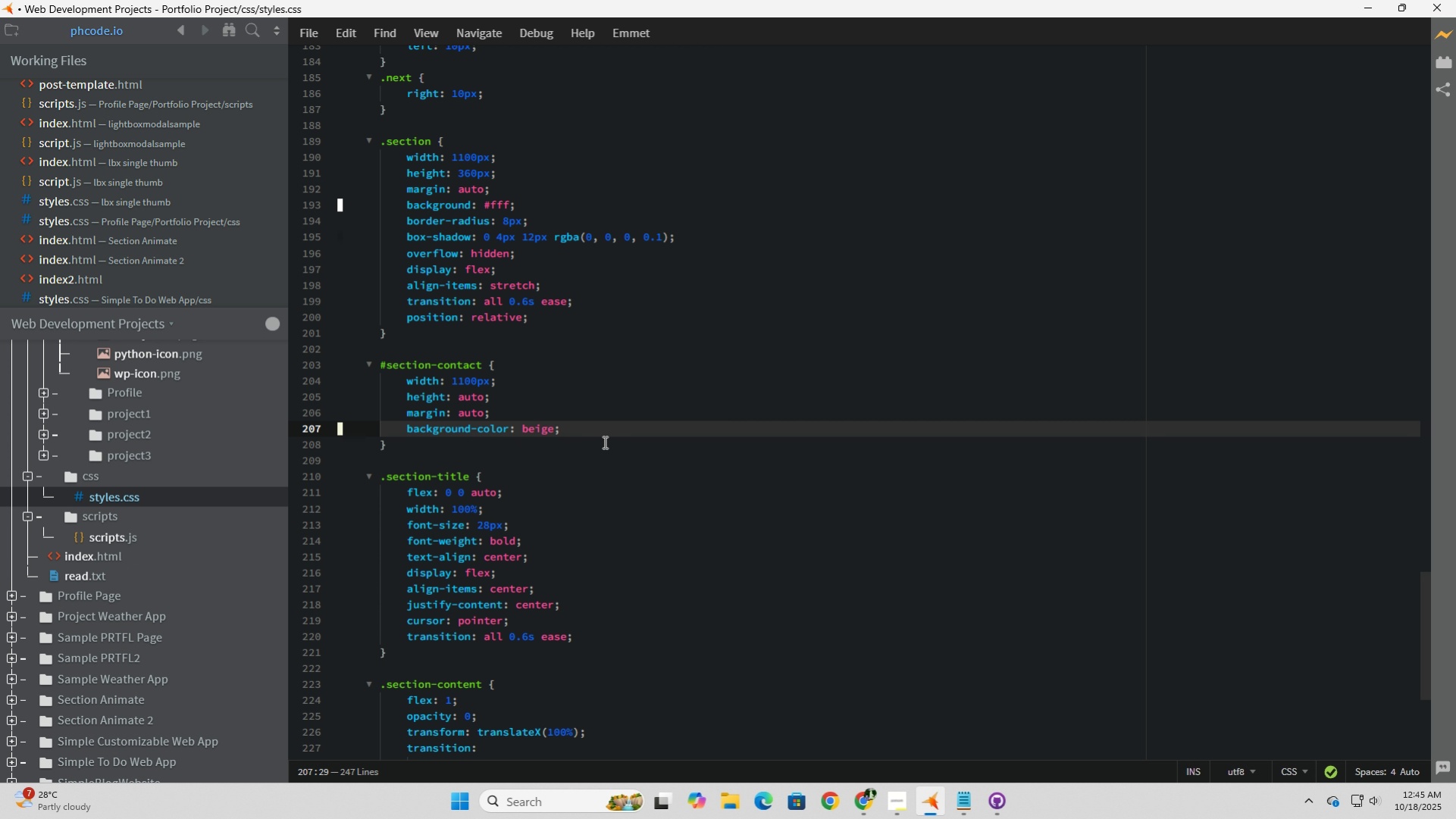 
wait(11.96)
 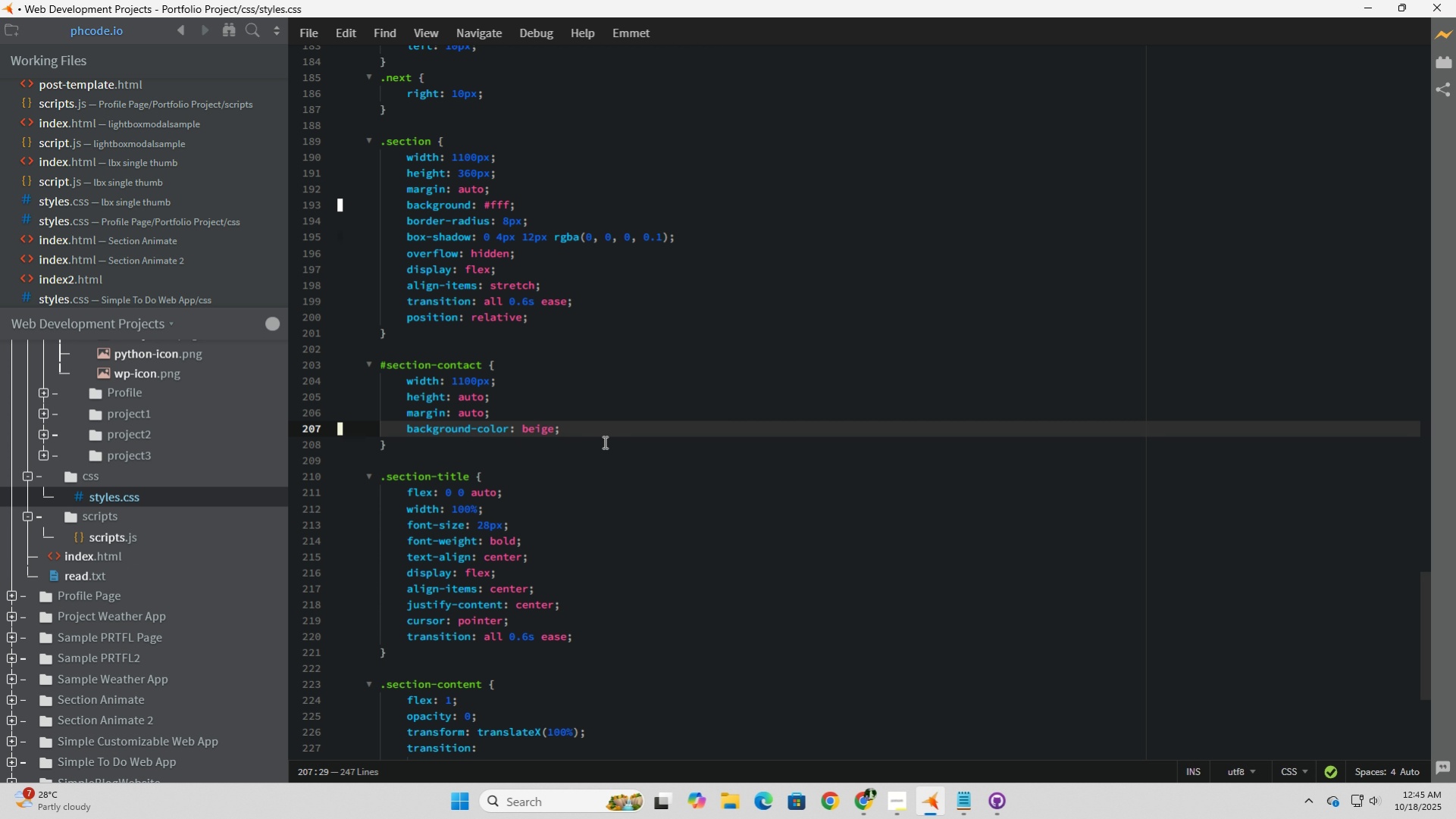 
key(Enter)
 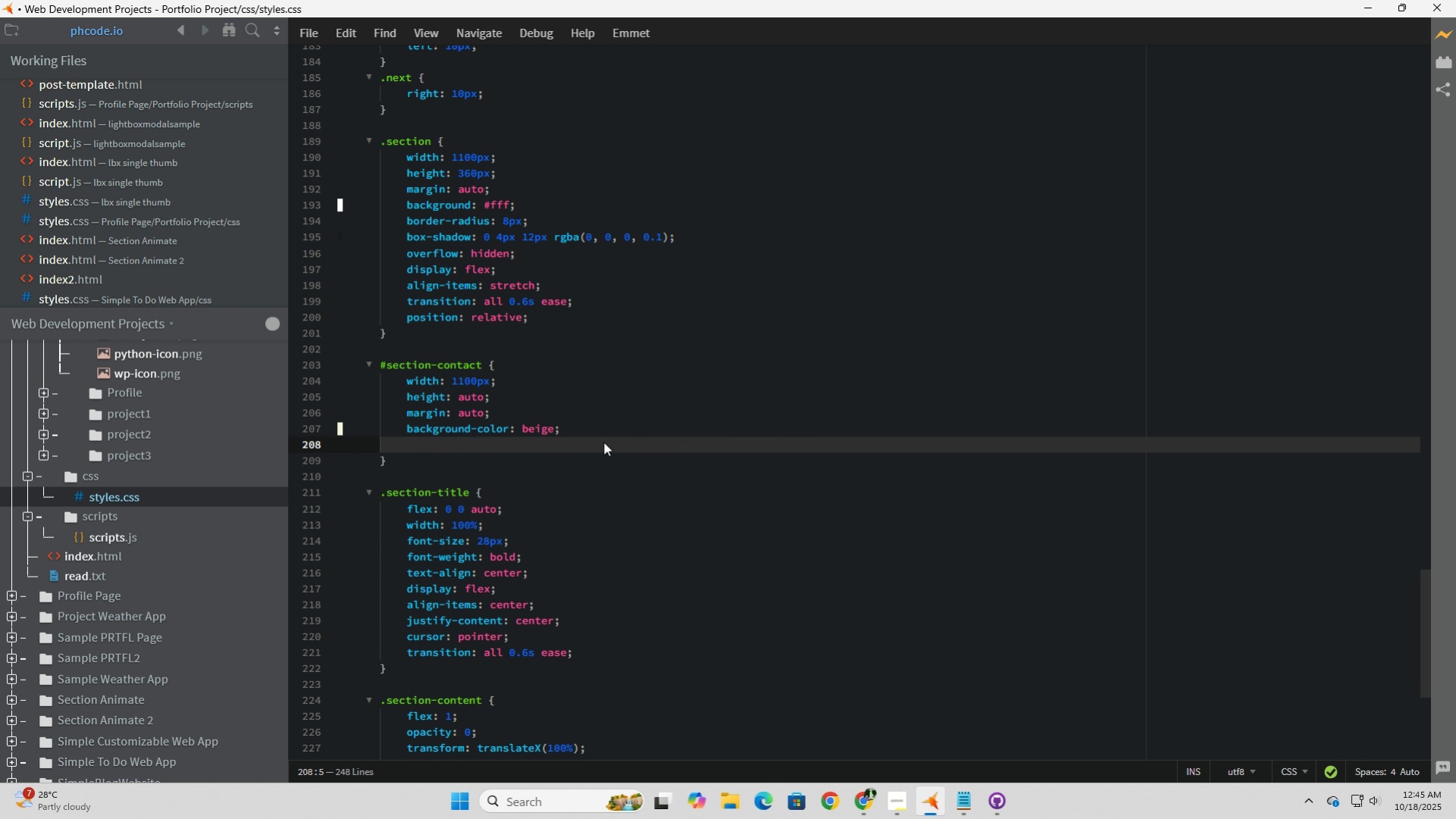 
type(im)
 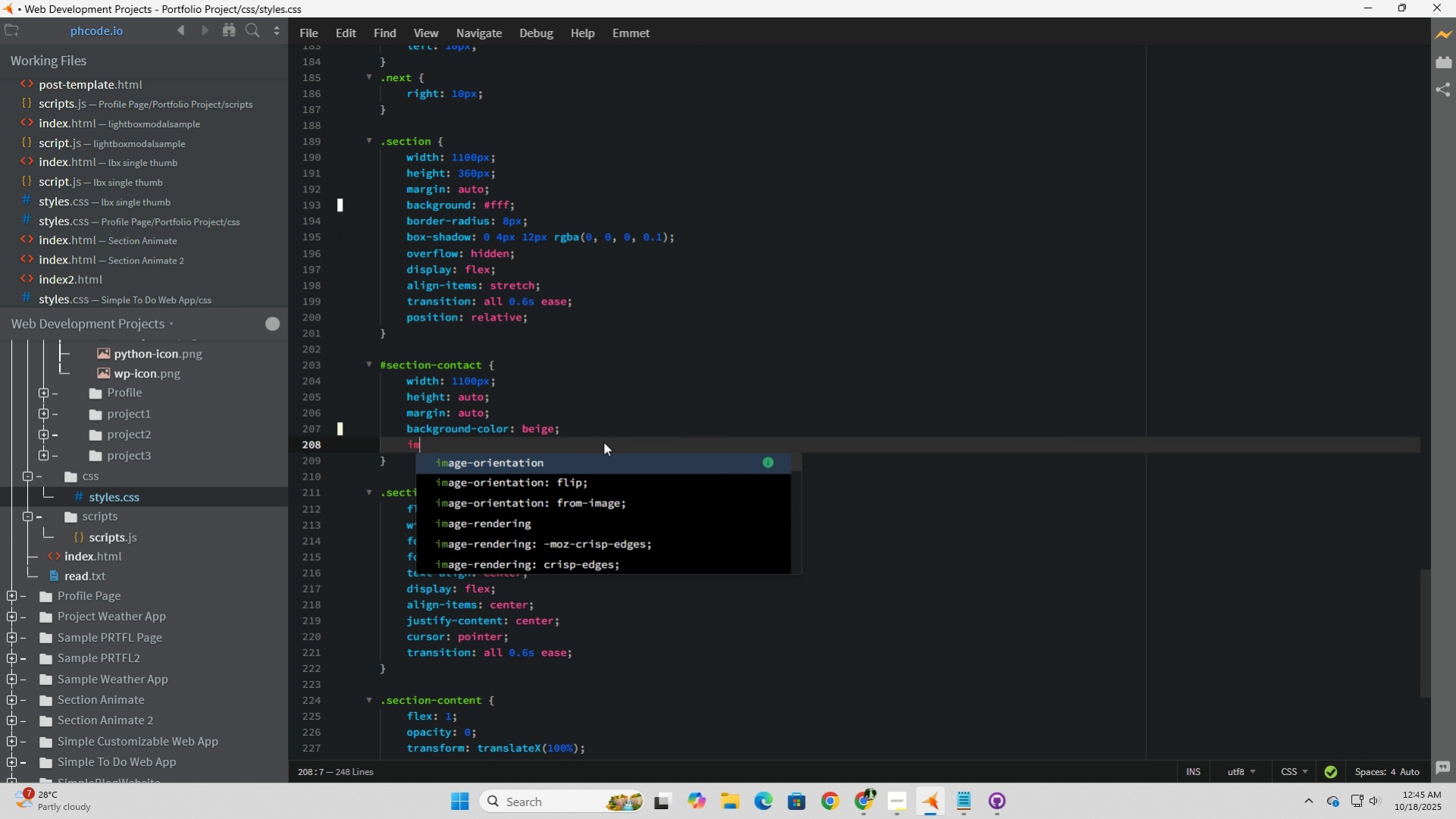 
wait(6.89)
 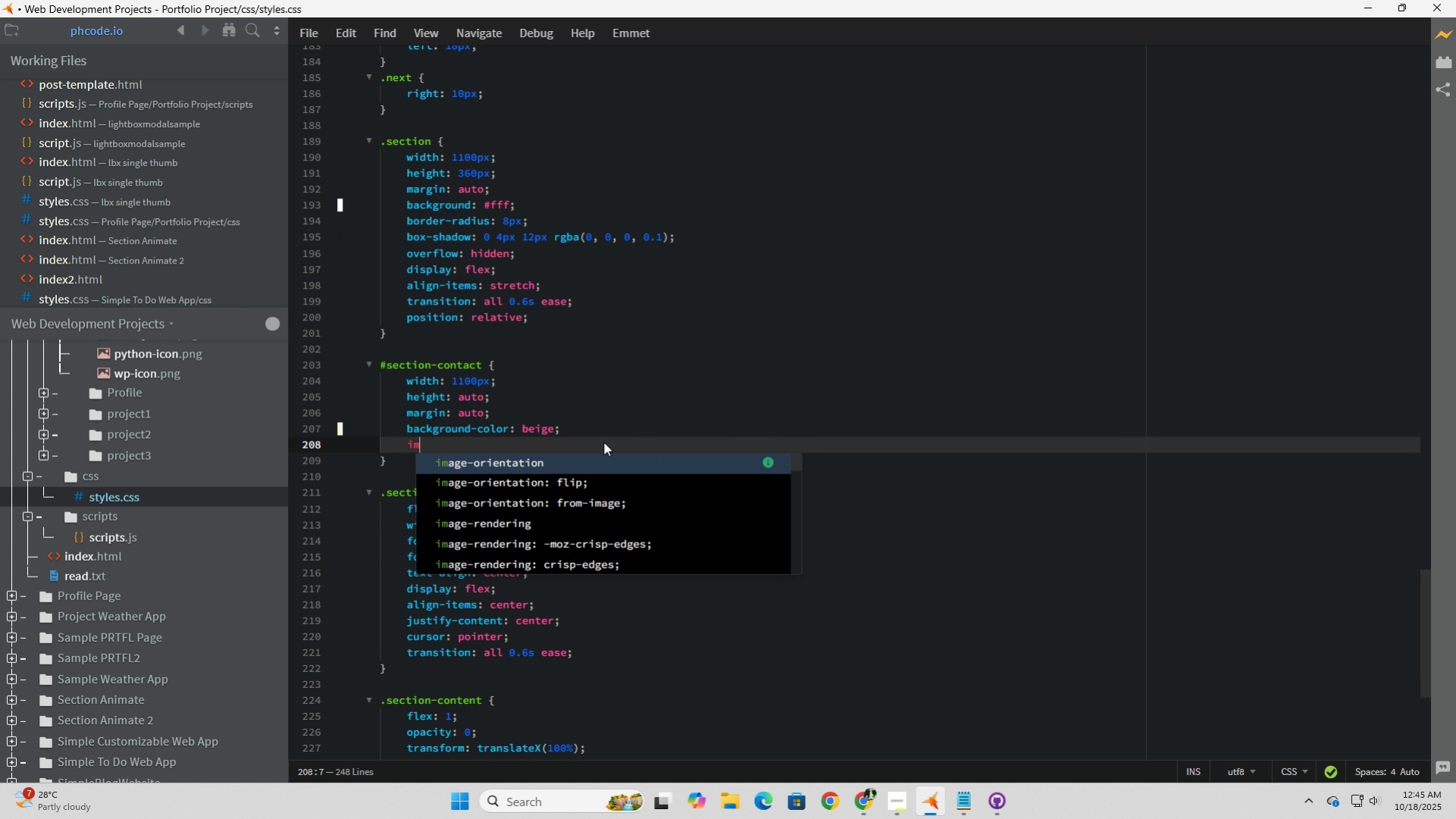 
key(Backspace)
 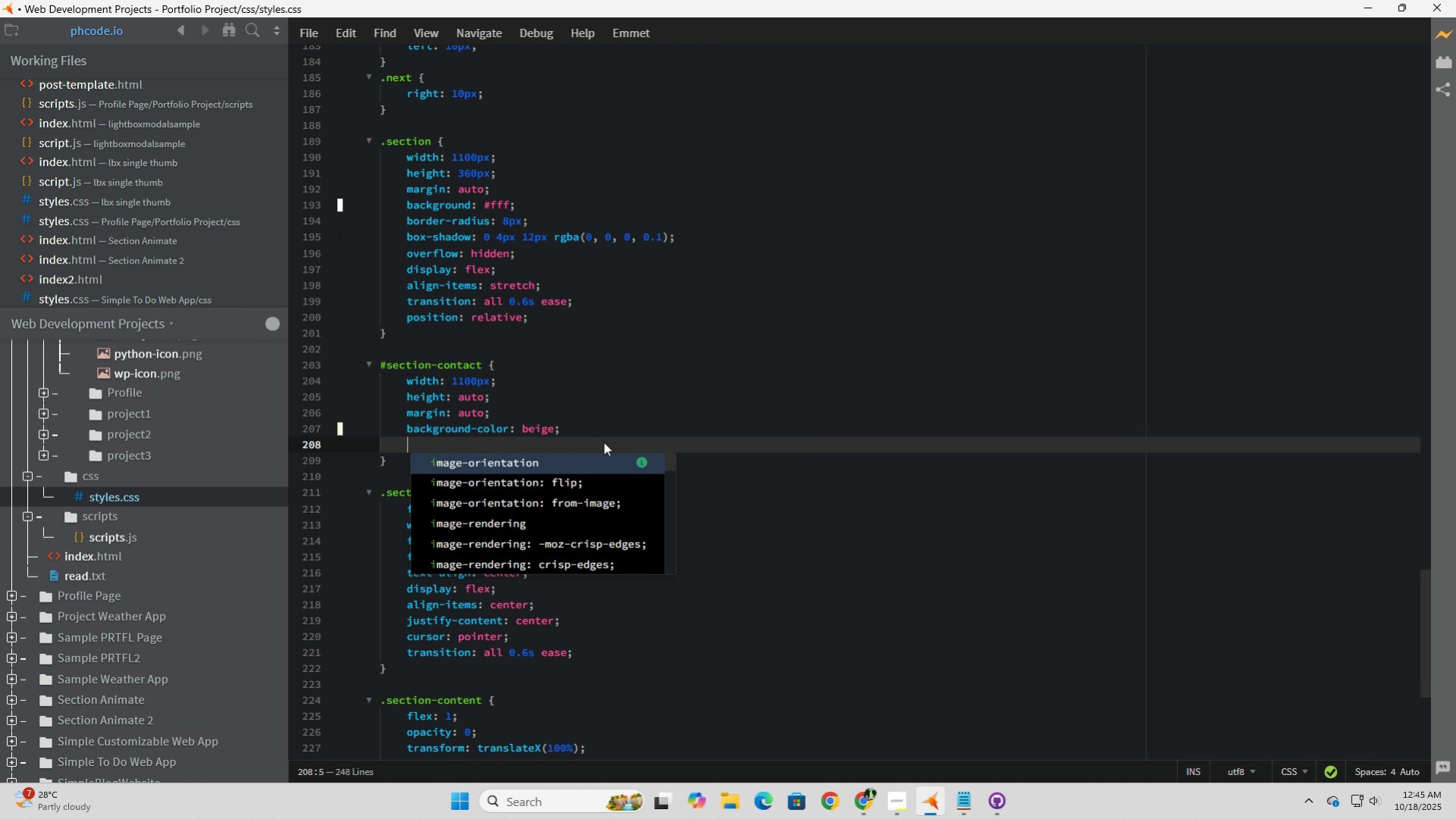 
key(Backspace)
 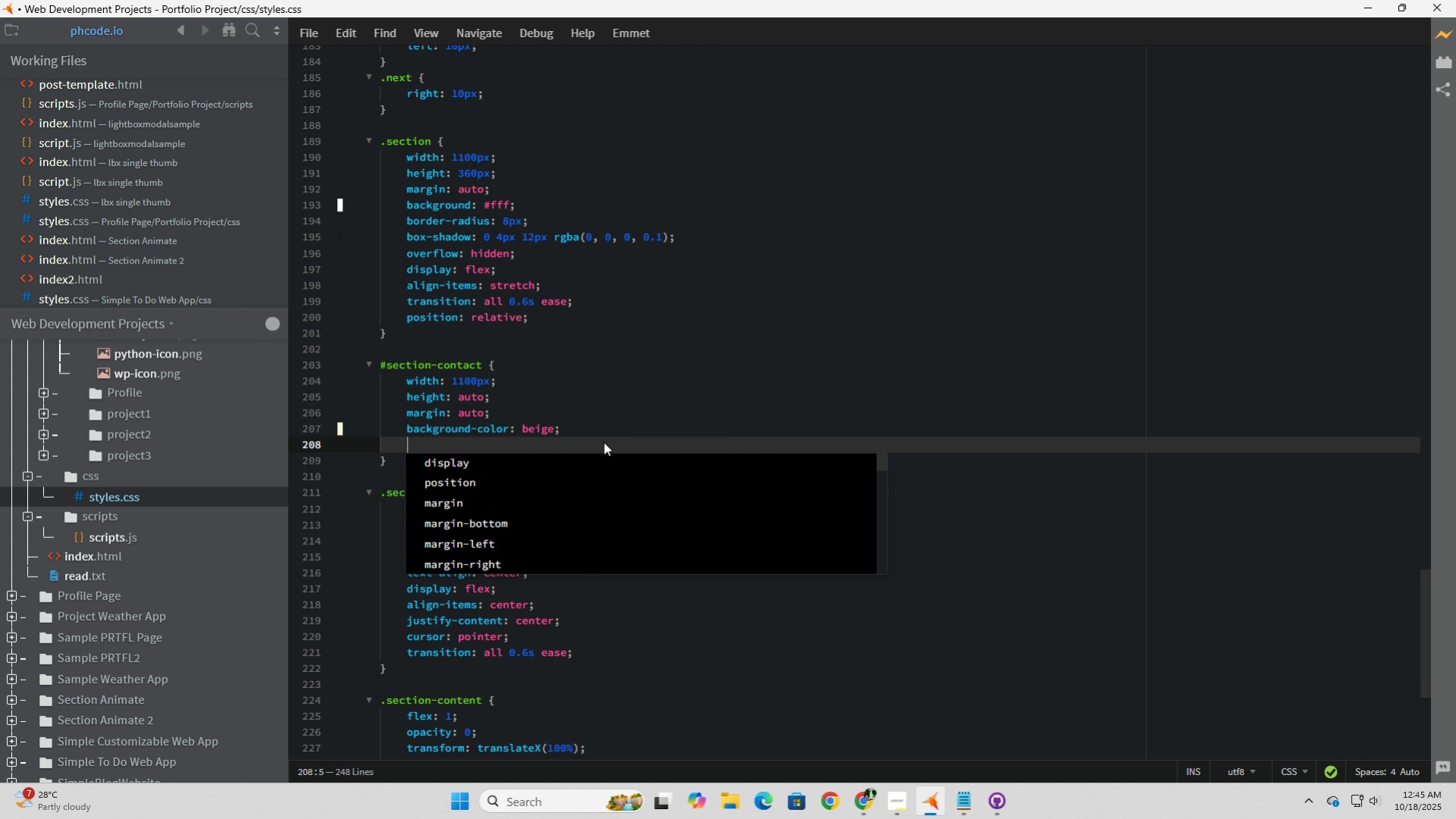 
key(Backspace)
 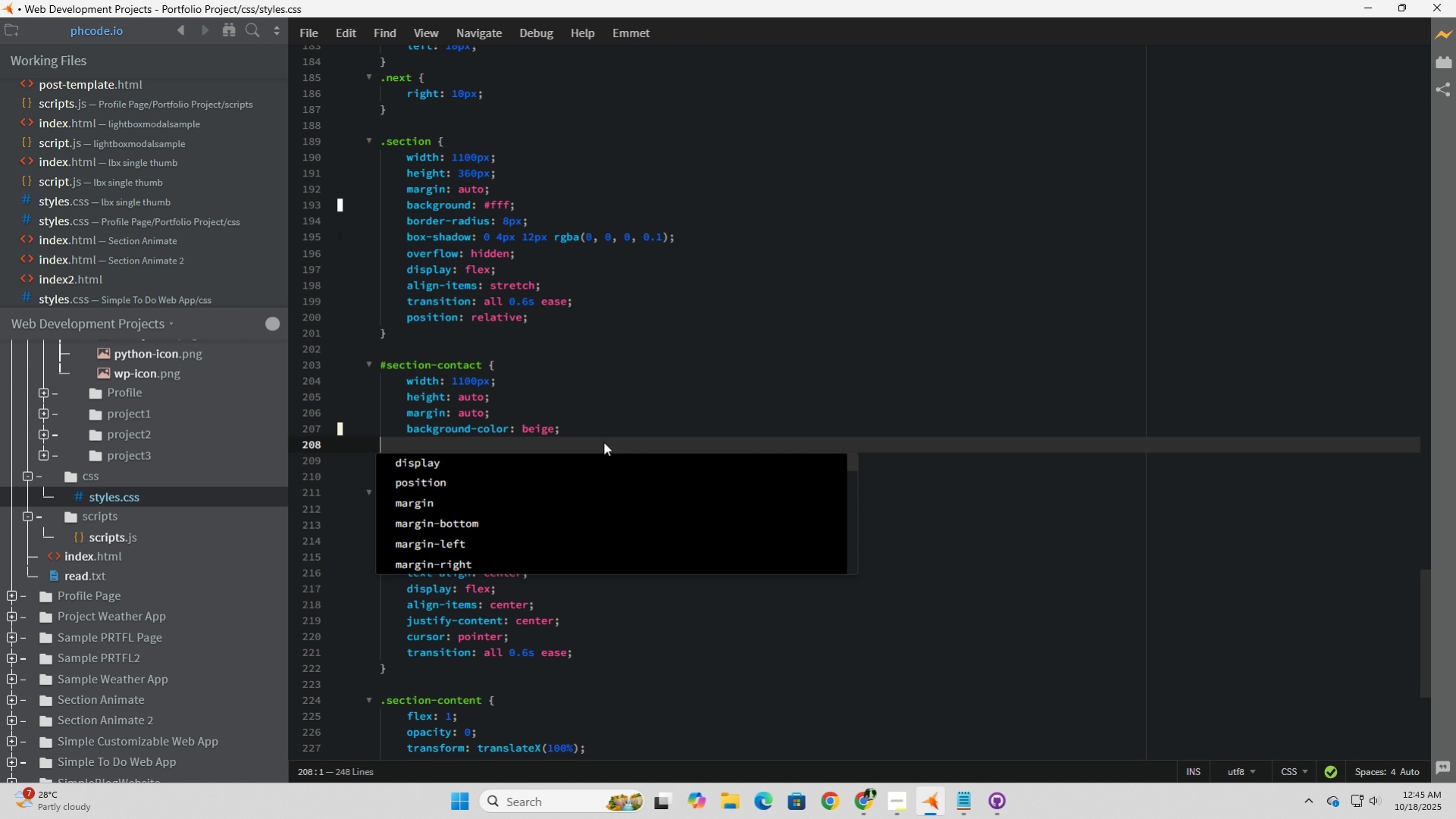 
key(Tab)
 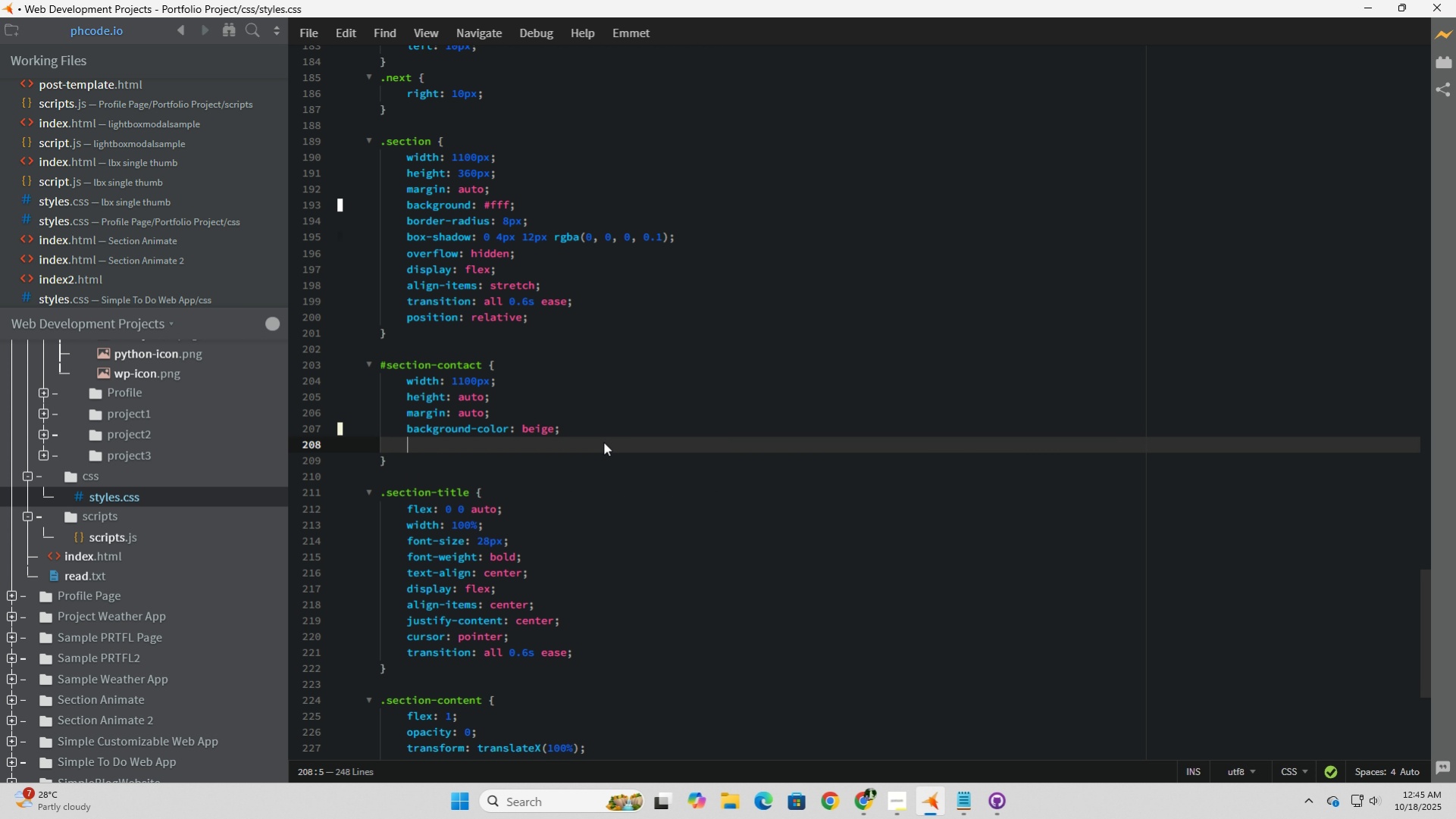 
wait(10.17)
 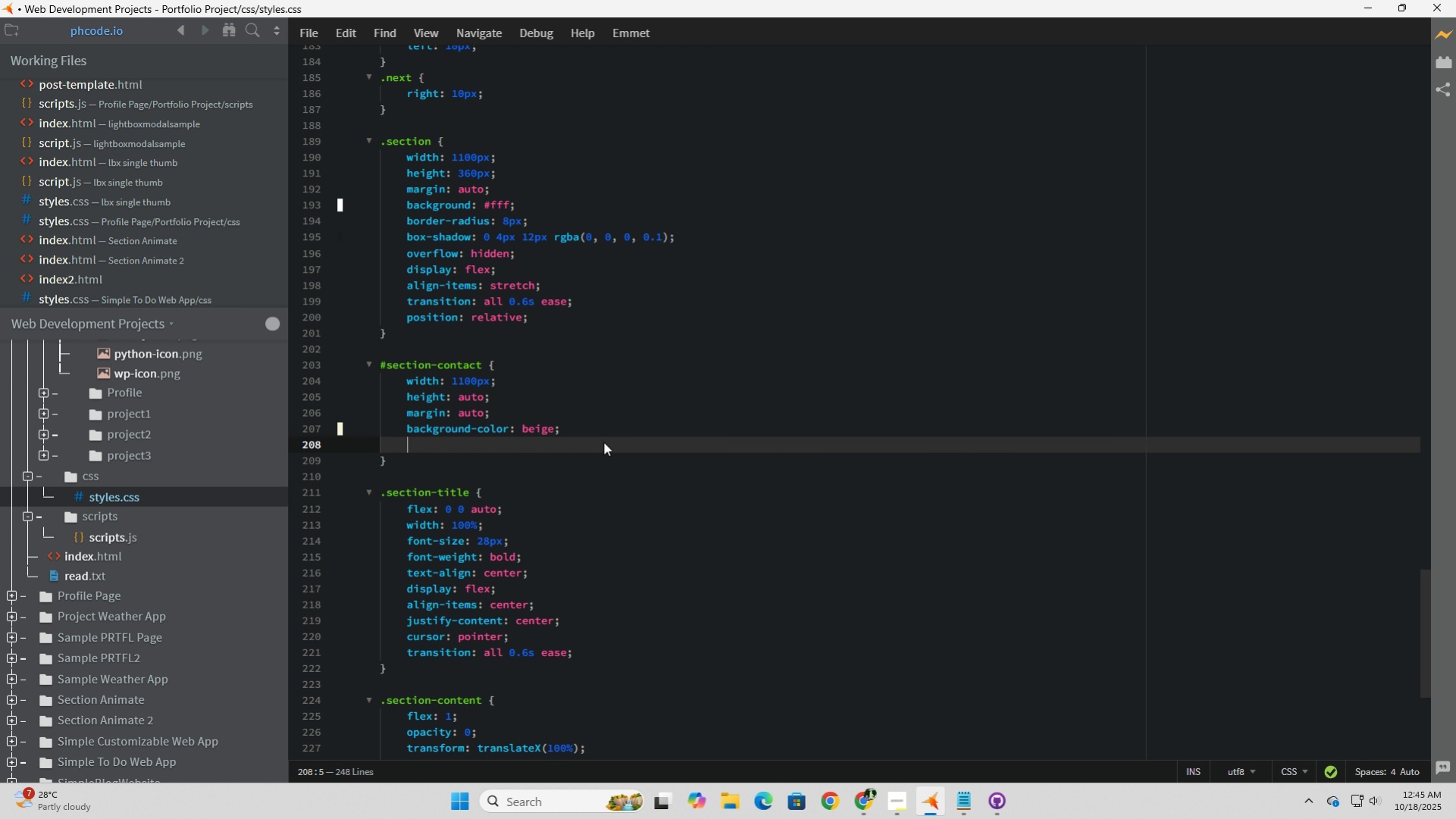 
left_click([541, 411])
 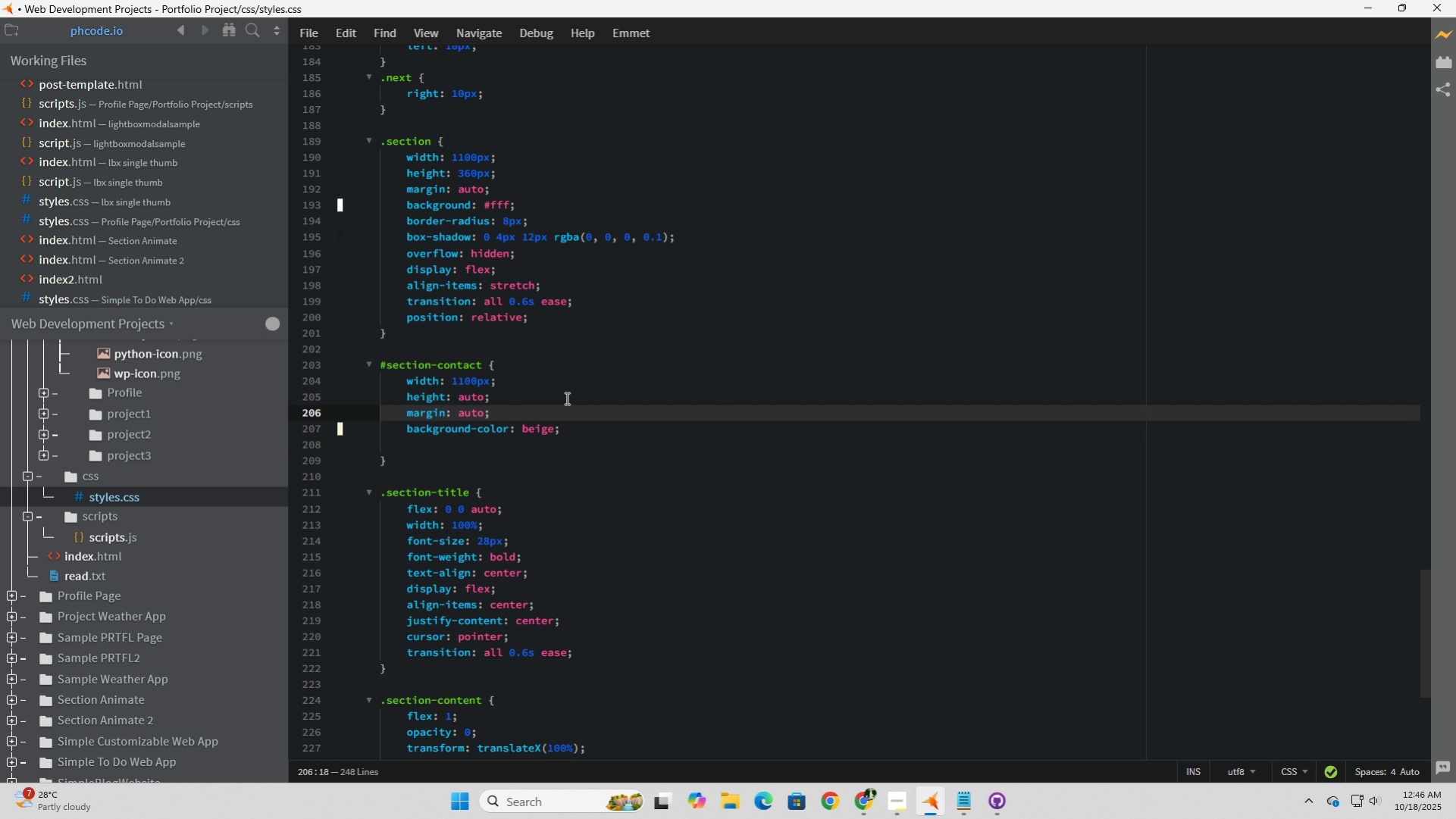 
key(Enter)
 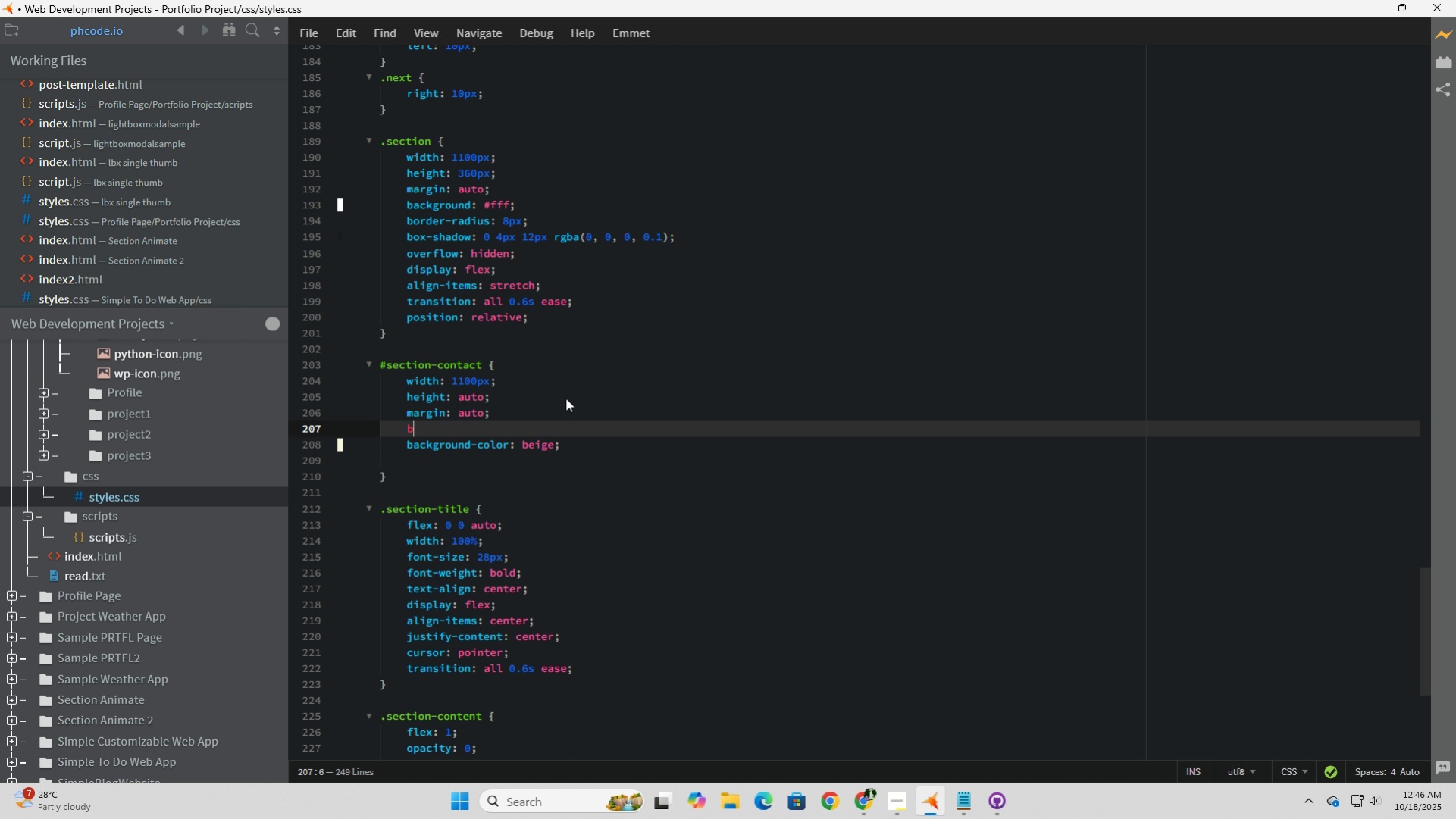 
type(border)
 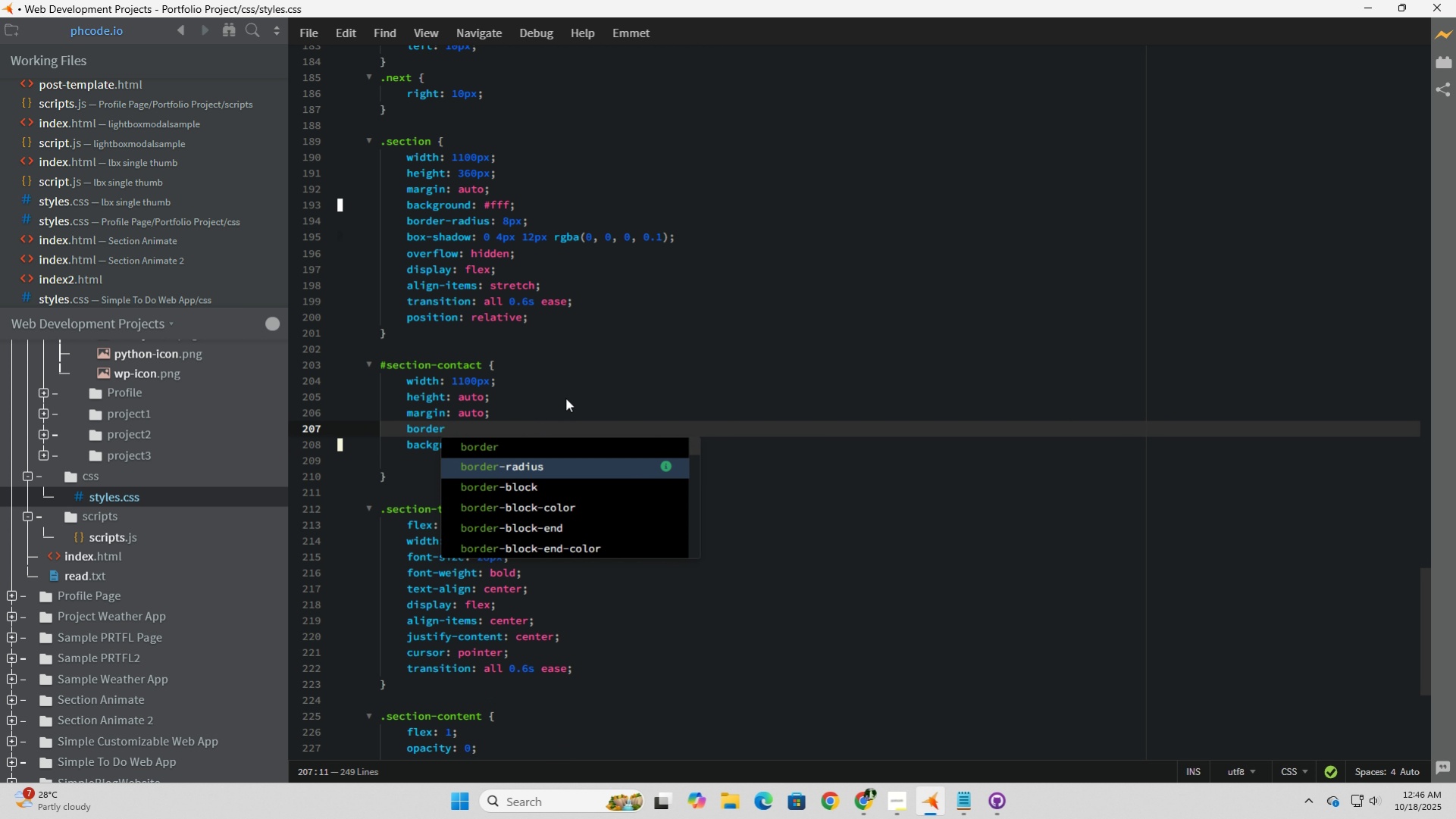 
key(ArrowDown)
 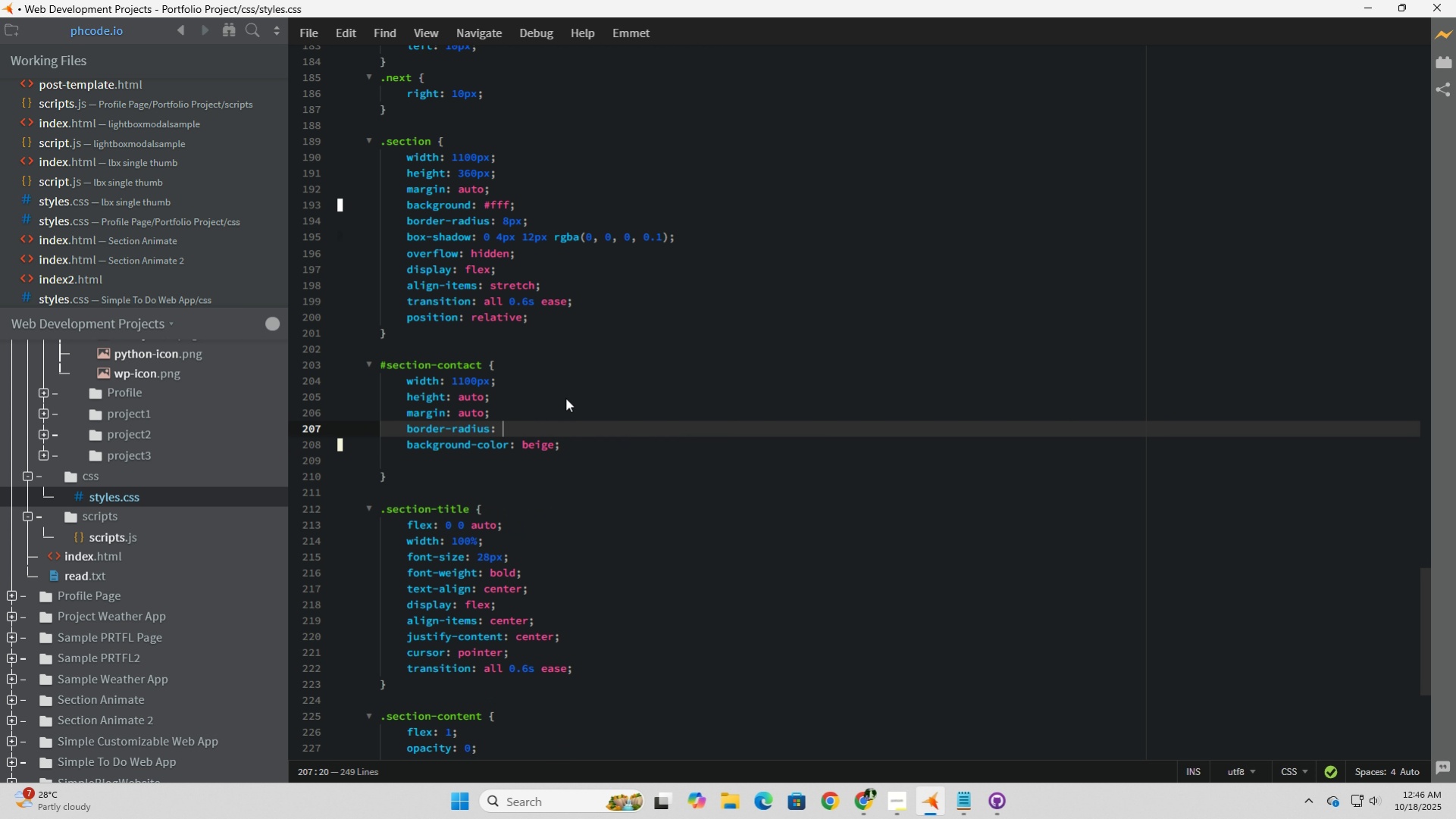 
key(Tab)
 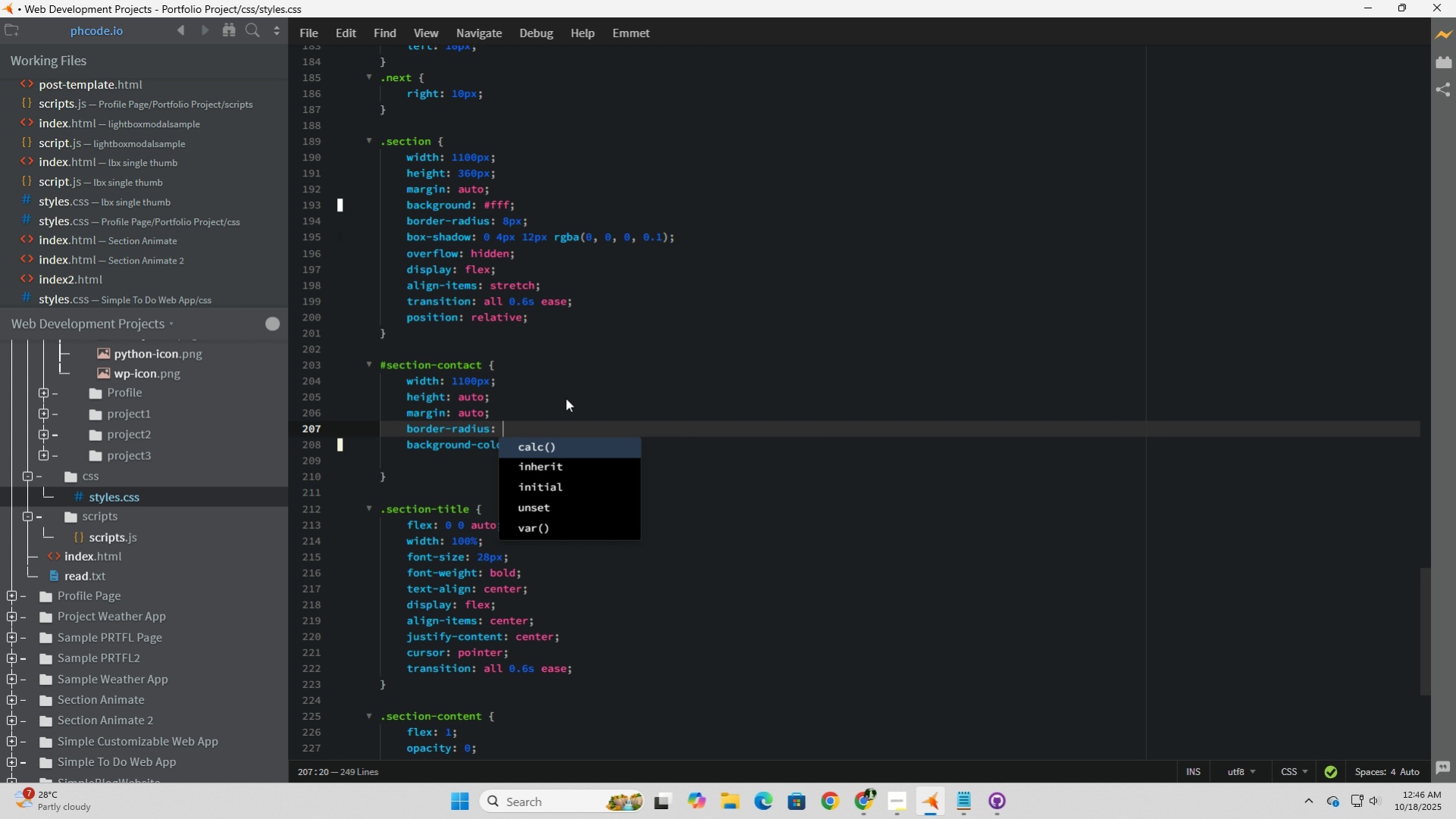 
type(9)
key(Backspace)
type(8px;)
 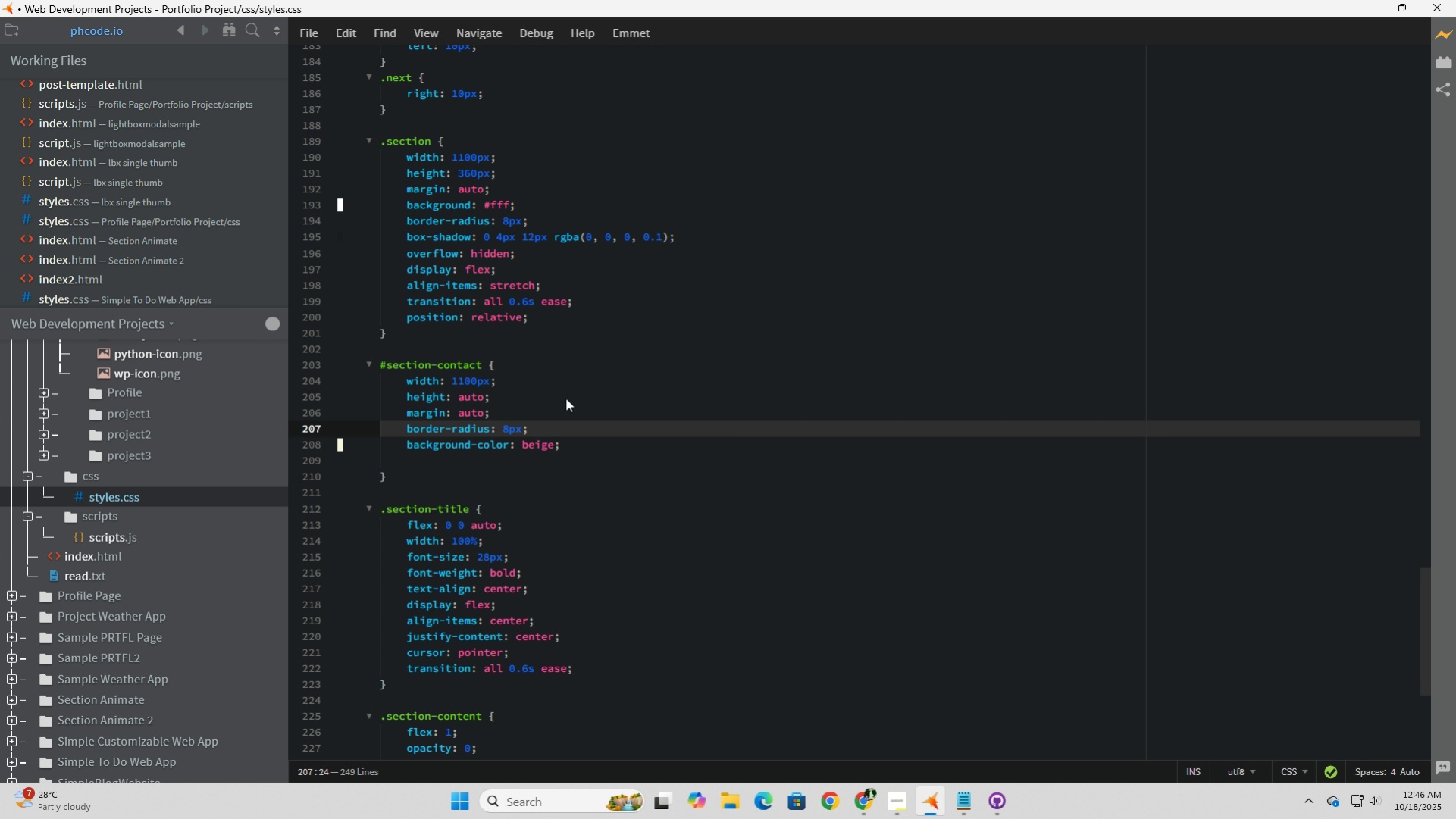 
key(Enter)
 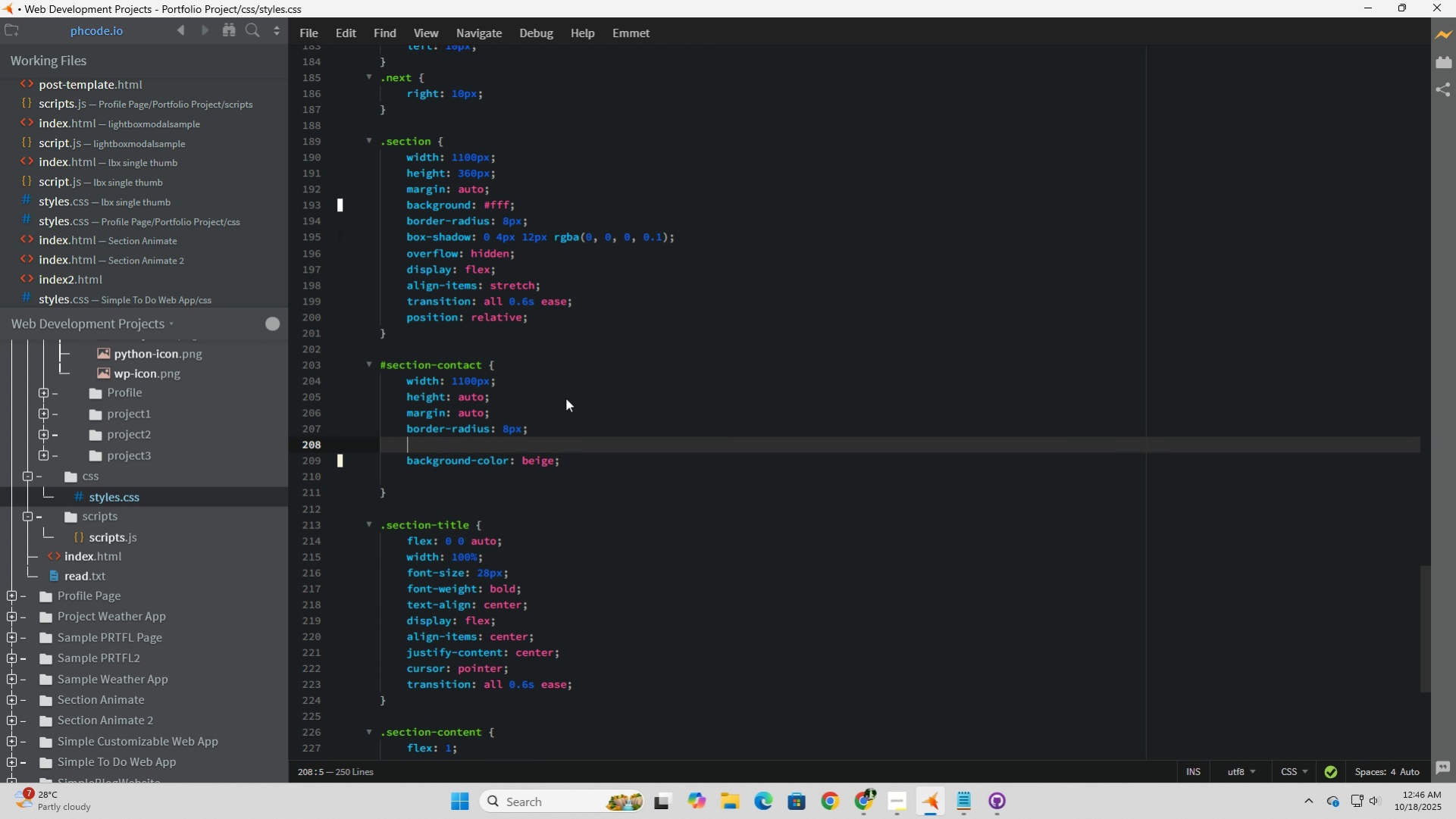 
type(box)
key(Backspace)
key(Backspace)
key(Backspace)
key(Backspace)
key(Backspace)
 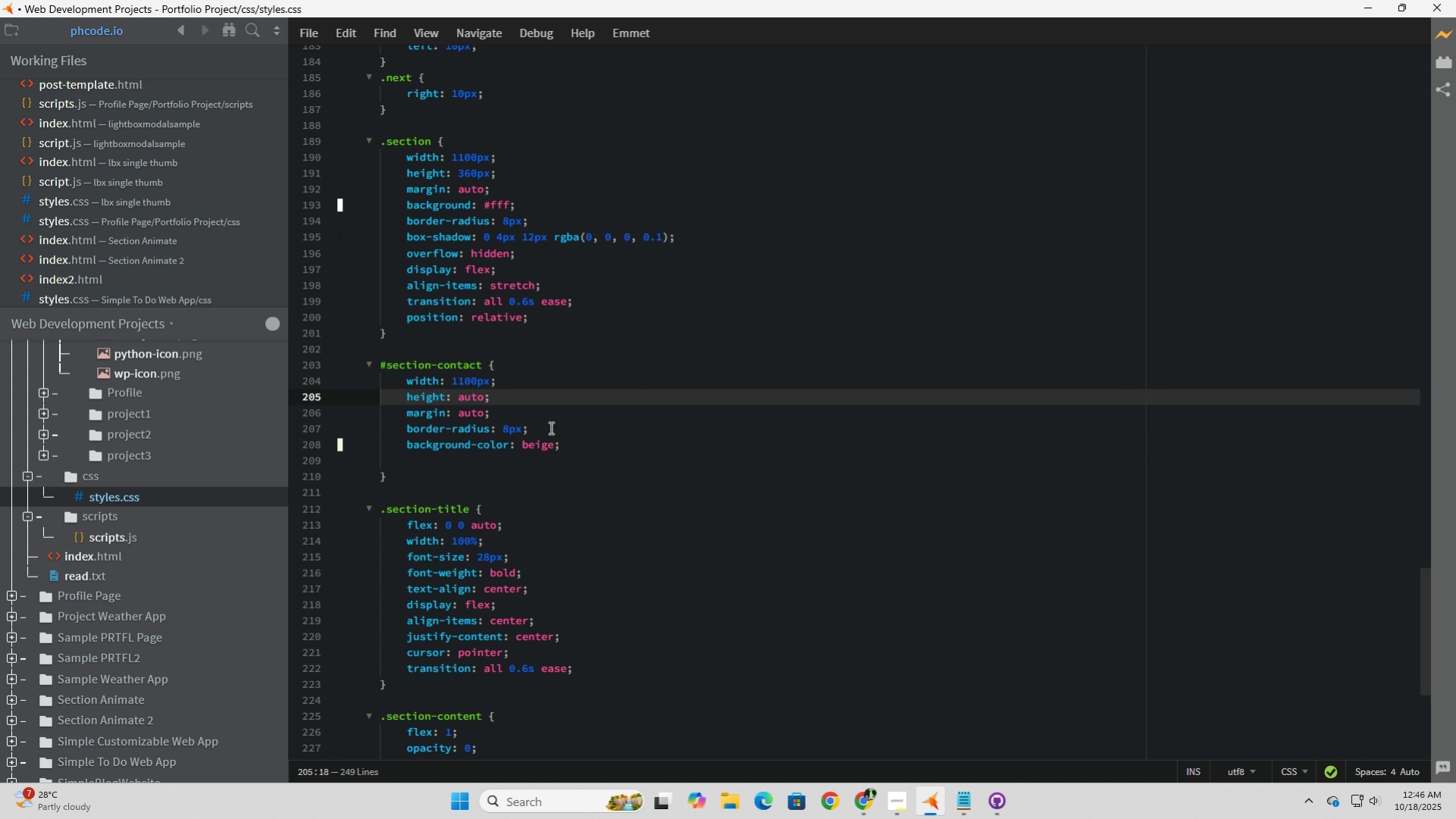 
left_click([550, 427])
 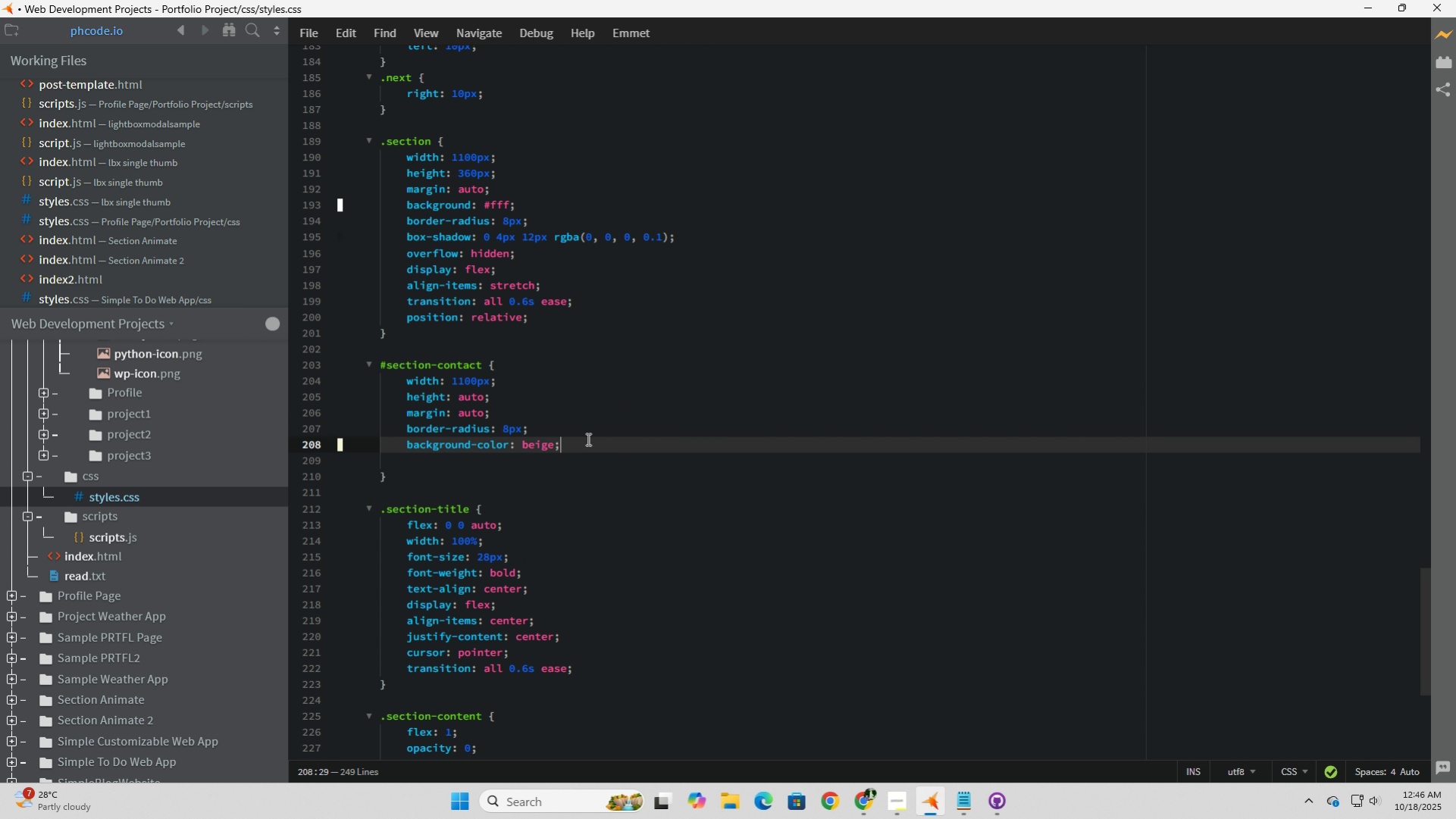 
left_click([587, 439])
 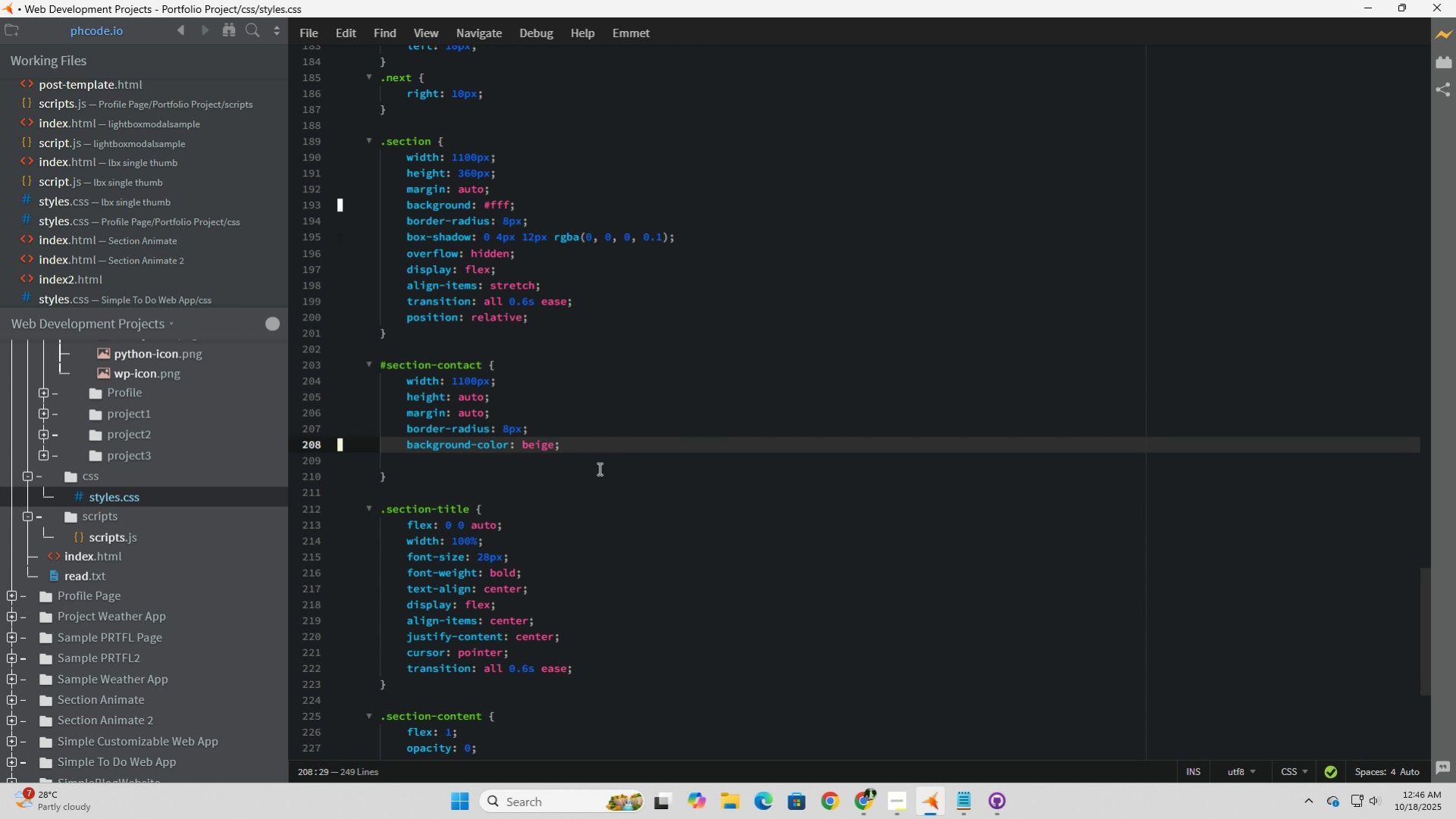 
key(Enter)
 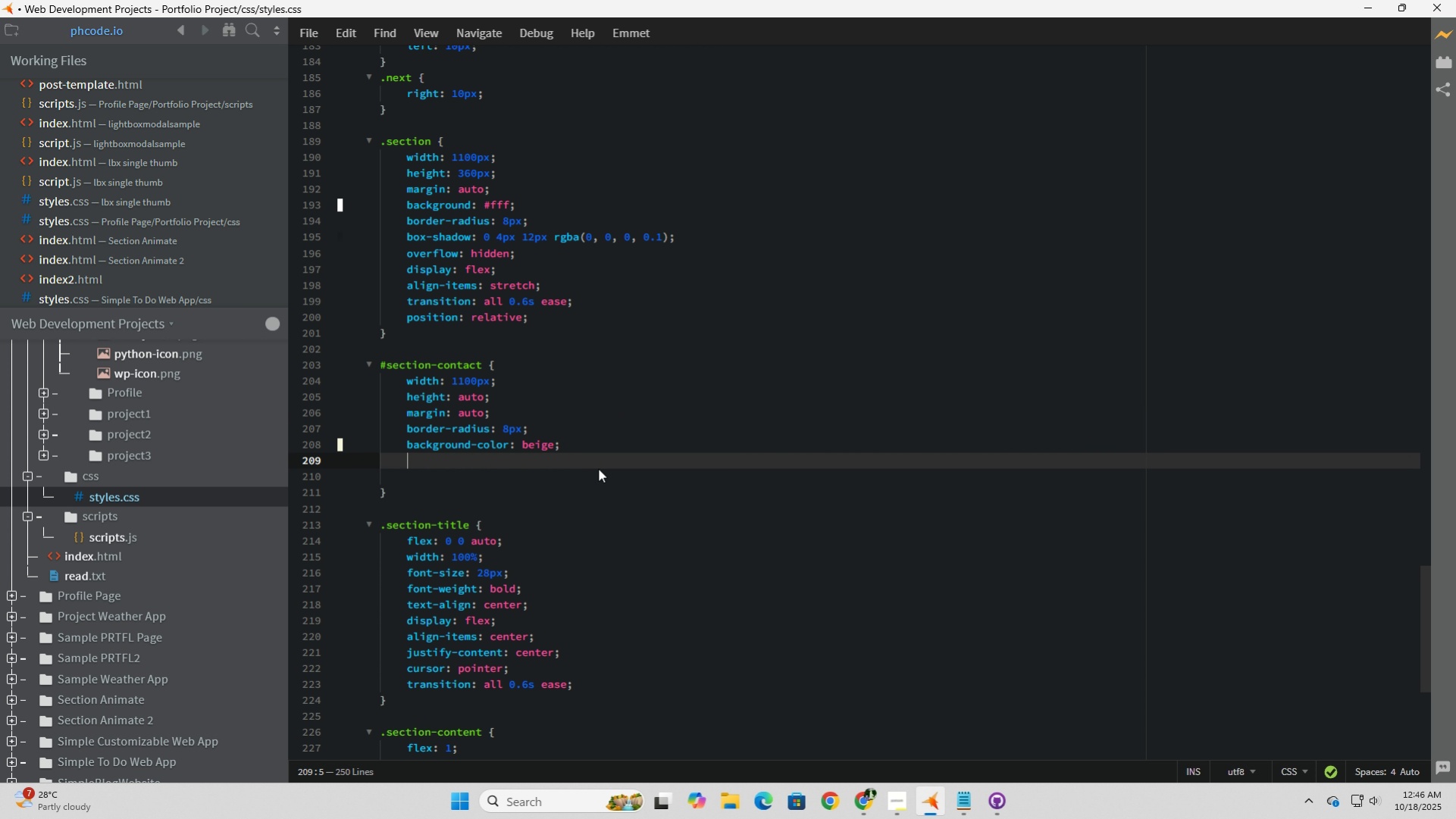 
wait(10.23)
 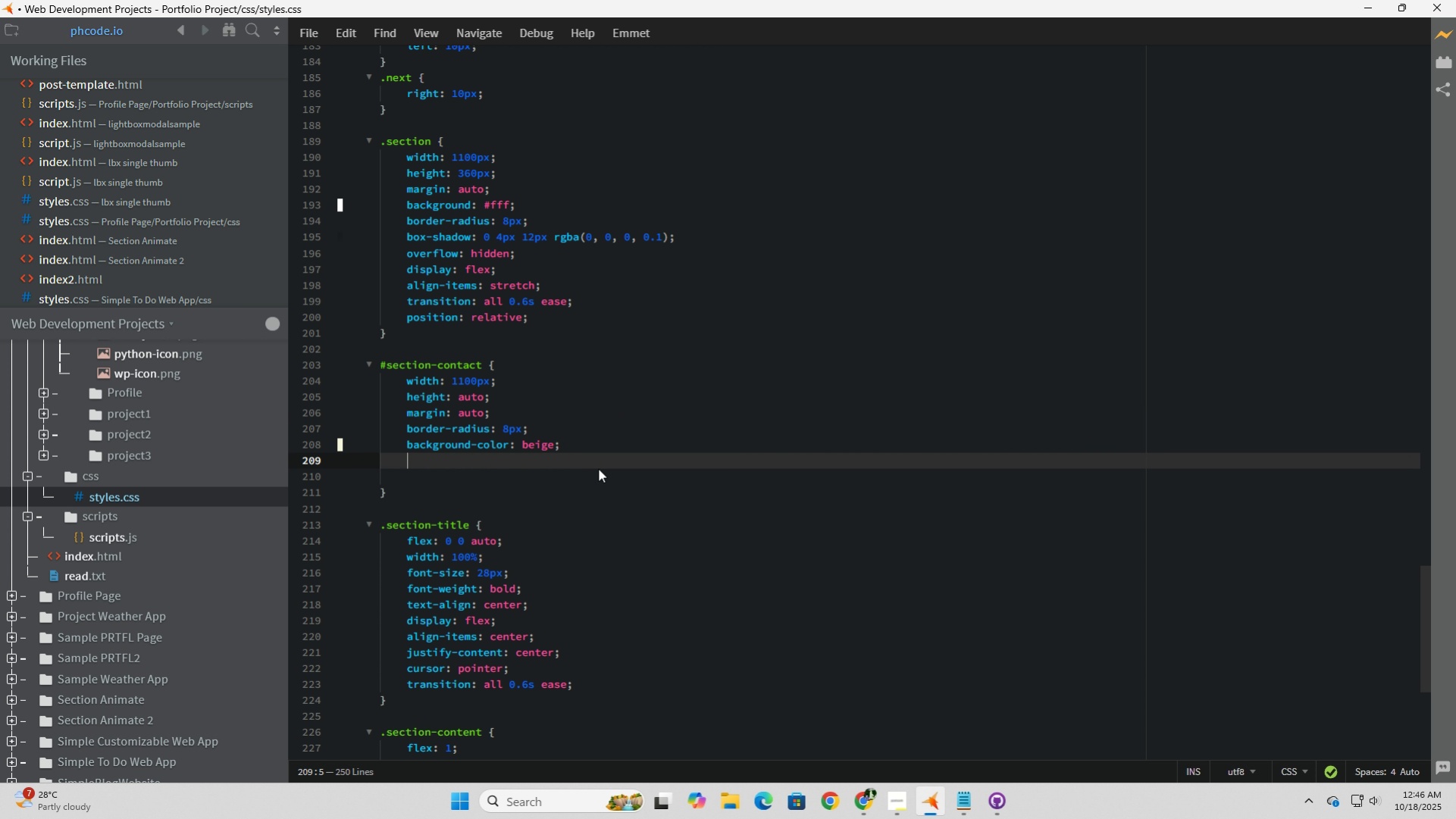 
type(box-shadow)
key(Tab)
 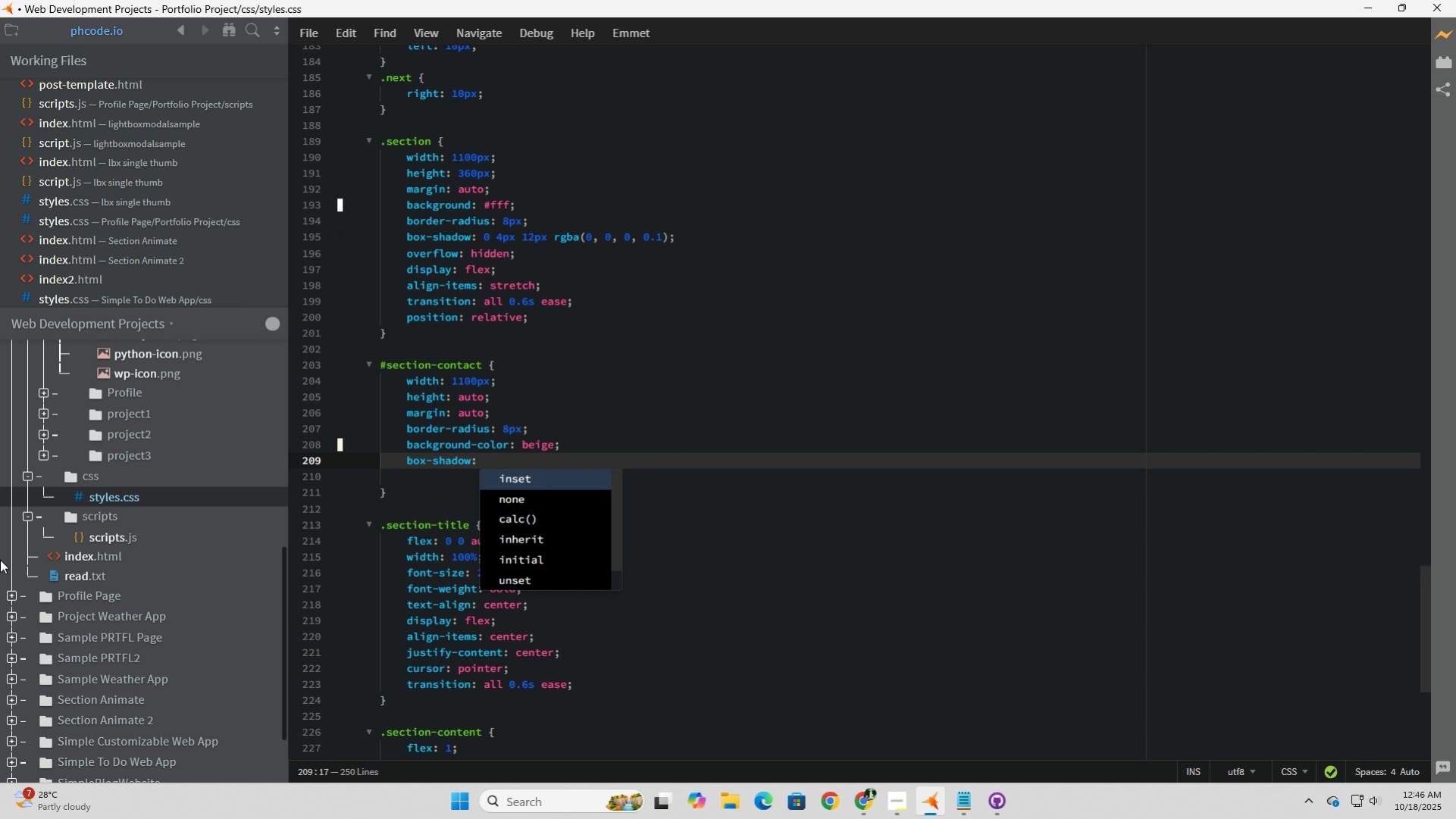 
type(0 4 )
key(Backspace)
type(px 12px rgba()
 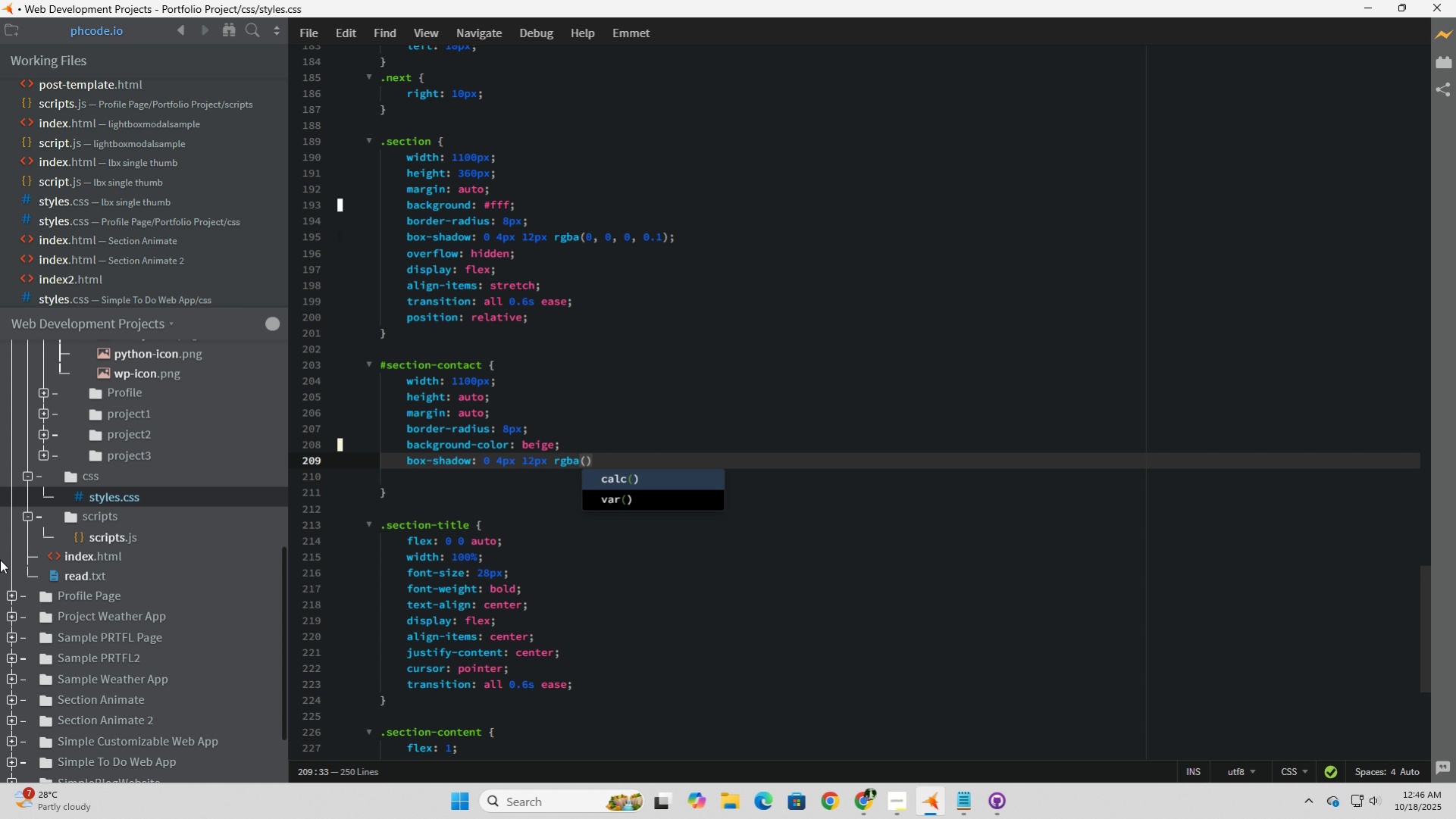 
key(Numpad0)
 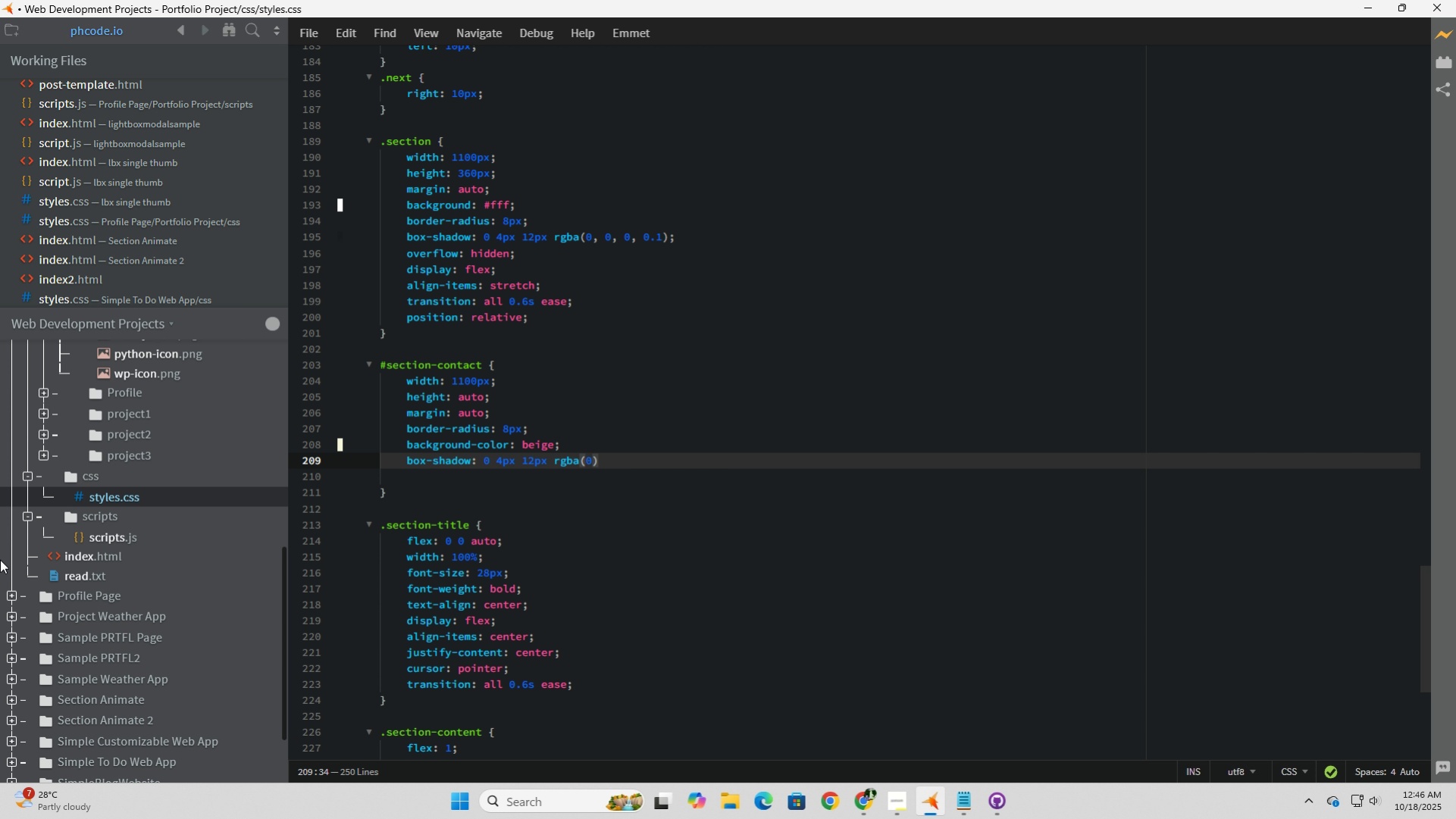 
key(Comma)
 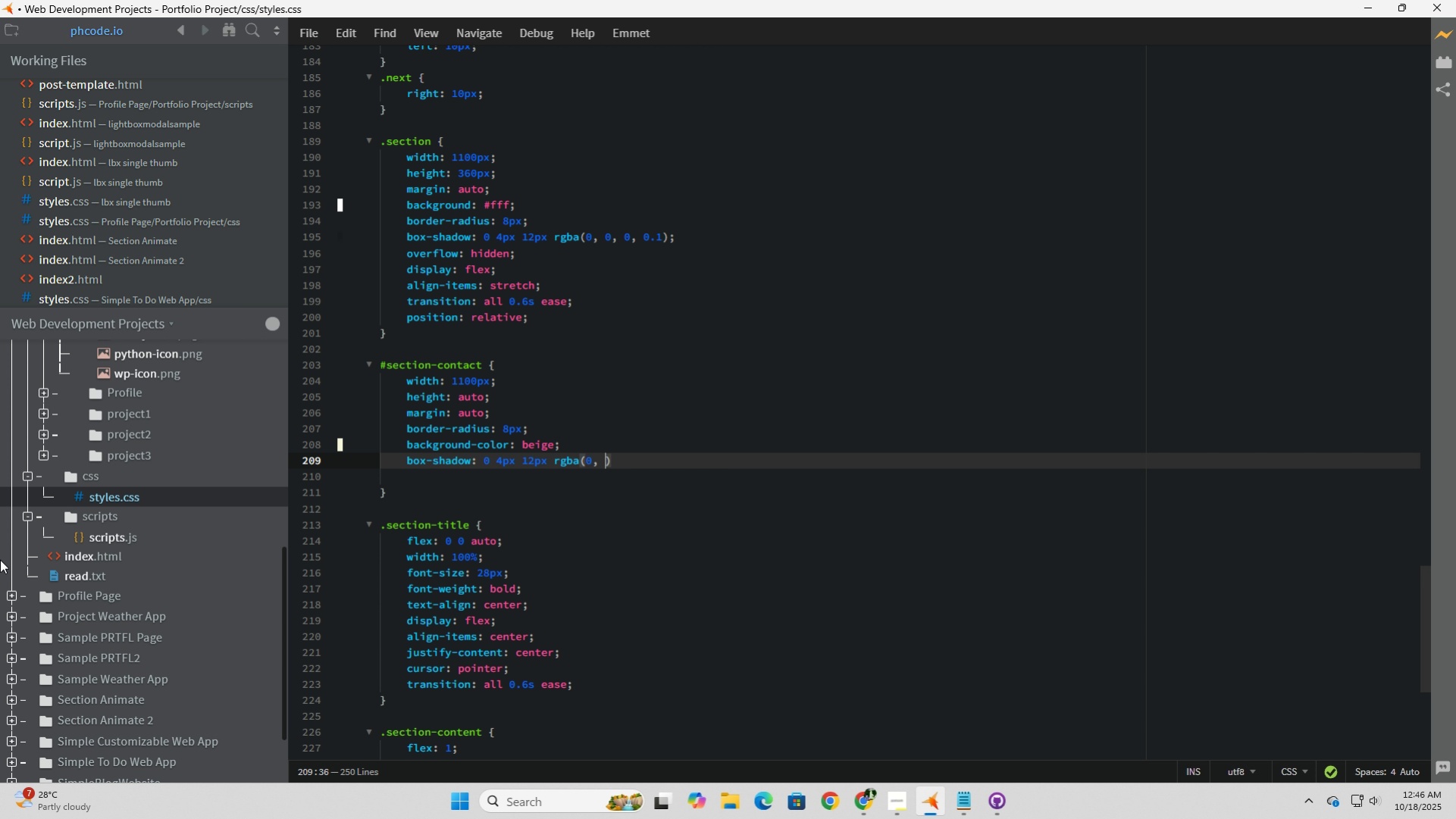 
key(Space)
 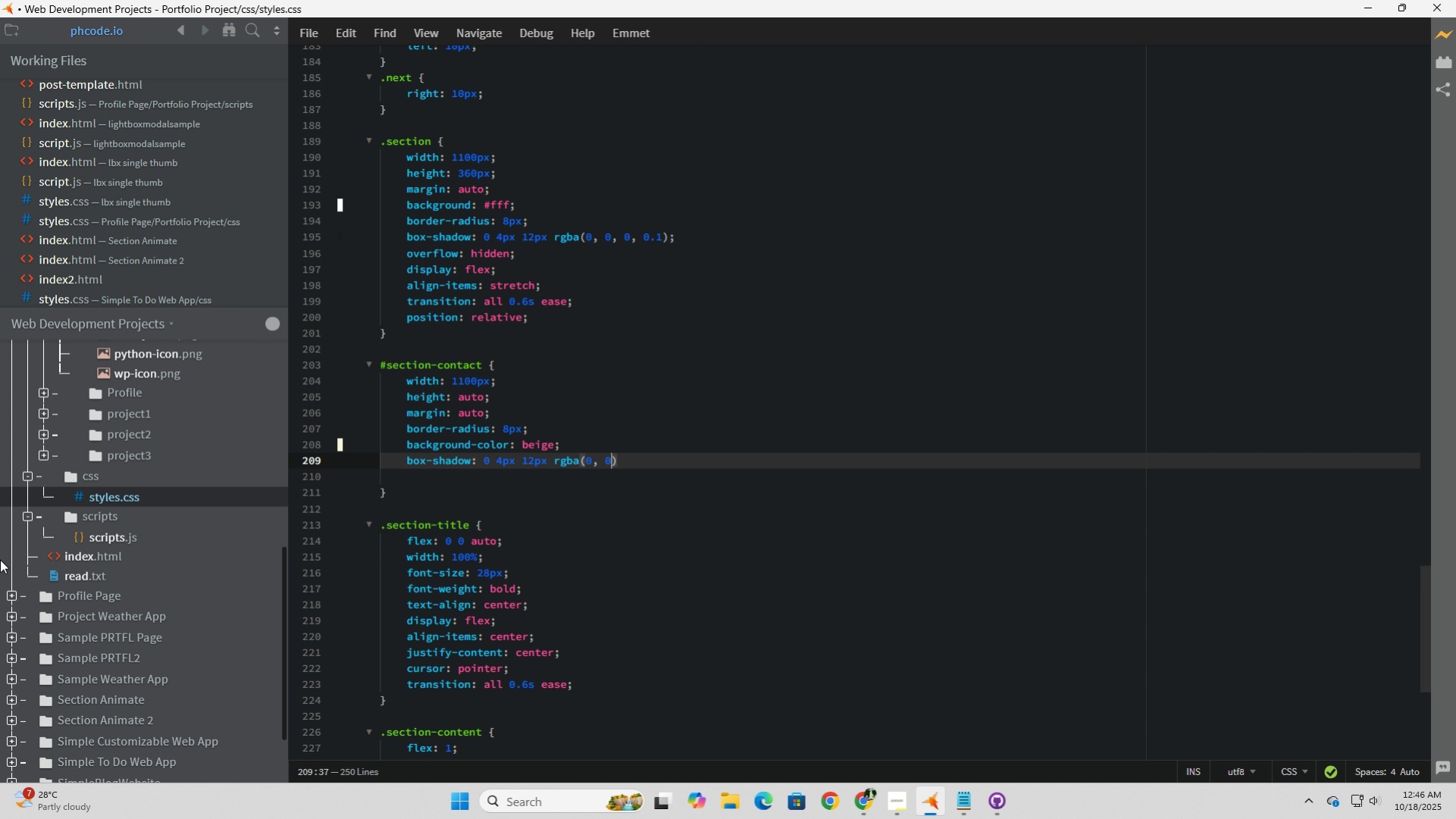 
key(Numpad0)
 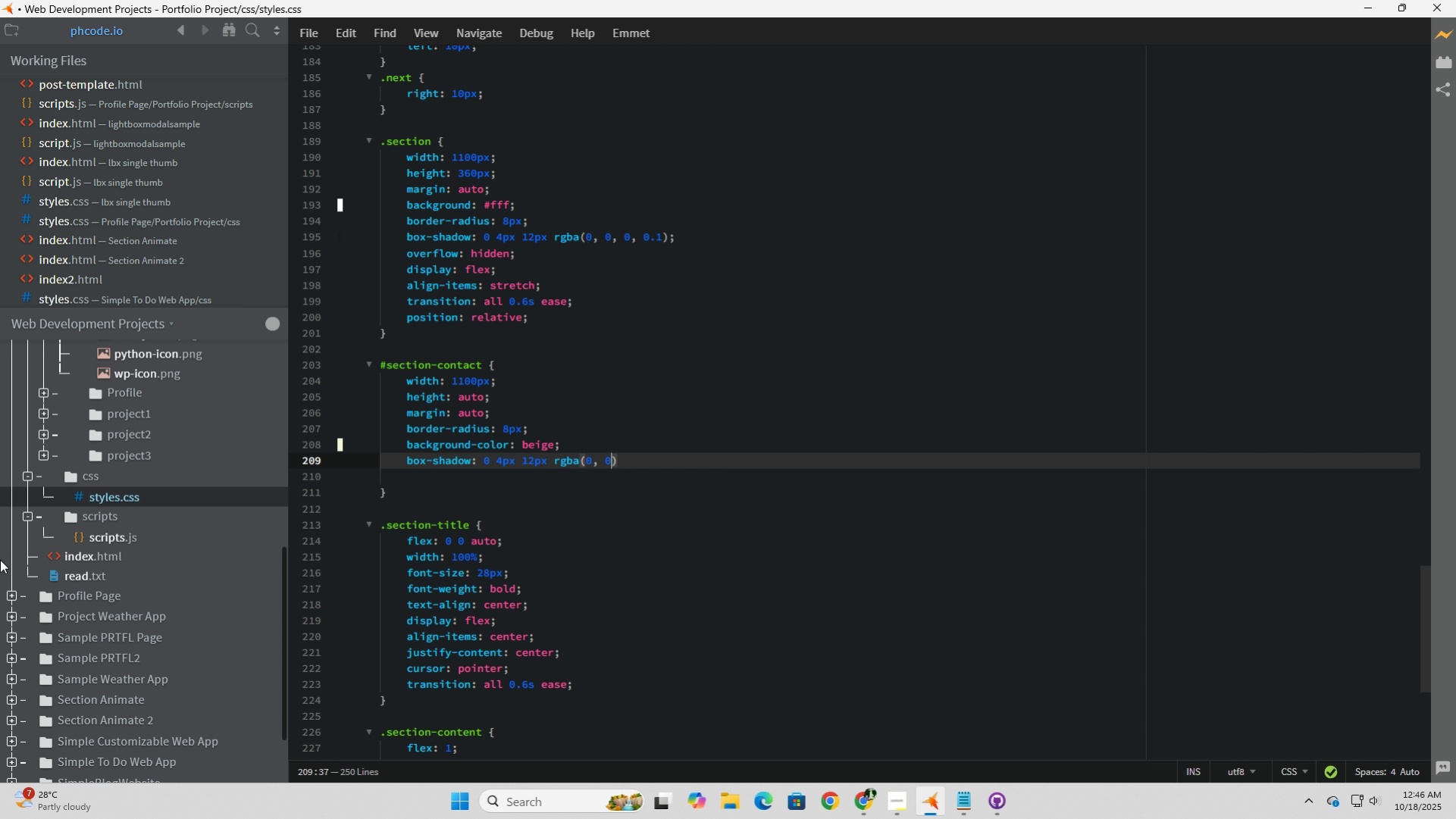 
key(Comma)
 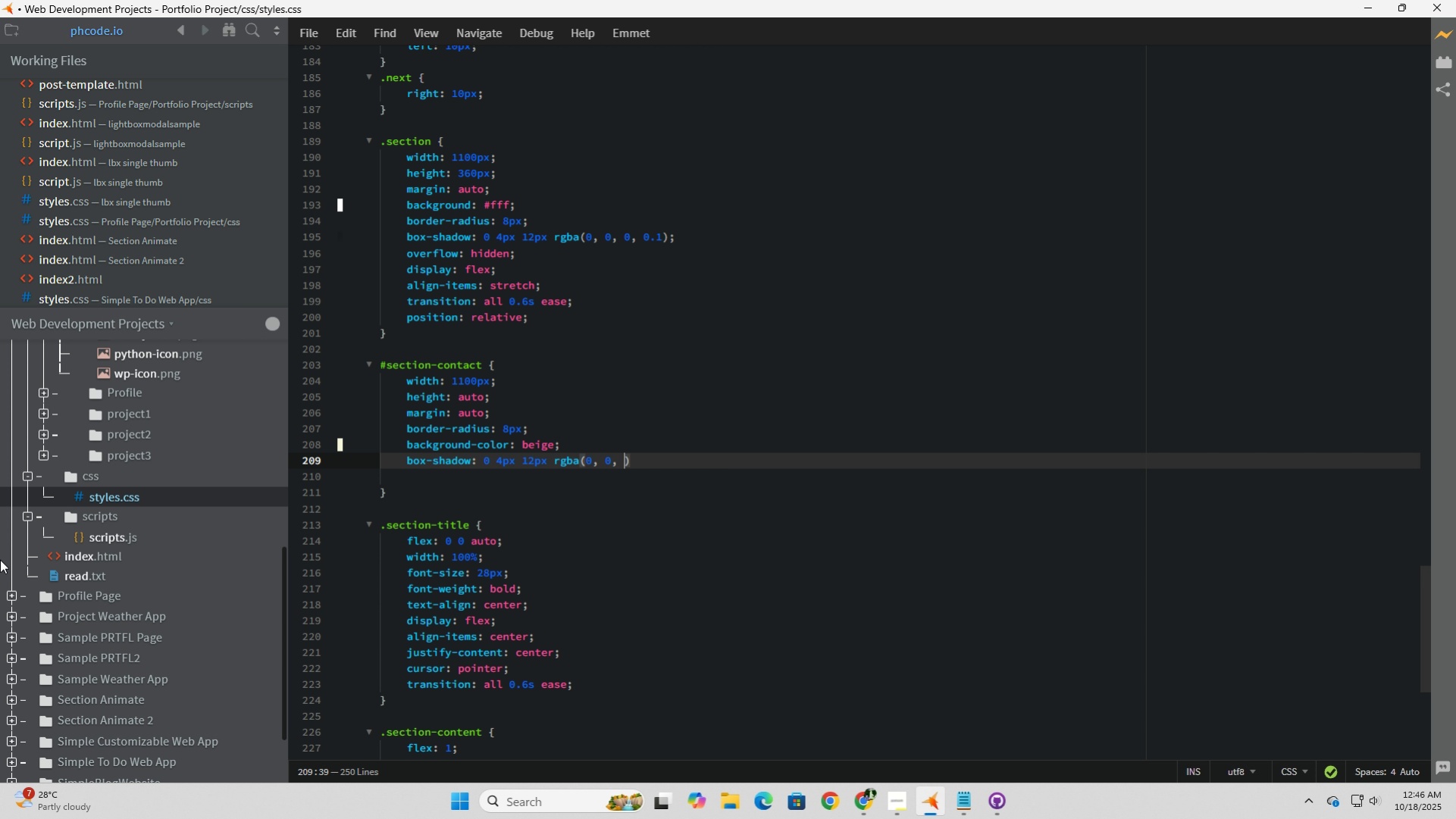 
key(Space)
 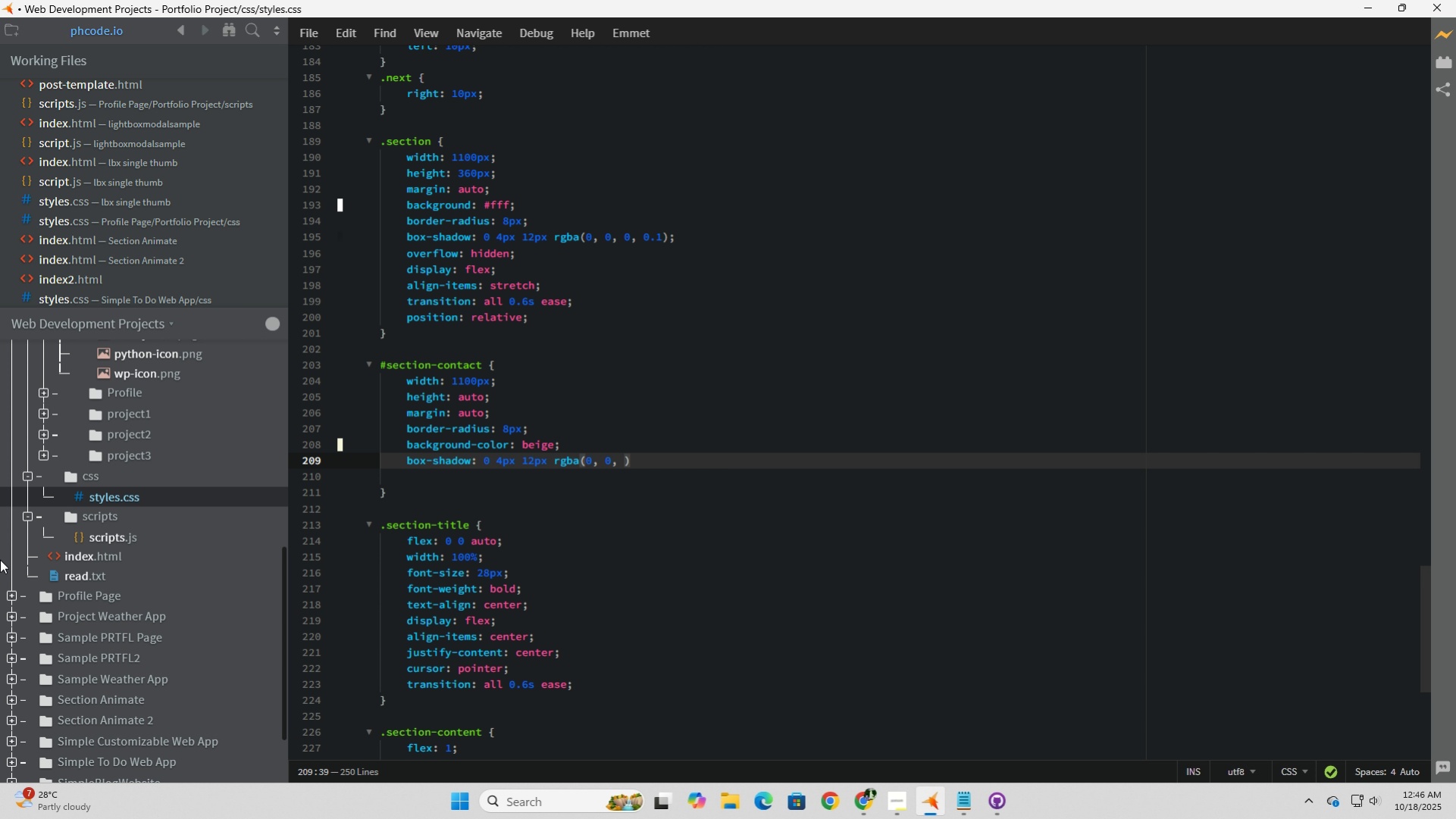 
key(Numpad0)
 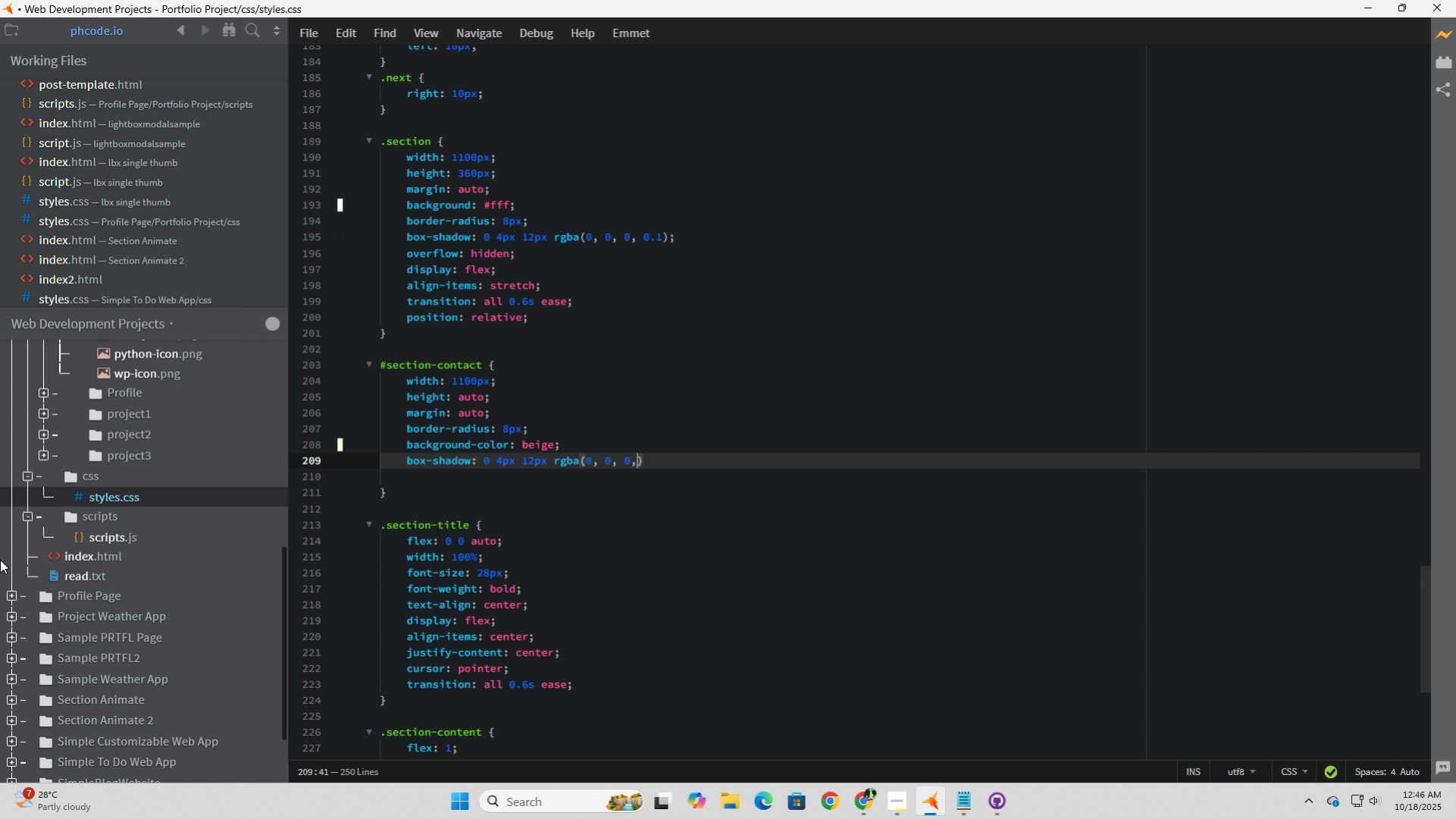 
key(Comma)
 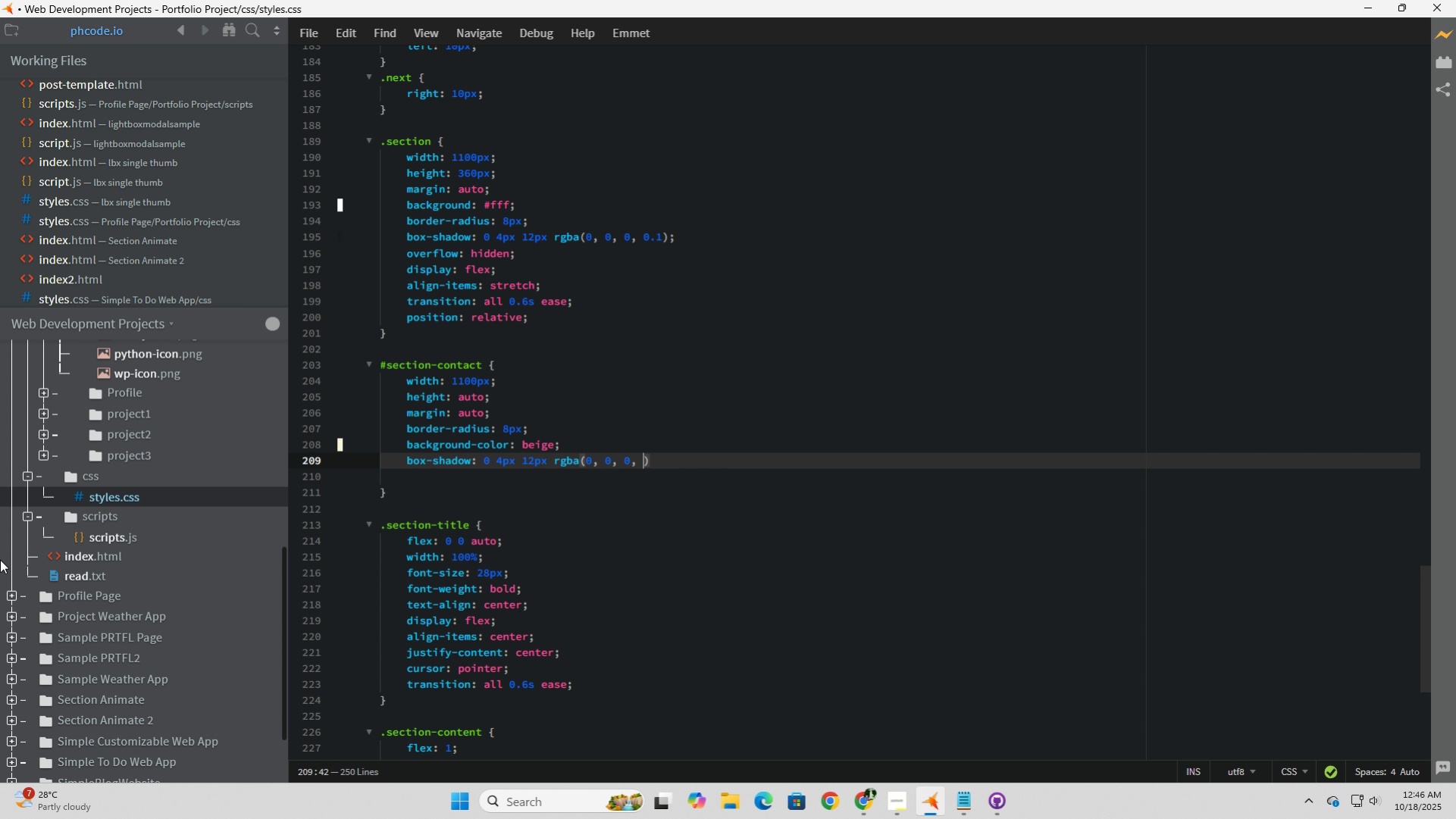 
key(Space)
 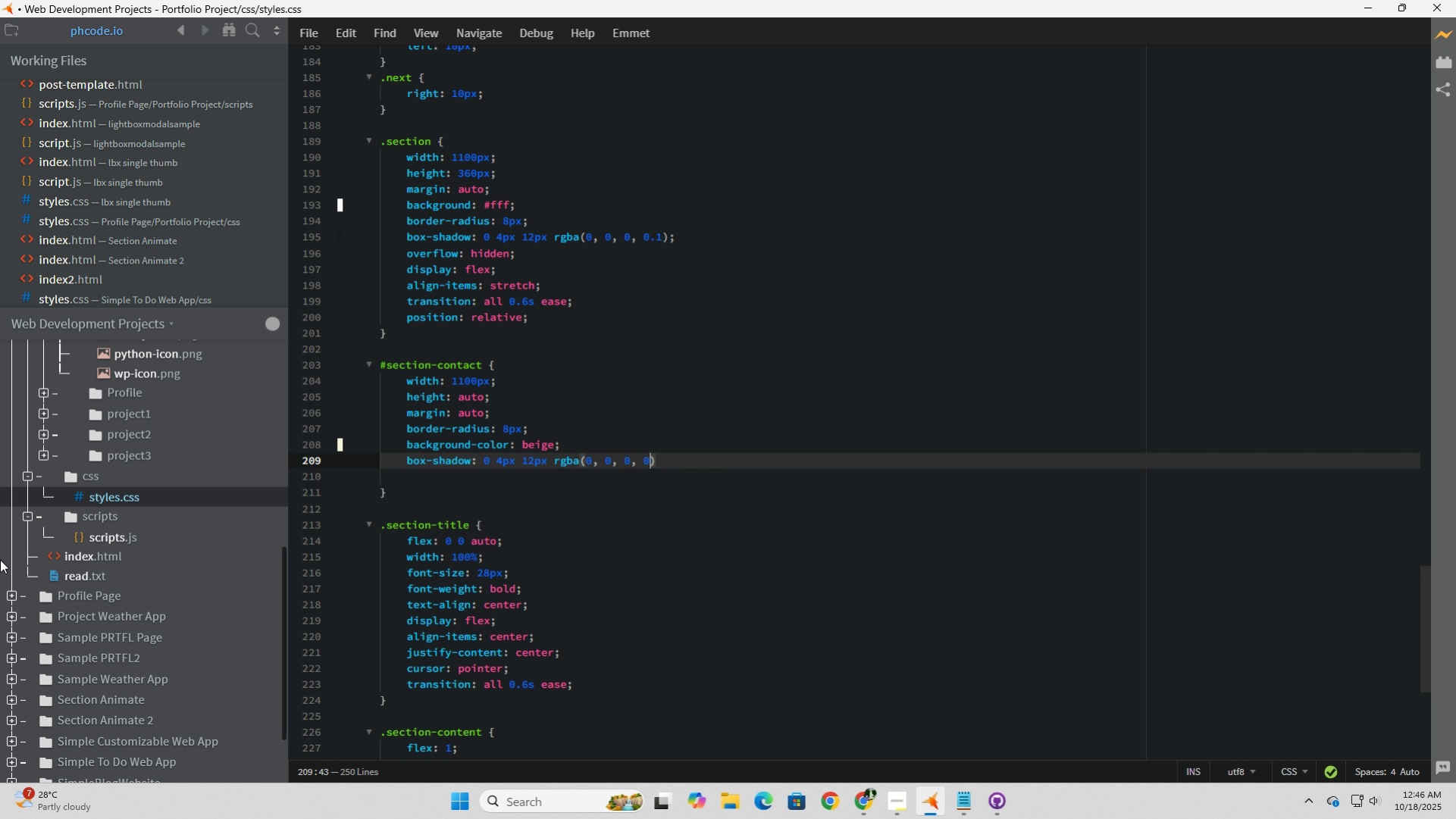 
key(Numpad0)
 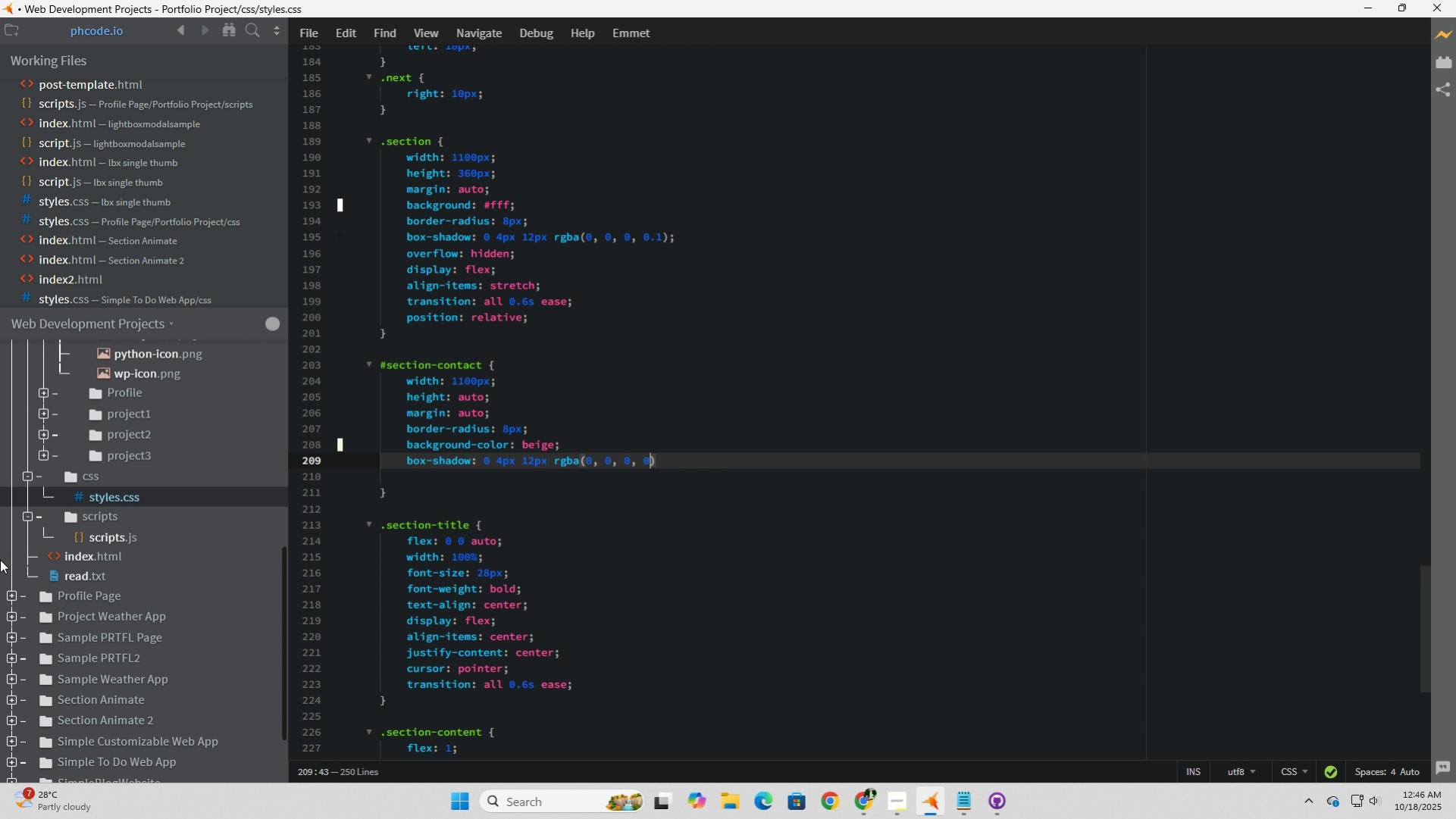 
key(Comma)
 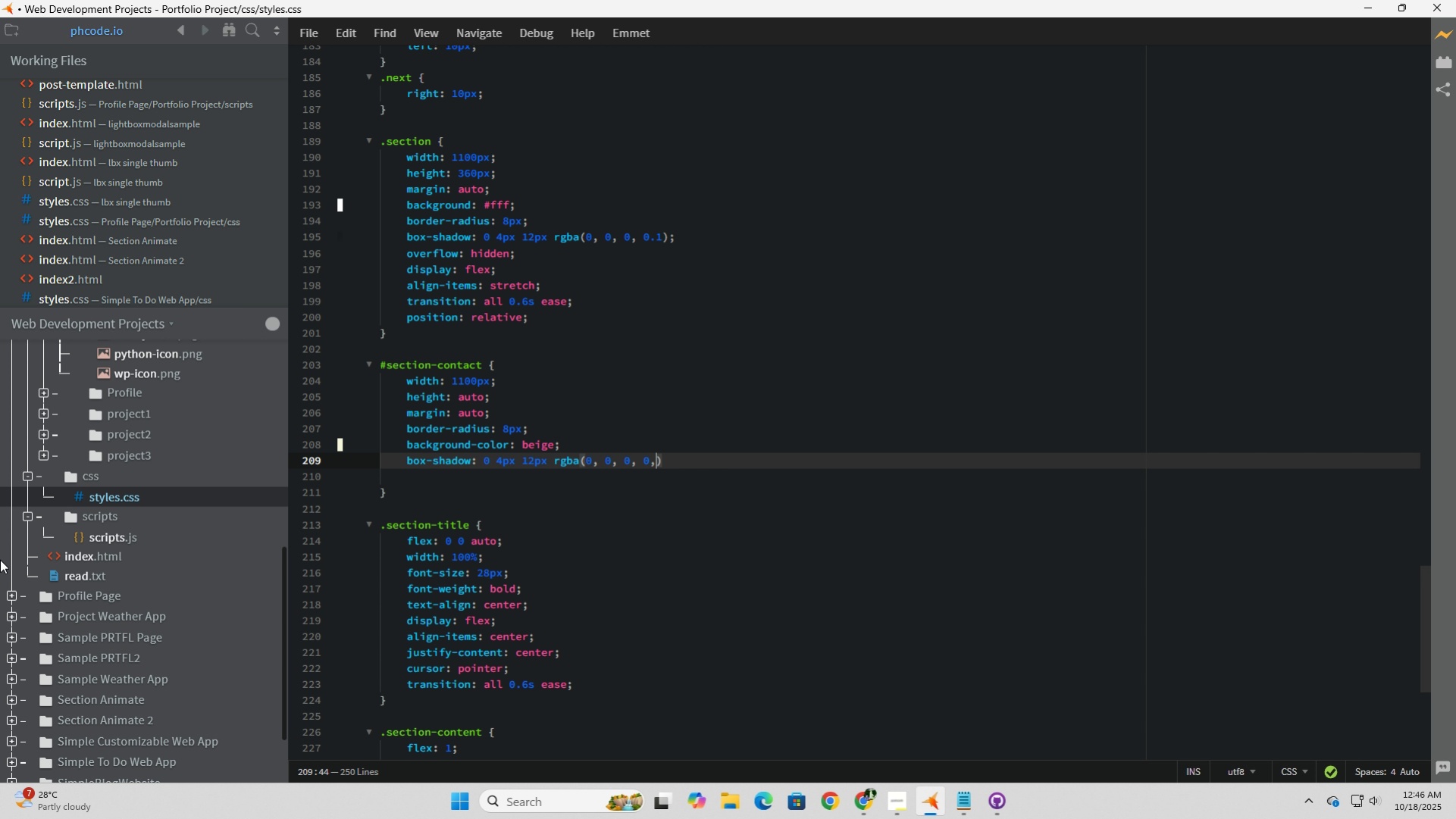 
key(Space)
 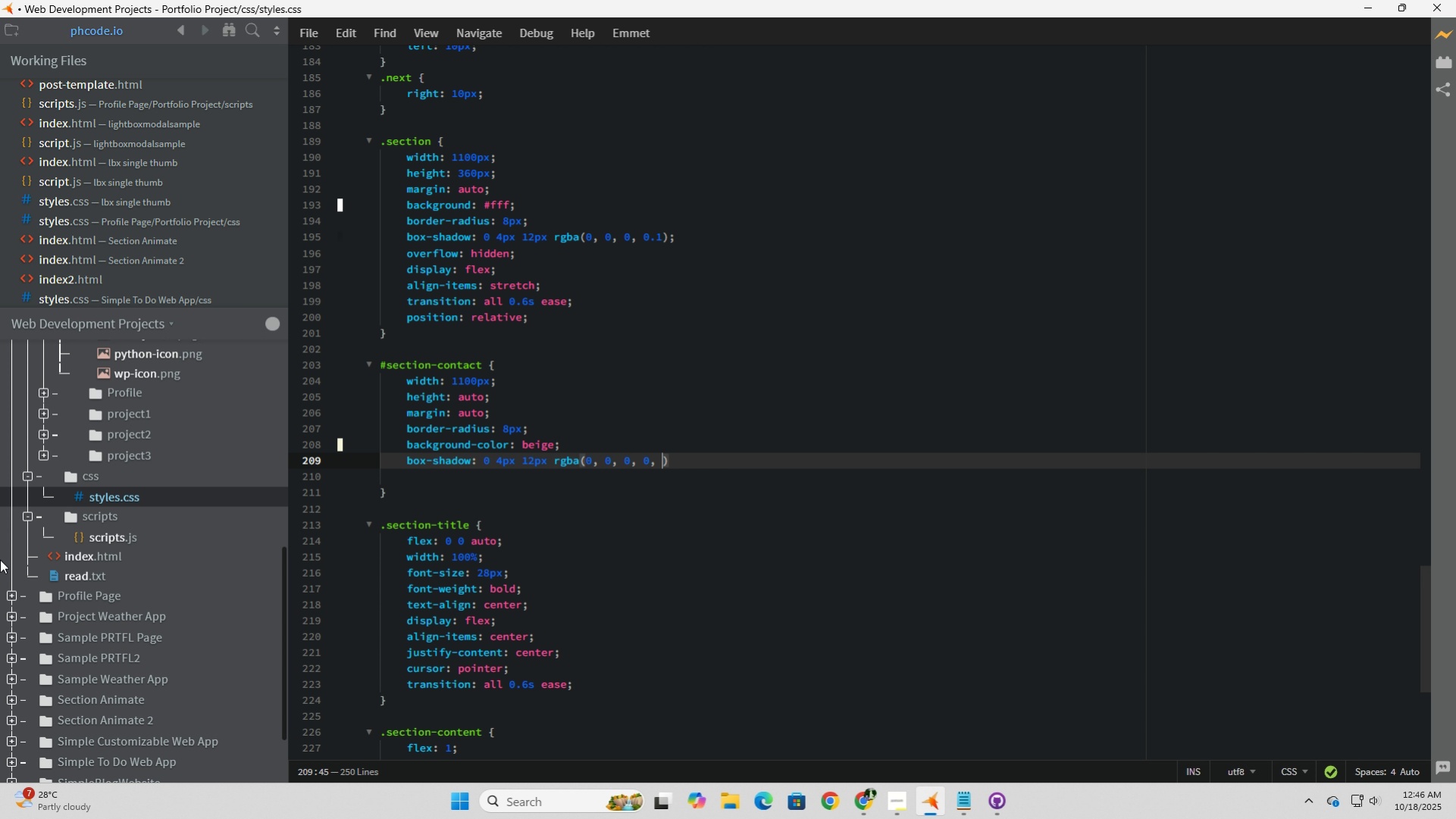 
key(Numpad0)
 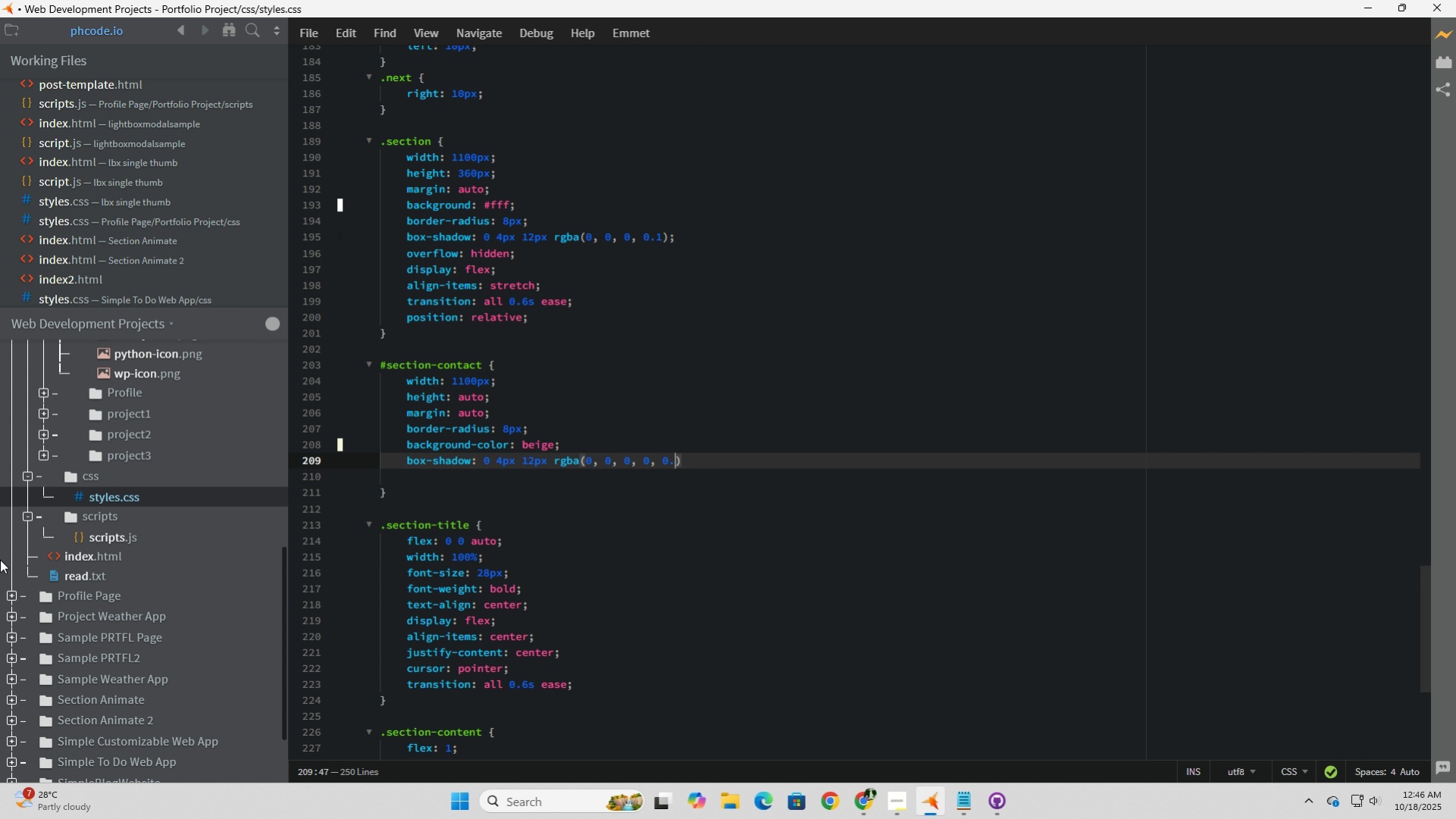 
key(NumpadDecimal)
 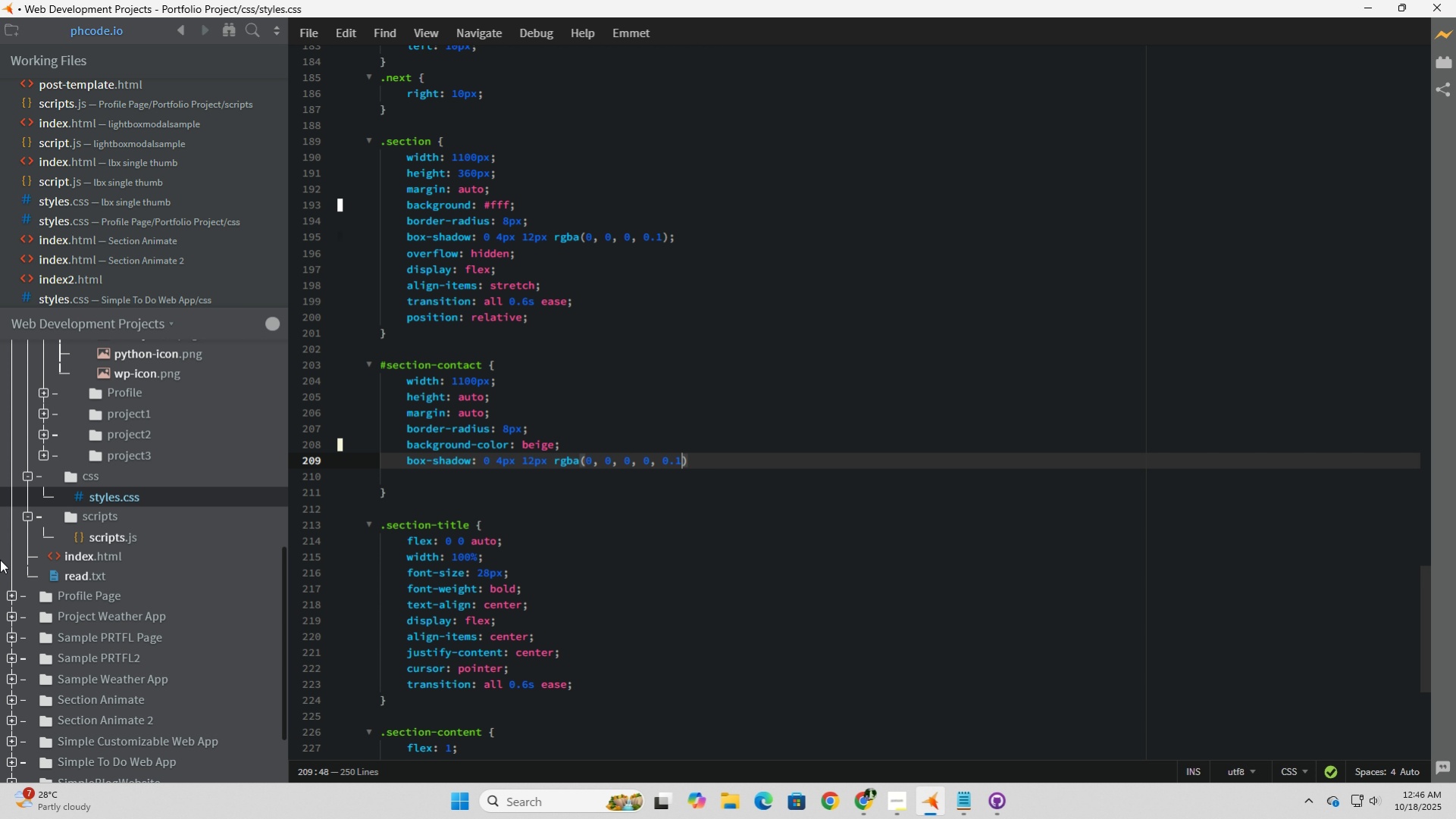 
key(Numpad1)
 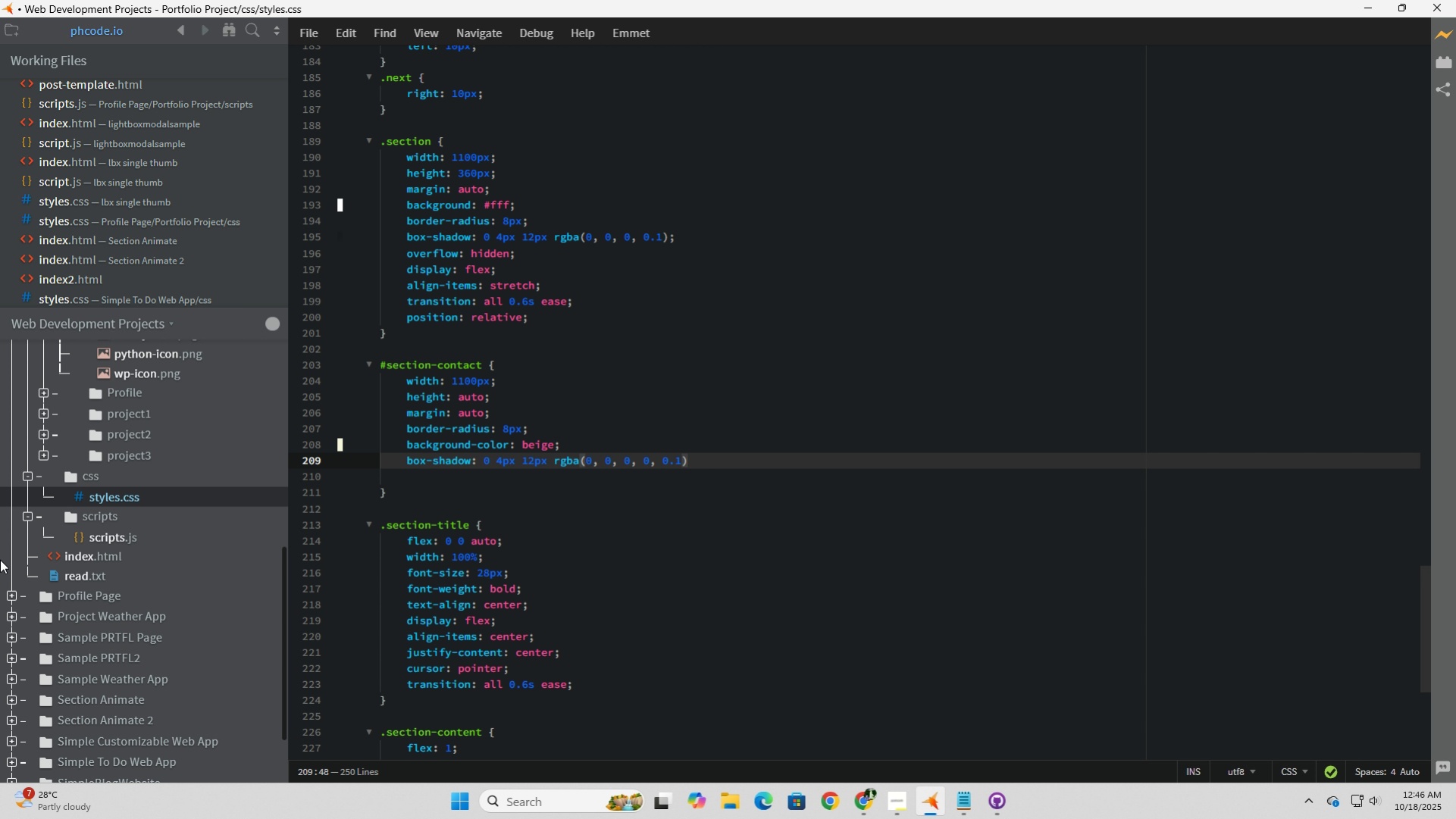 
key(Shift+0)
 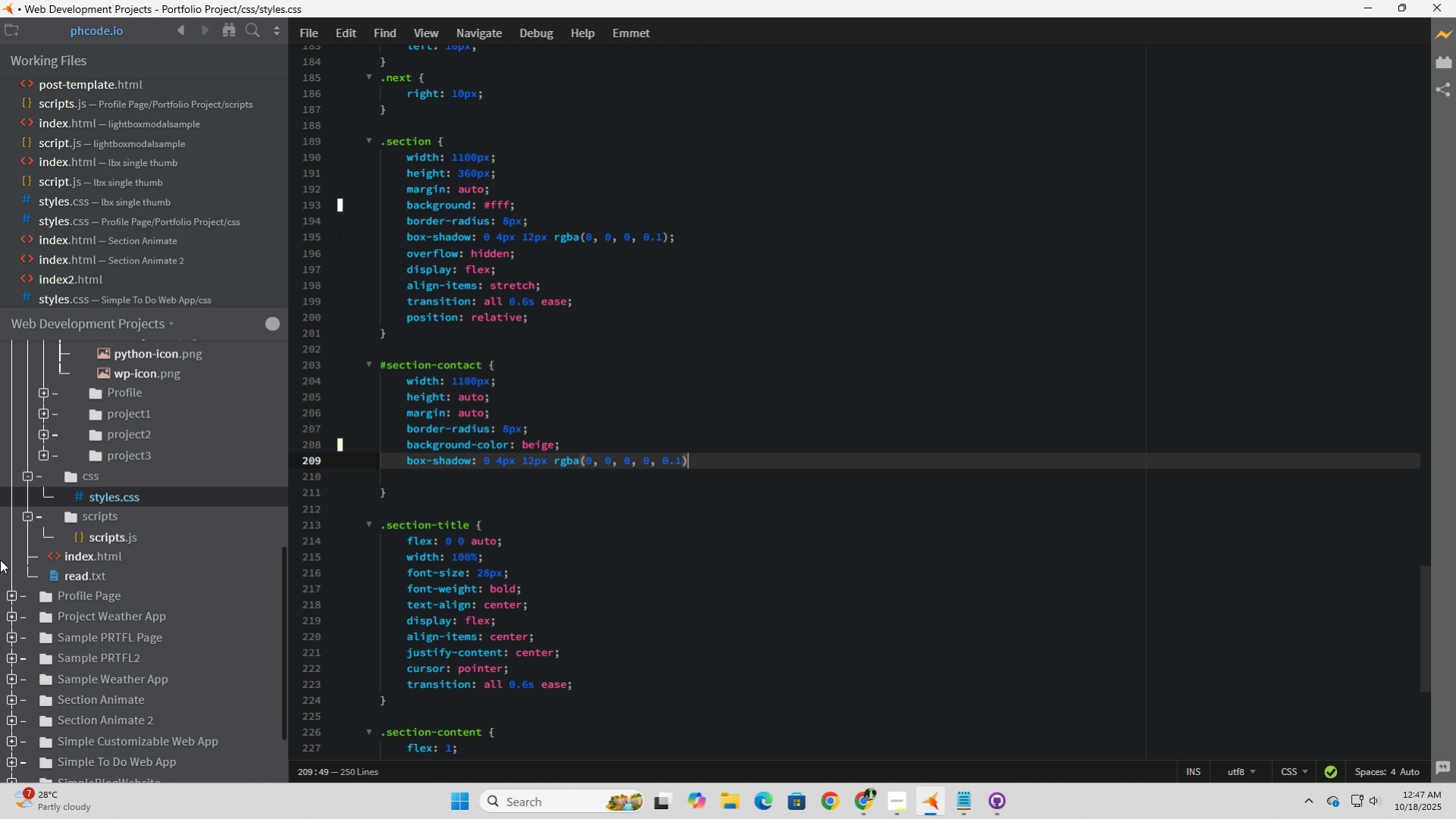 
key(Semicolon)
 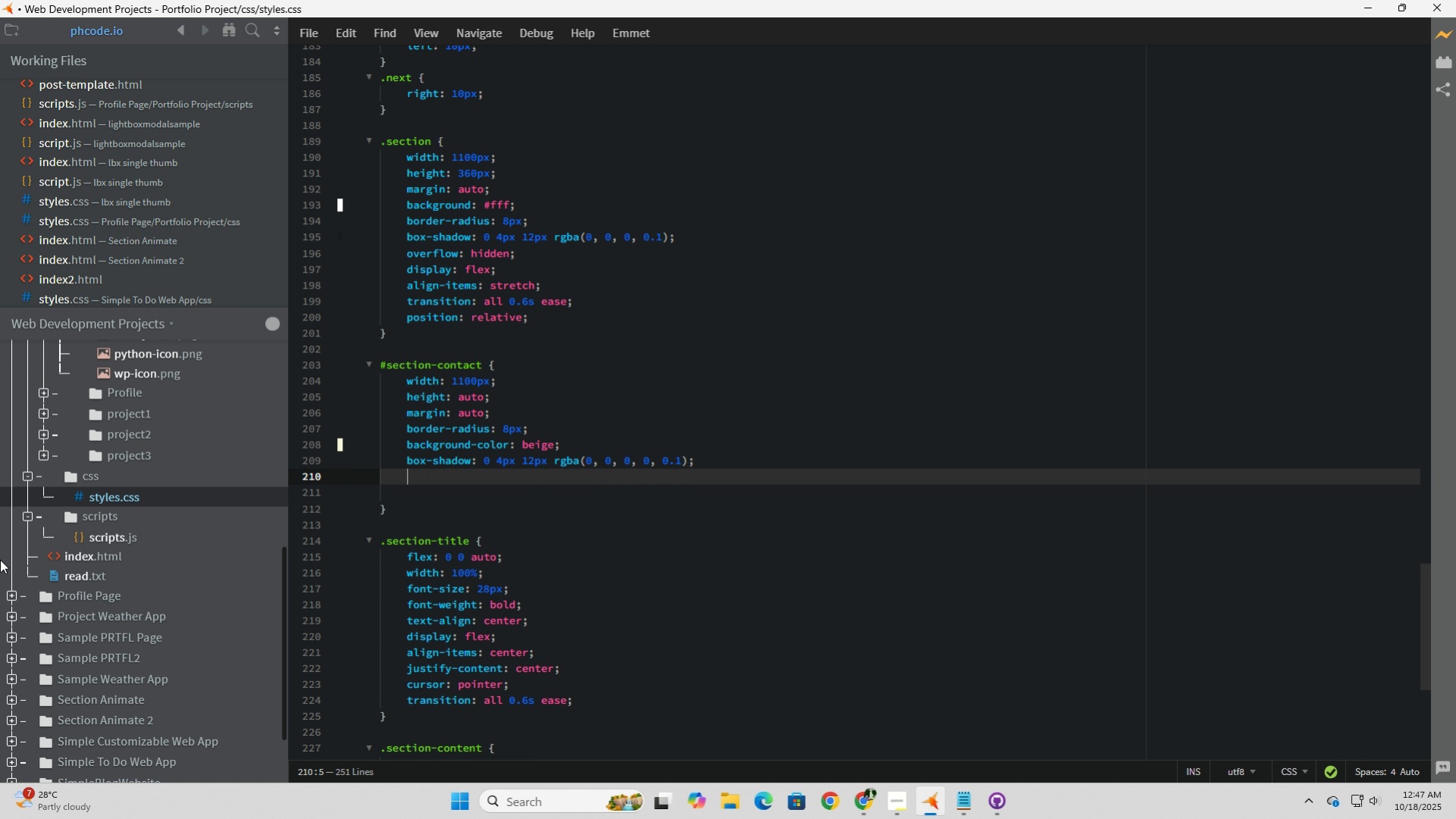 
key(Enter)
 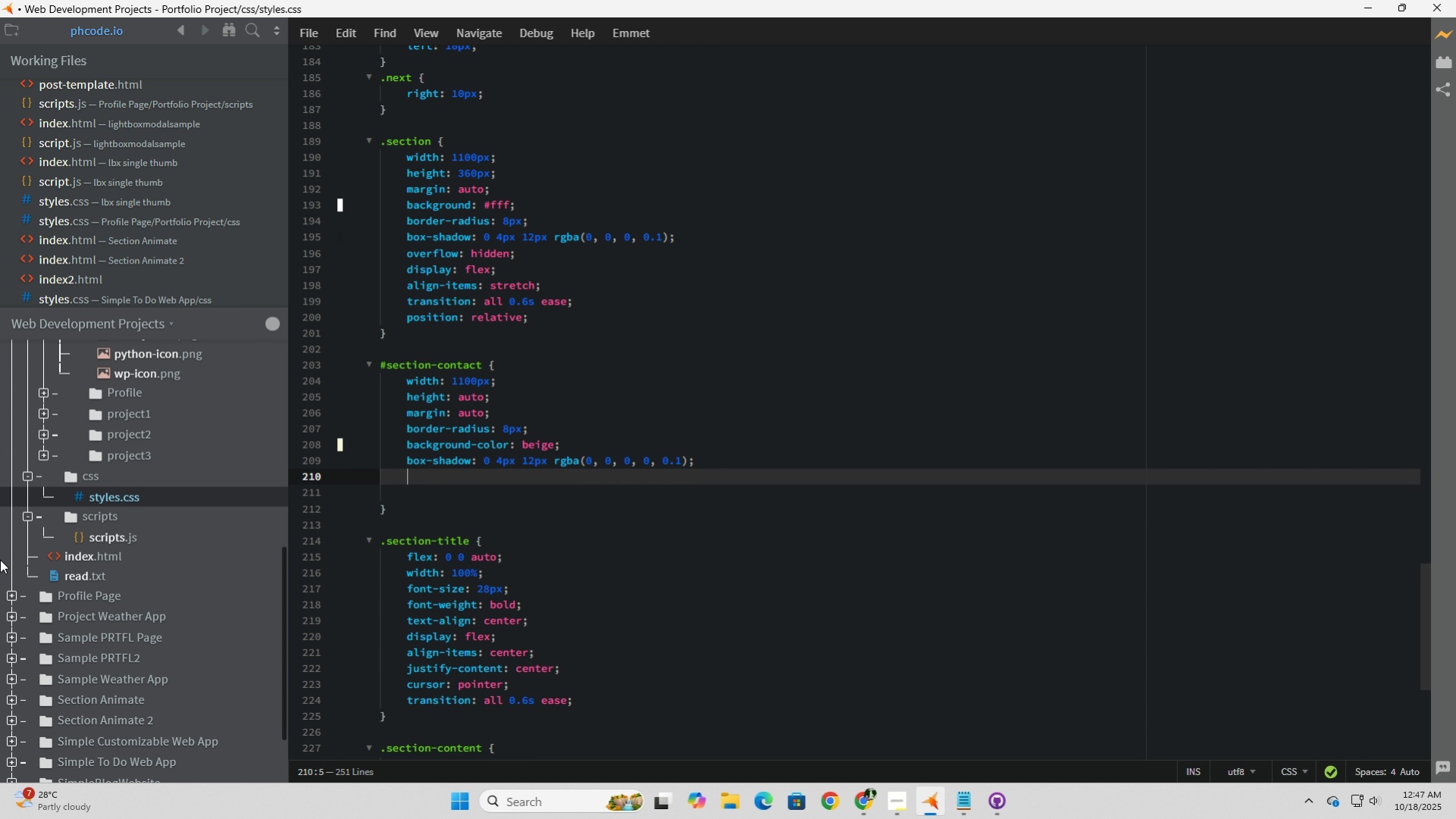 
type(overflow: gh)
key(Backspace)
key(Backspace)
type(hid)
key(Tab)
type(;)
 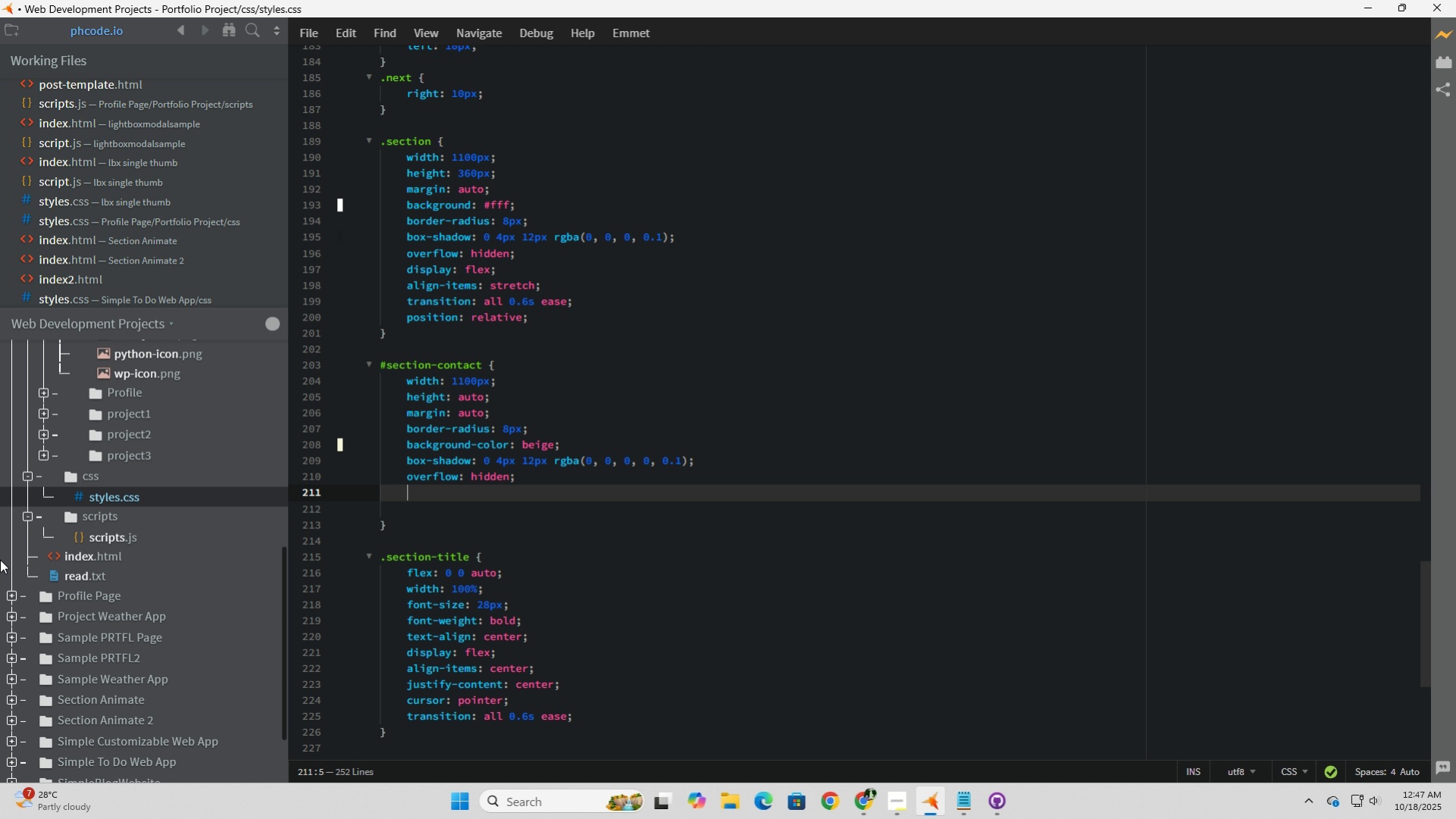 
 